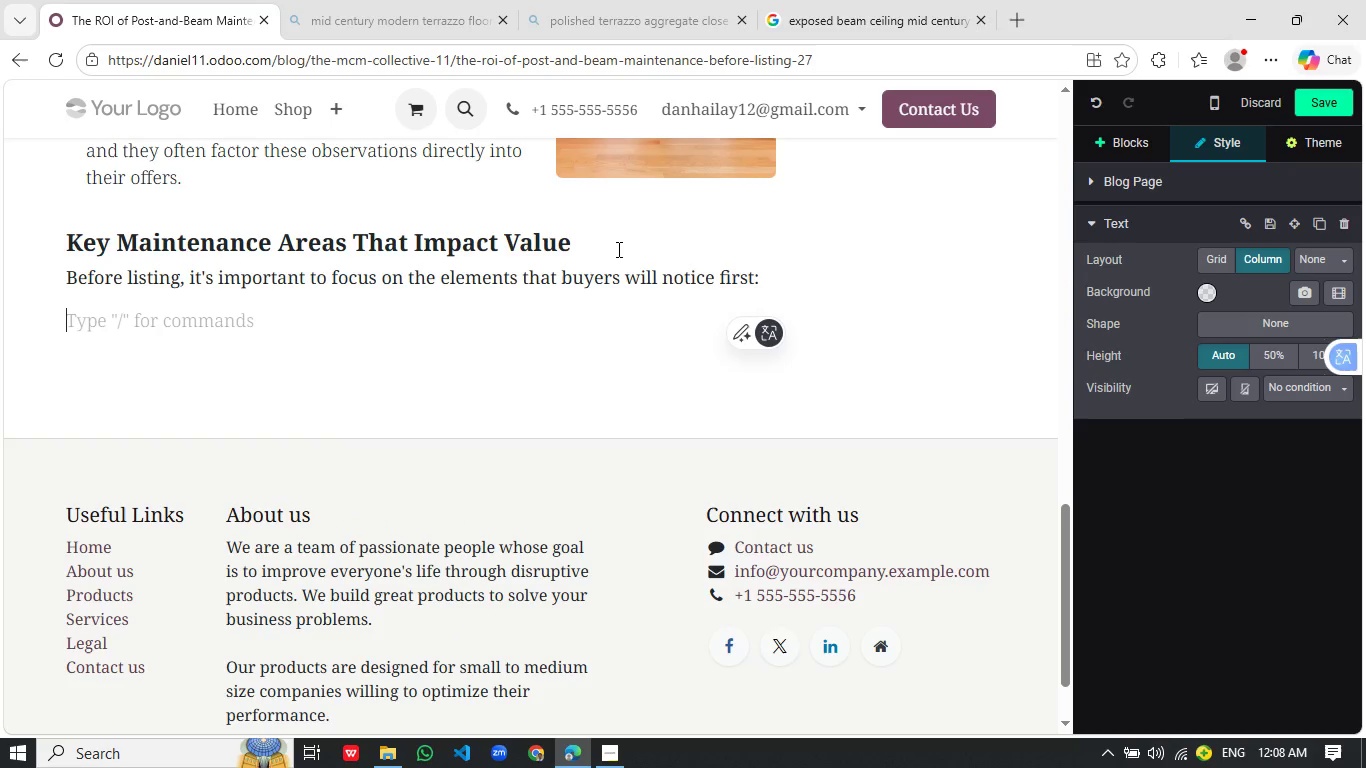 
 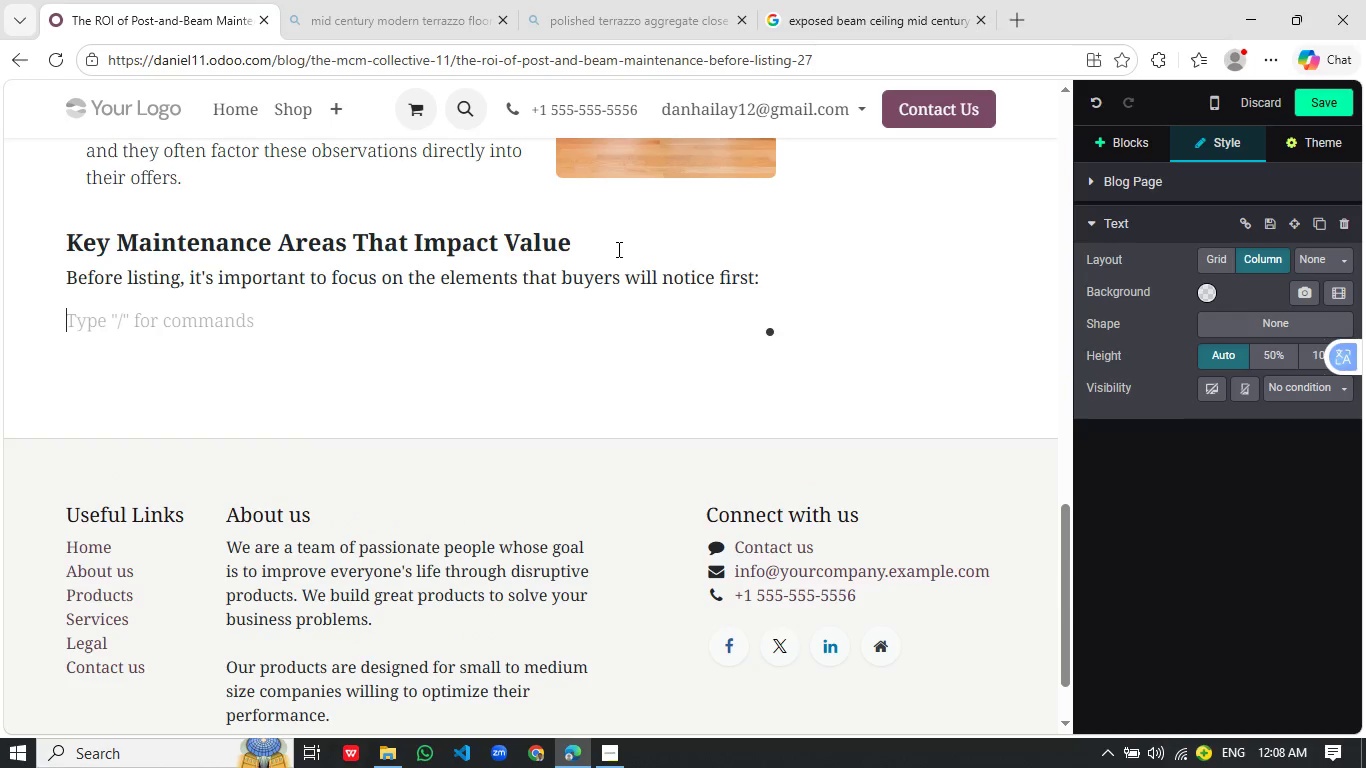 
key(Enter)
 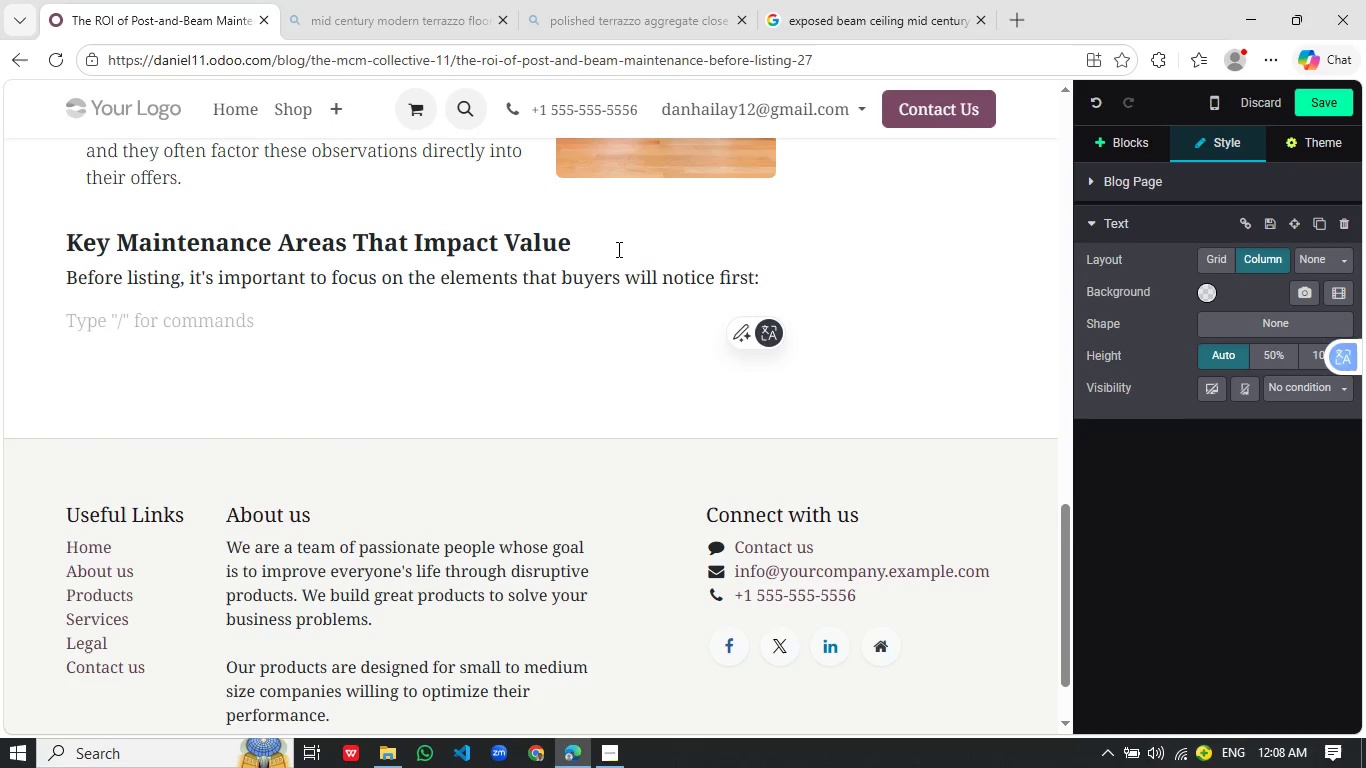 
key(Slash)
 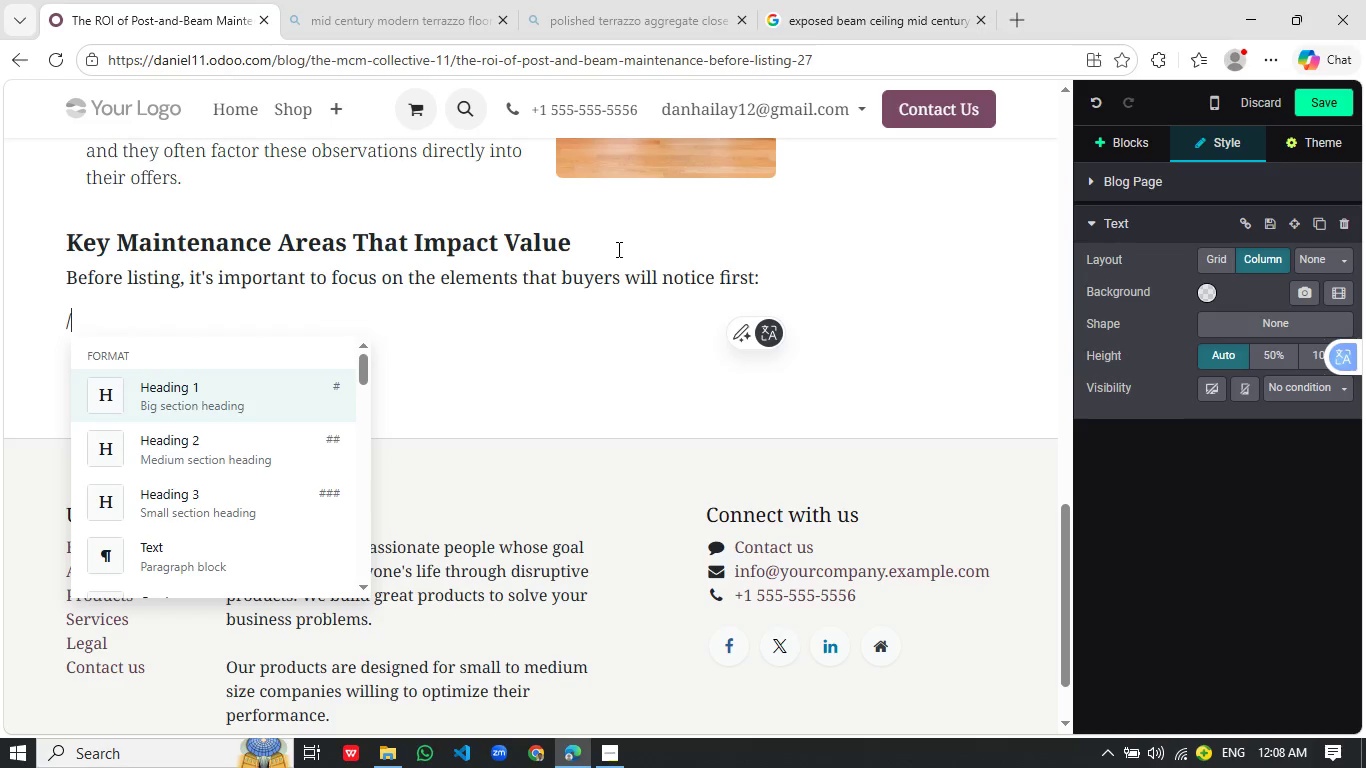 
key(B)
 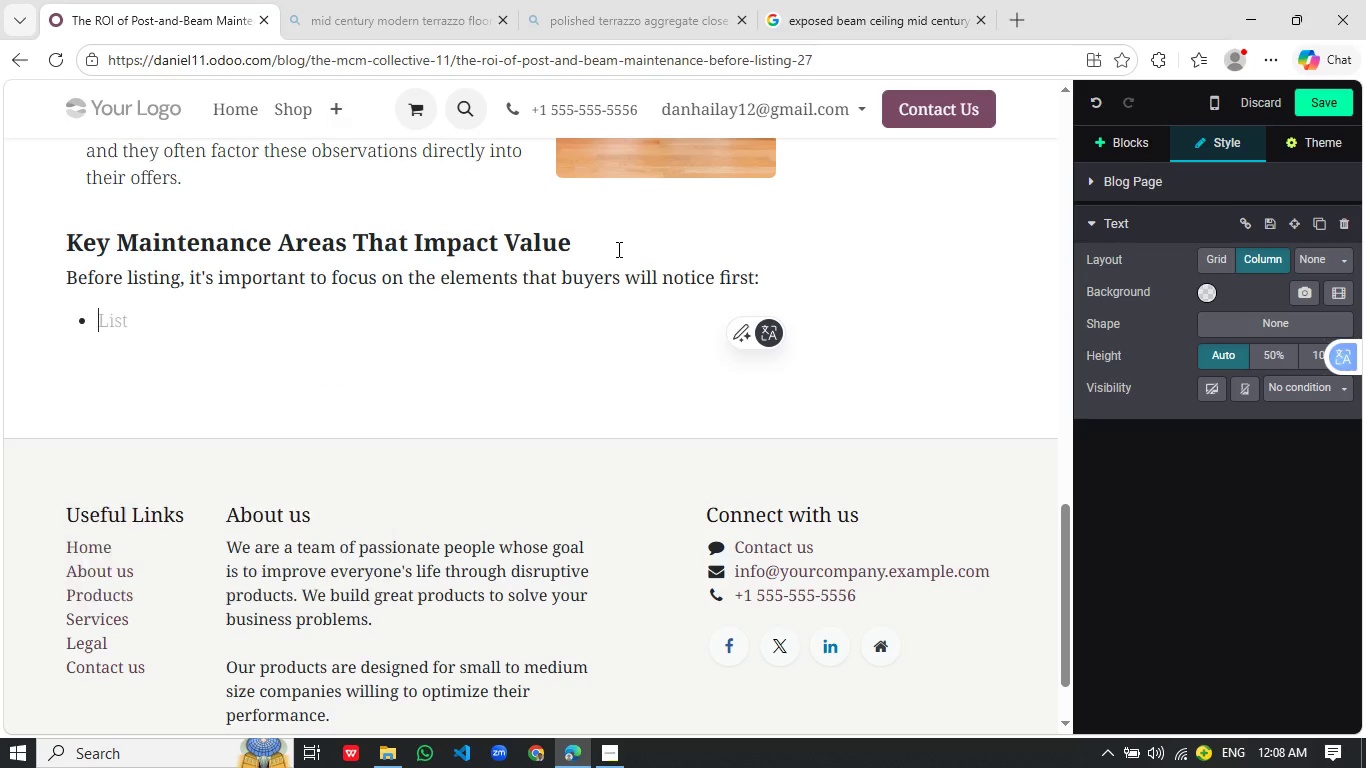 
key(Enter)
 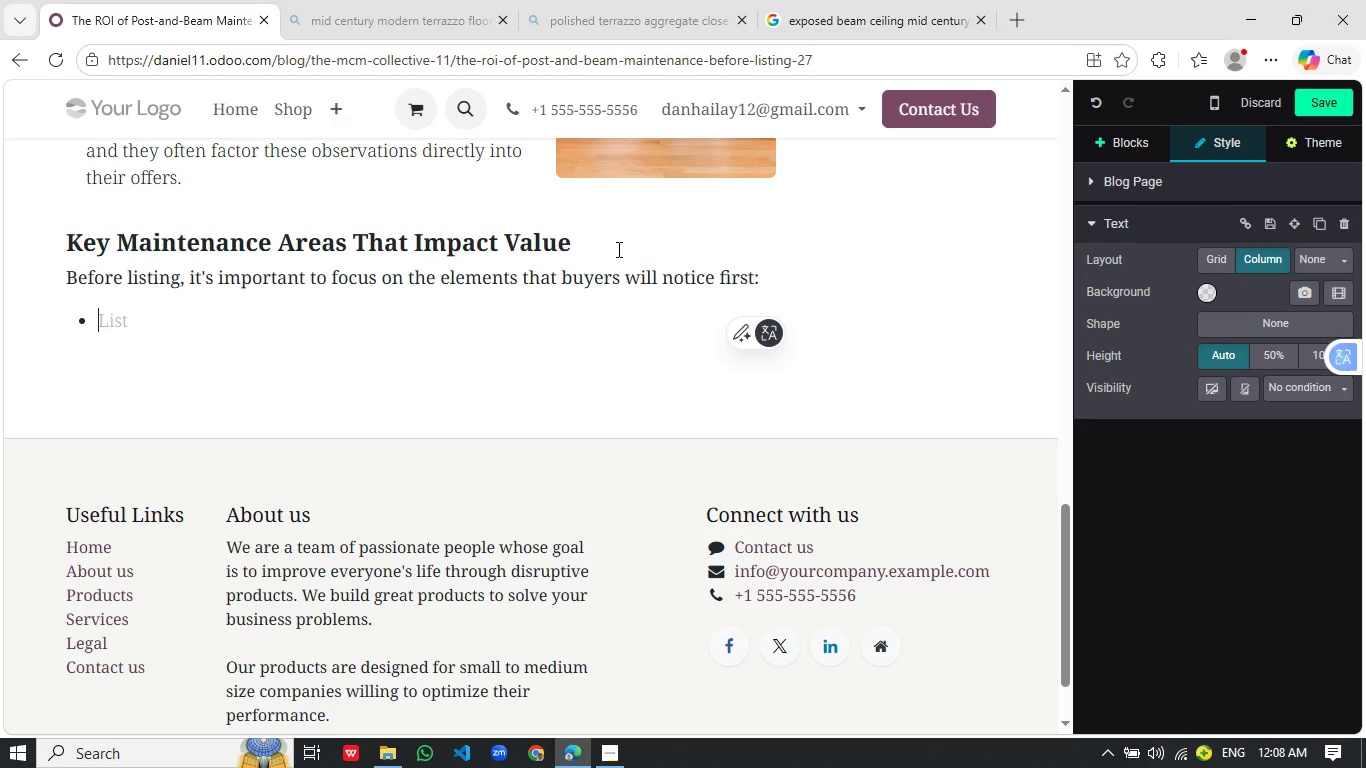 
type(Exposed wood beams (check for cracking, discoloration, or dryness))
 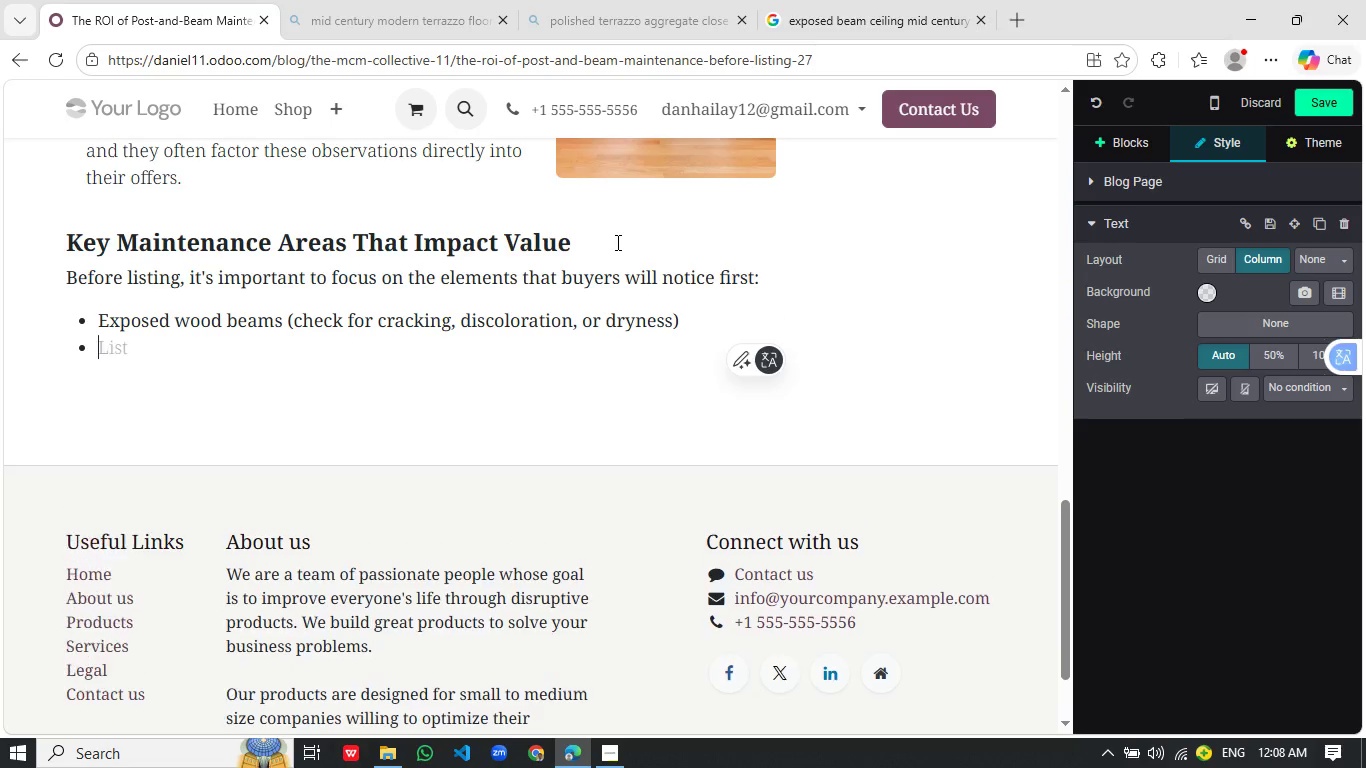 
 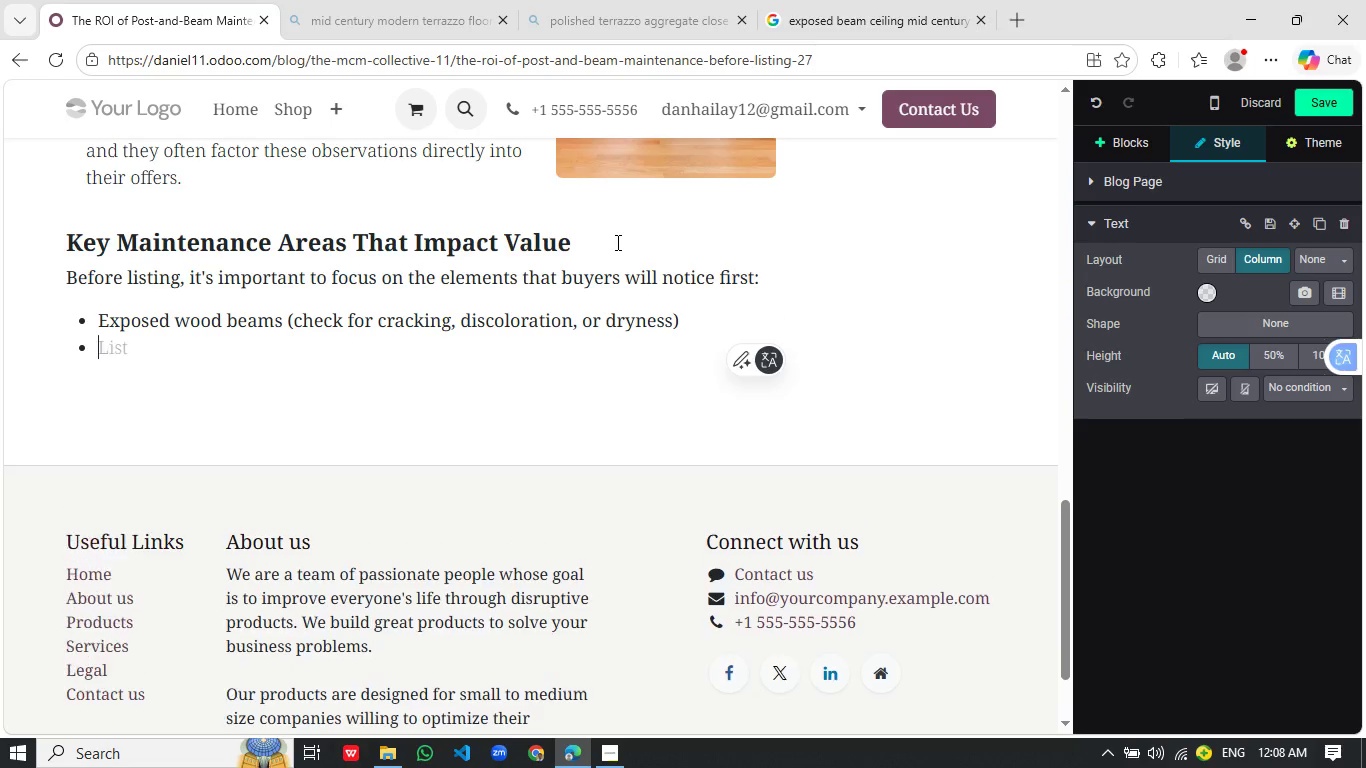 
key(Enter)
 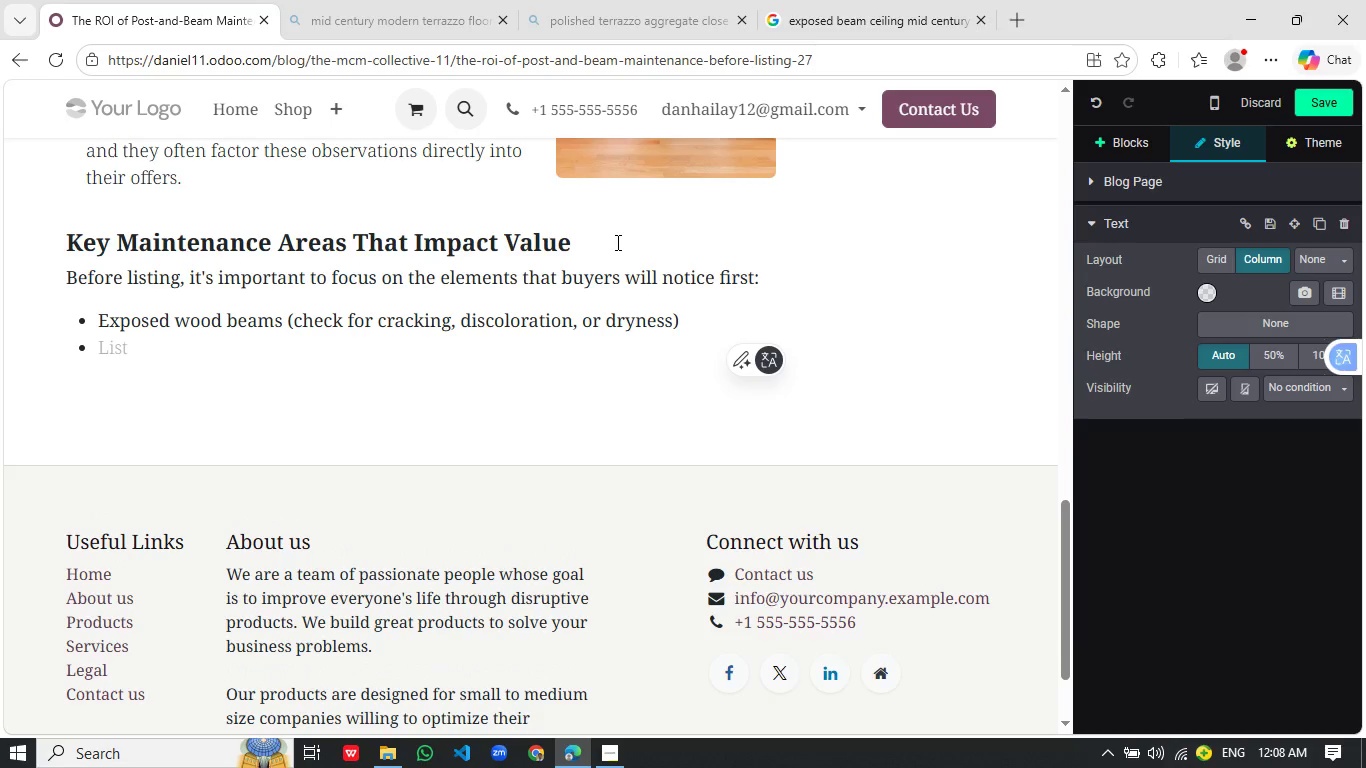 
type(b)
key(Backspace)
type(Beam connections and joits (ensure structureal integrity and alignment))
 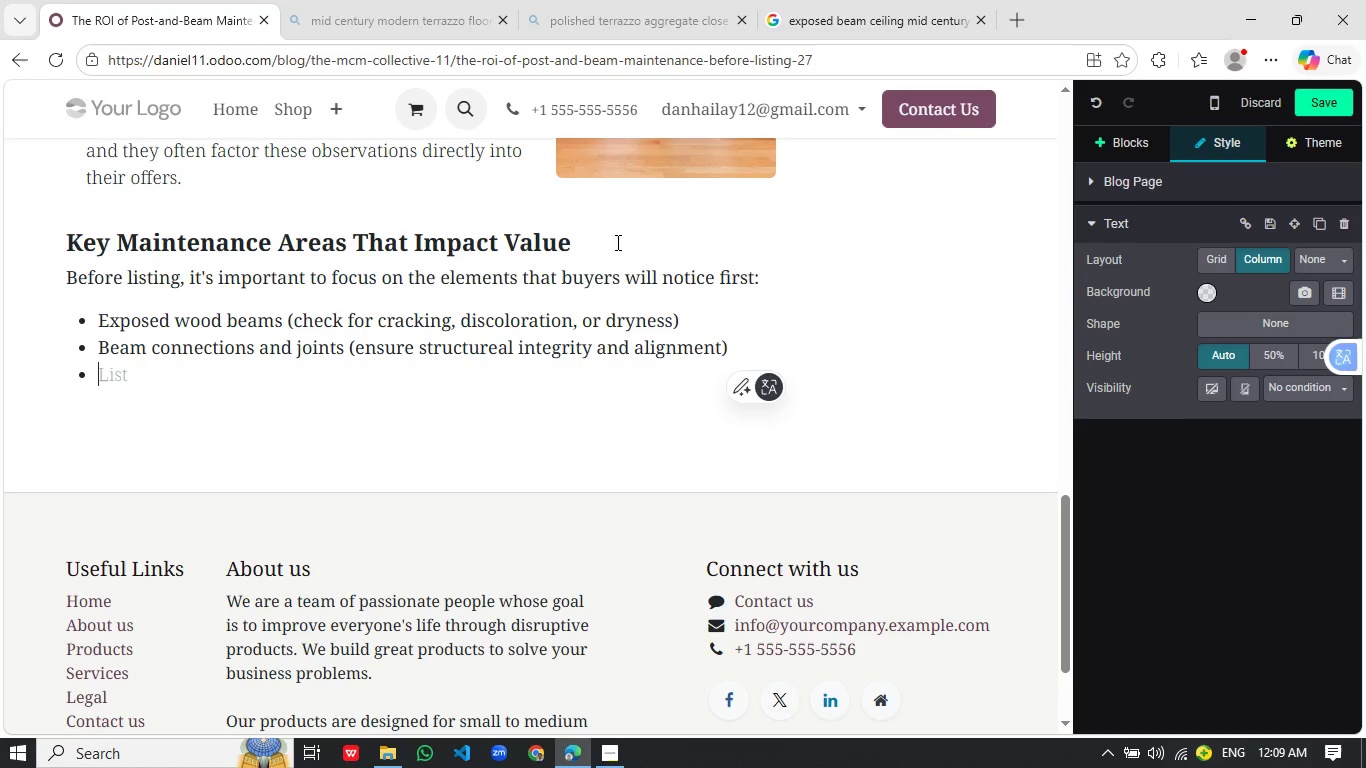 
 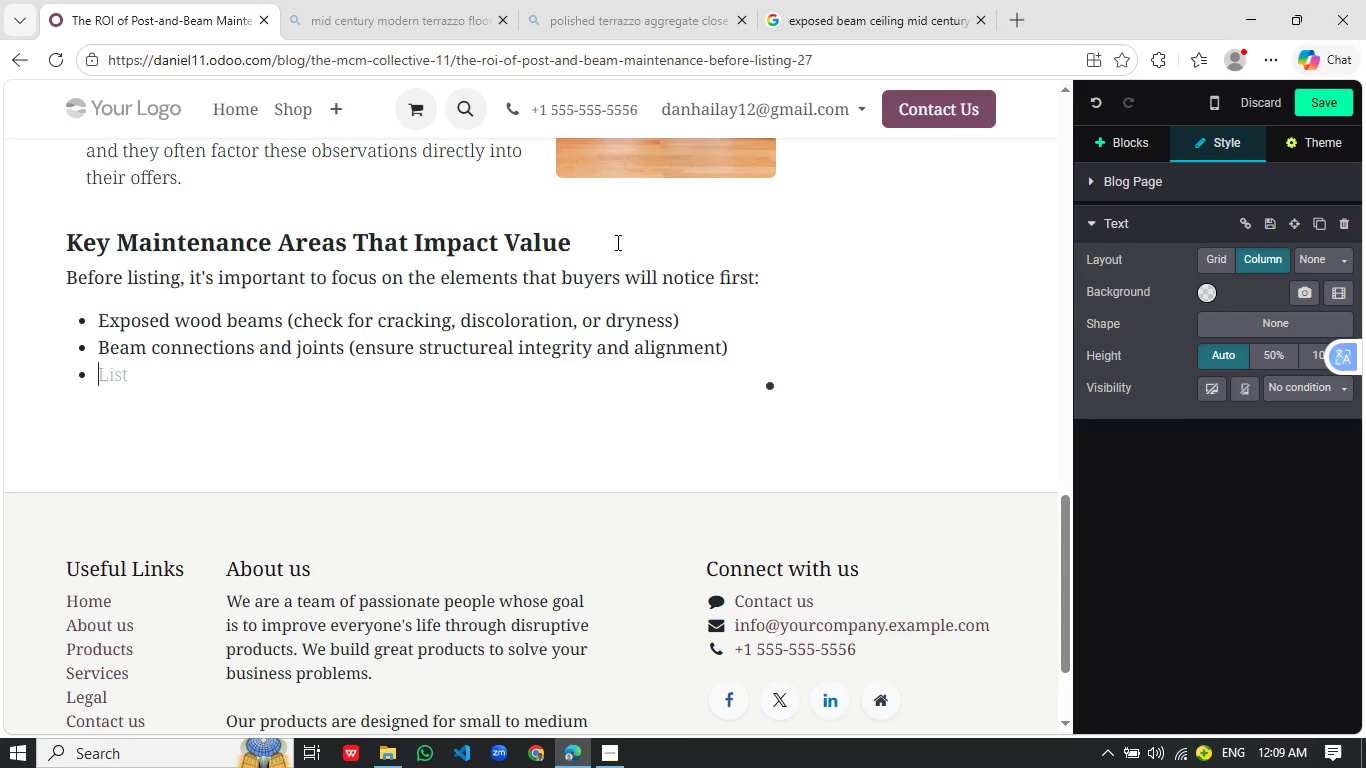 
key(Enter)
 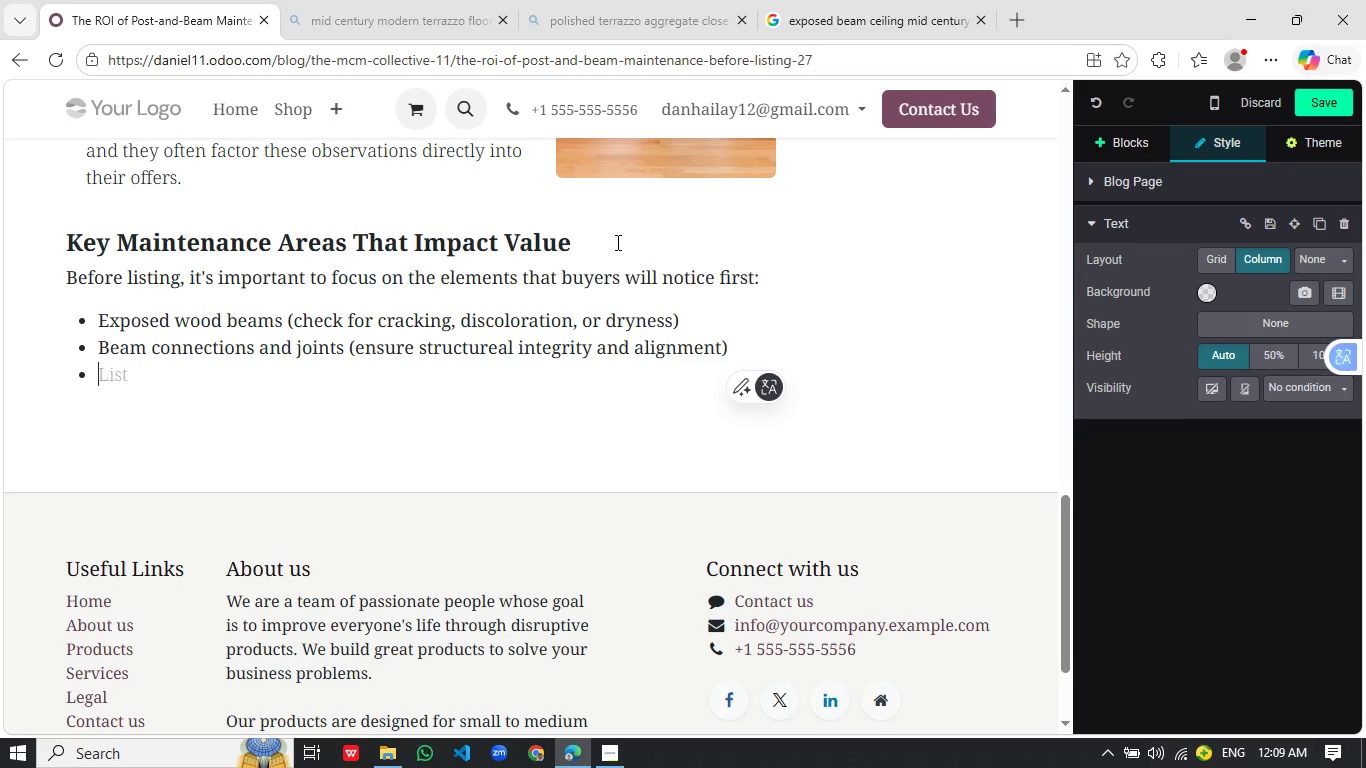 
type(Ceiling panels and finishes (look for a)
key(Backspace)
type(warping or water damage))
 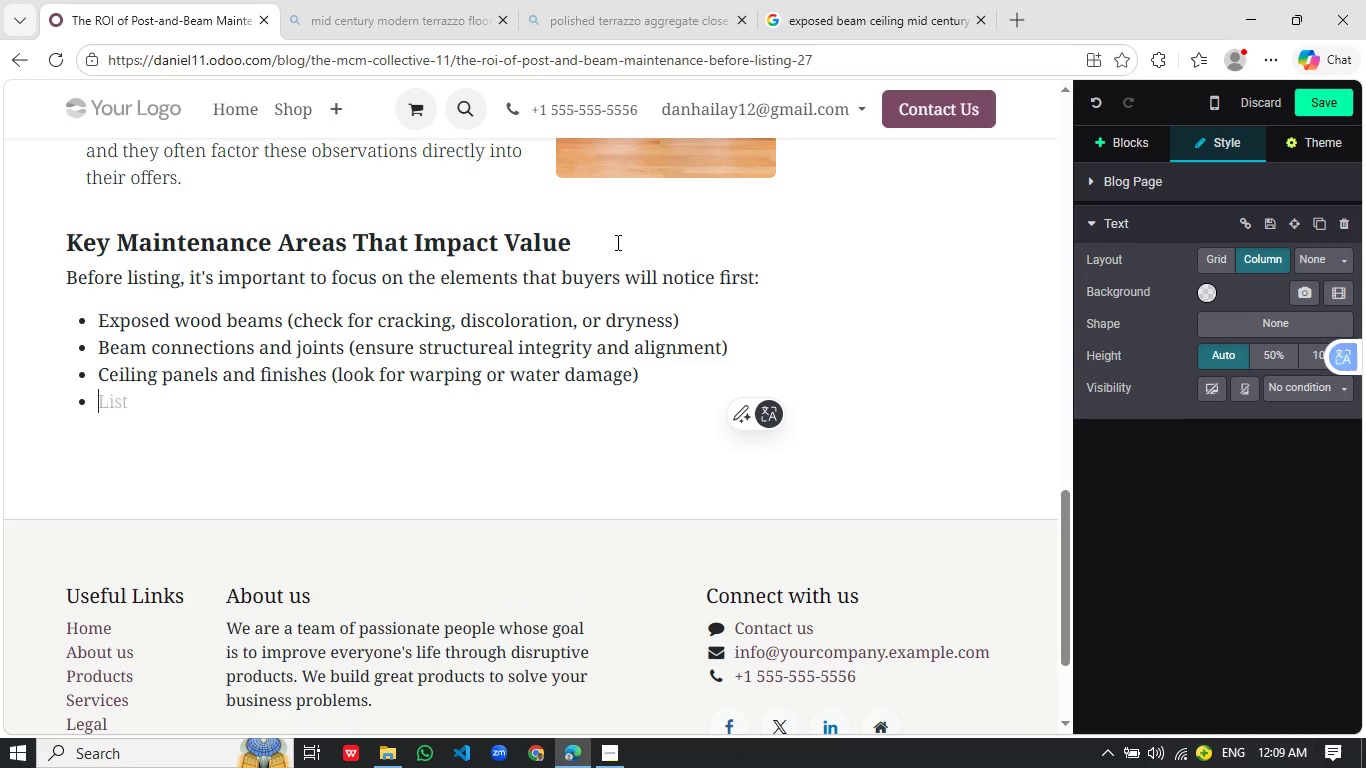 
 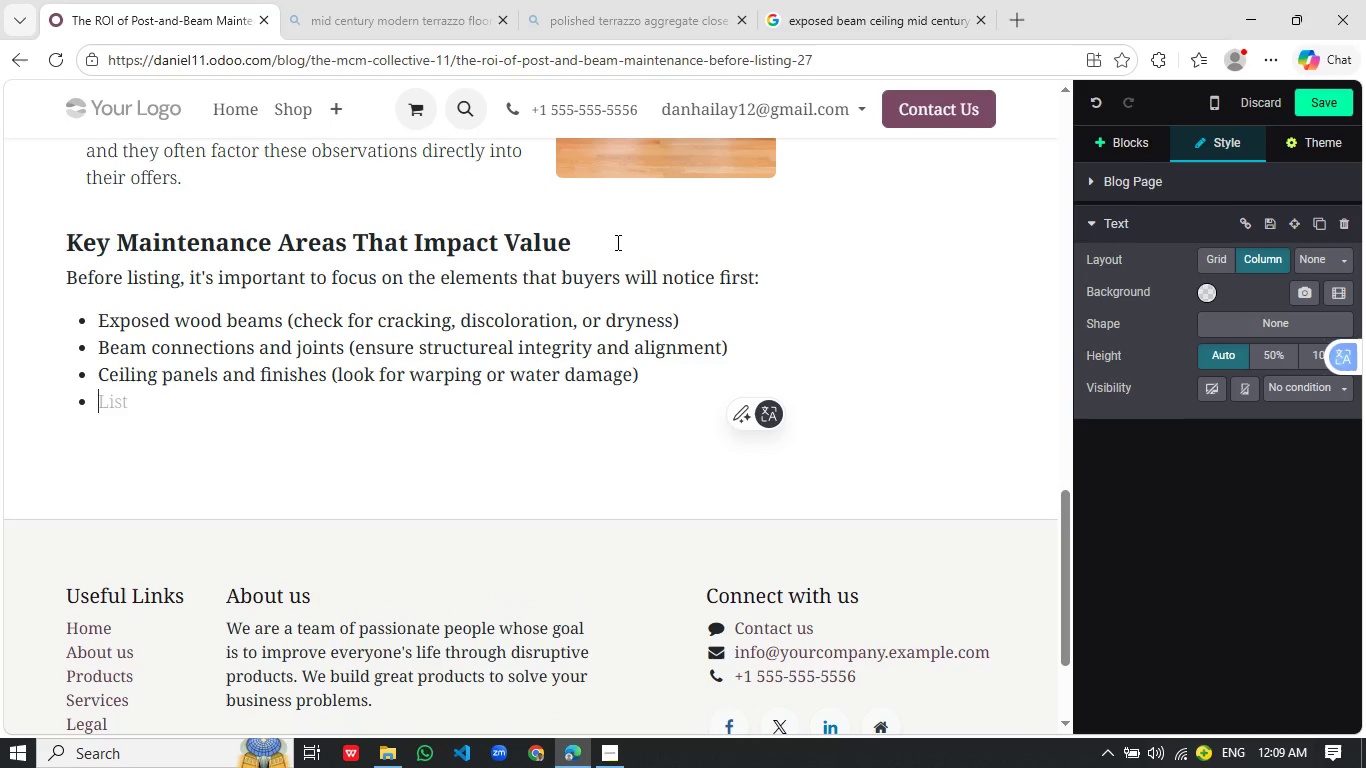 
key(Shift+Enter)
 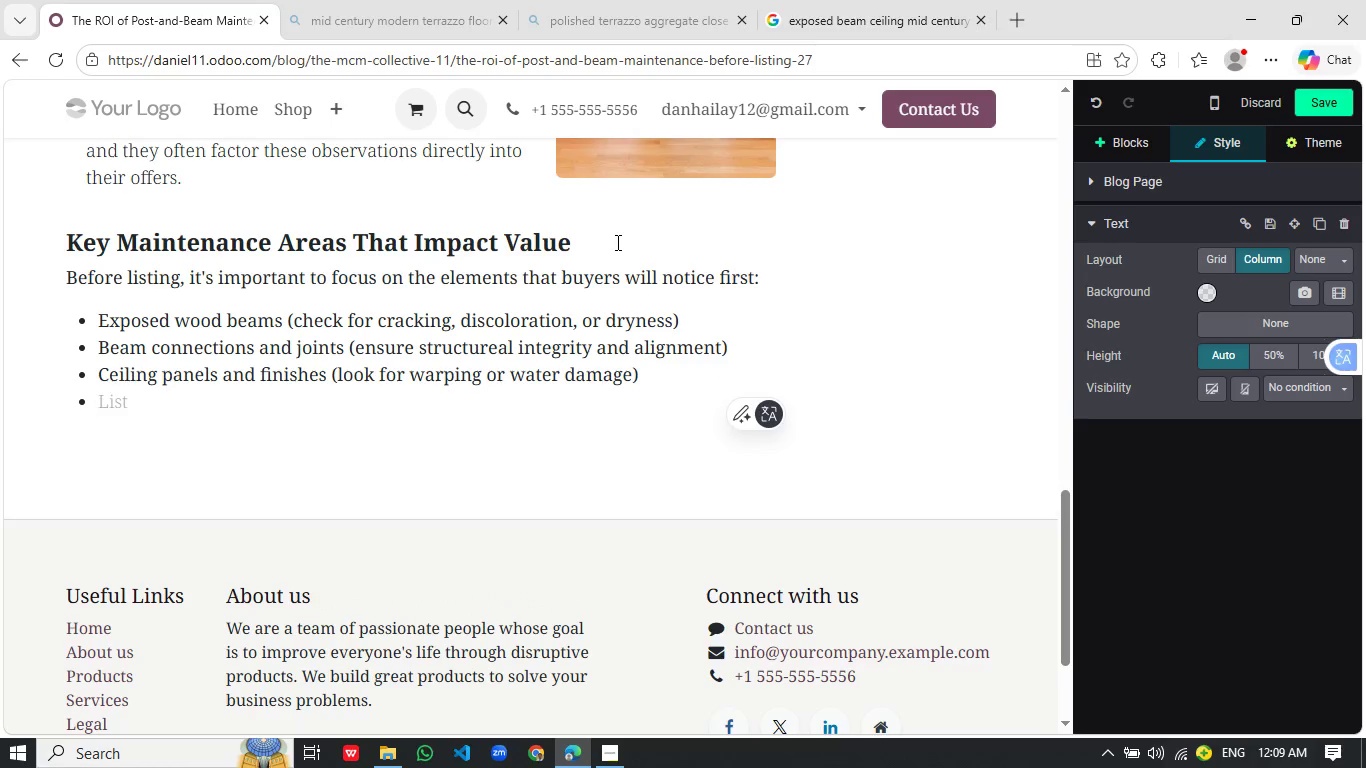 
type(ROOFING SYSTEM )
key(Backspace)
type( (especially in flat or low-slope designs))
 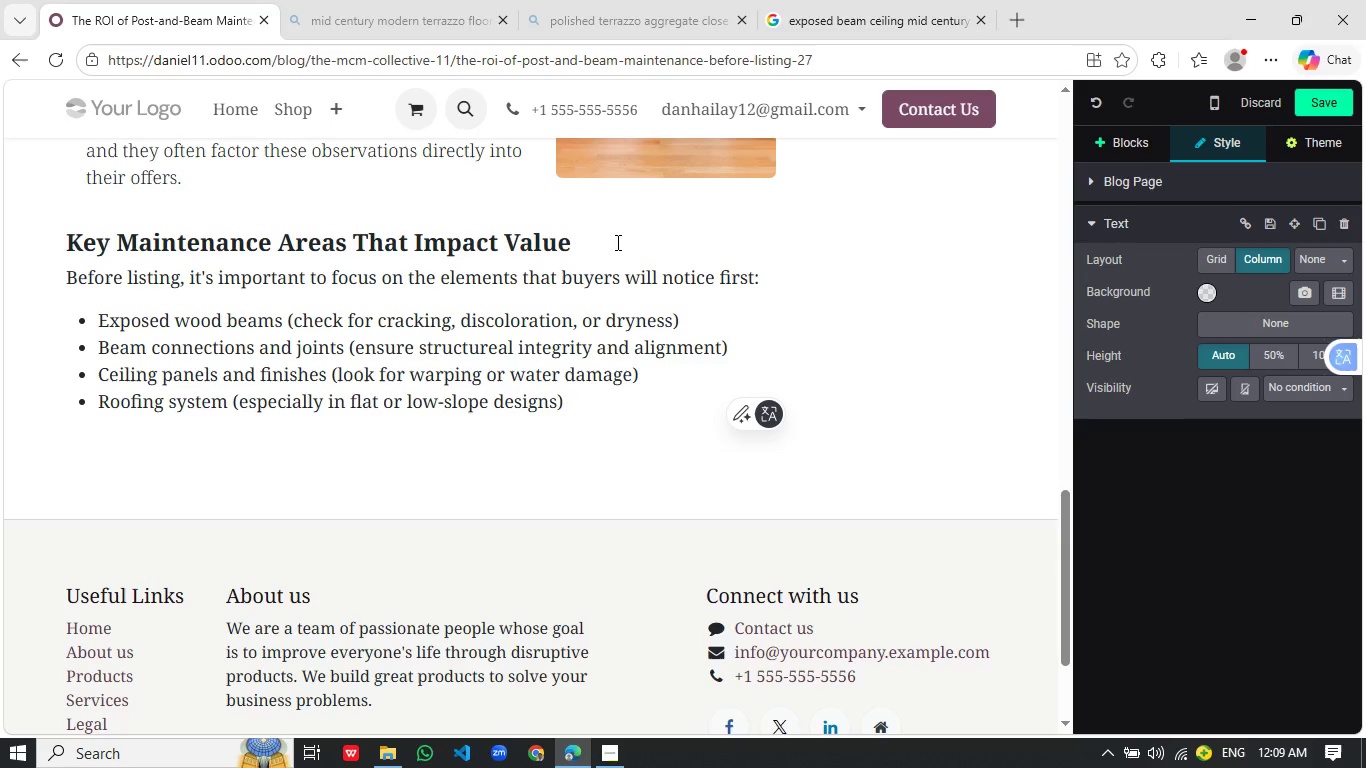 
key(Enter)
 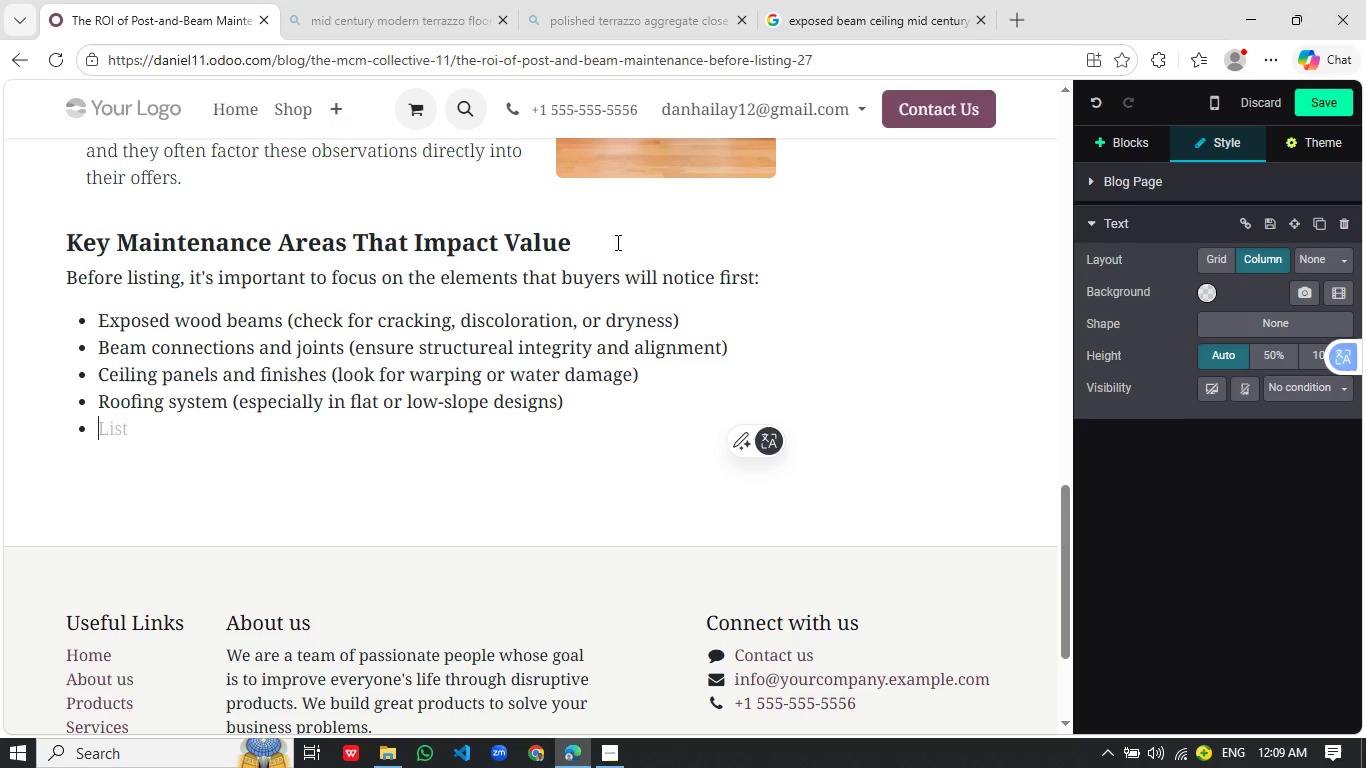 
type(Ex)
key(Tab)
type( wood elements (protect against weathering and UV damage))
 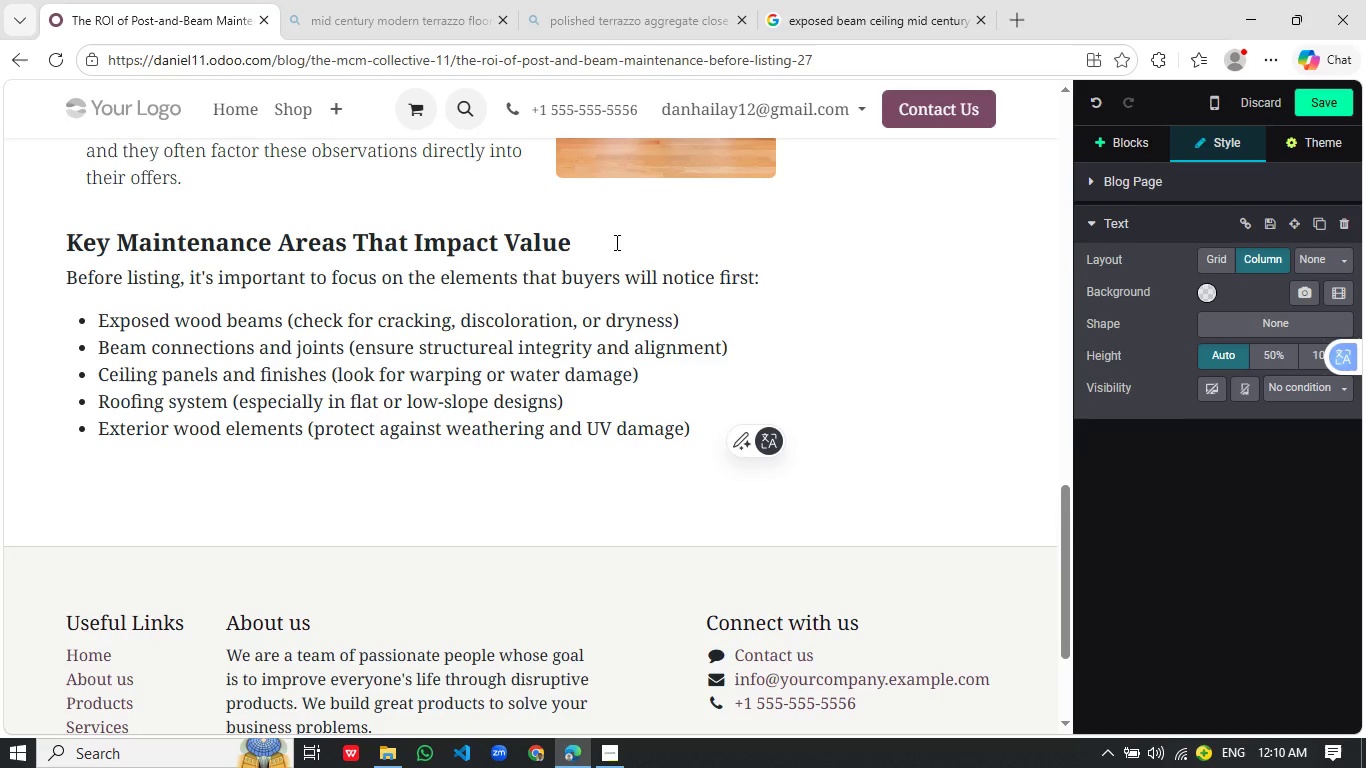 
key(Enter)
 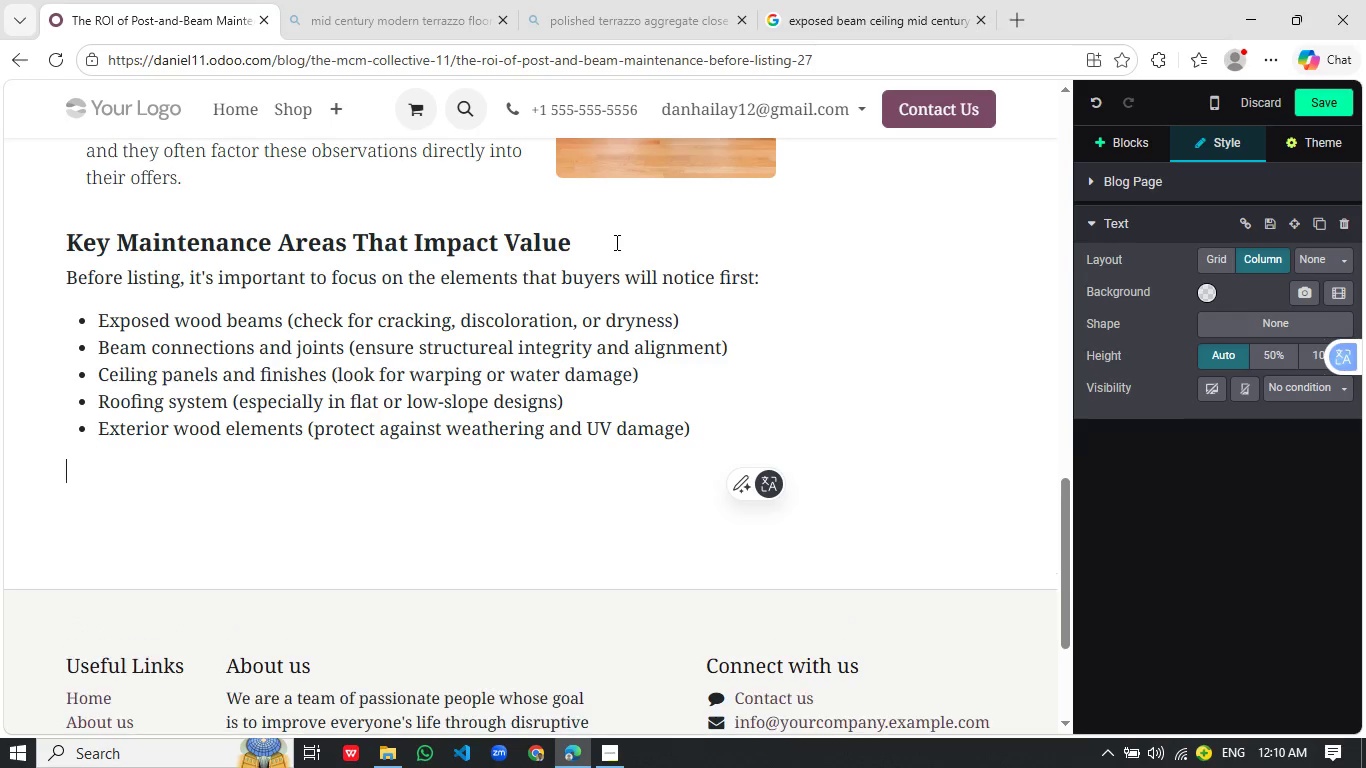 
key(Enter)
 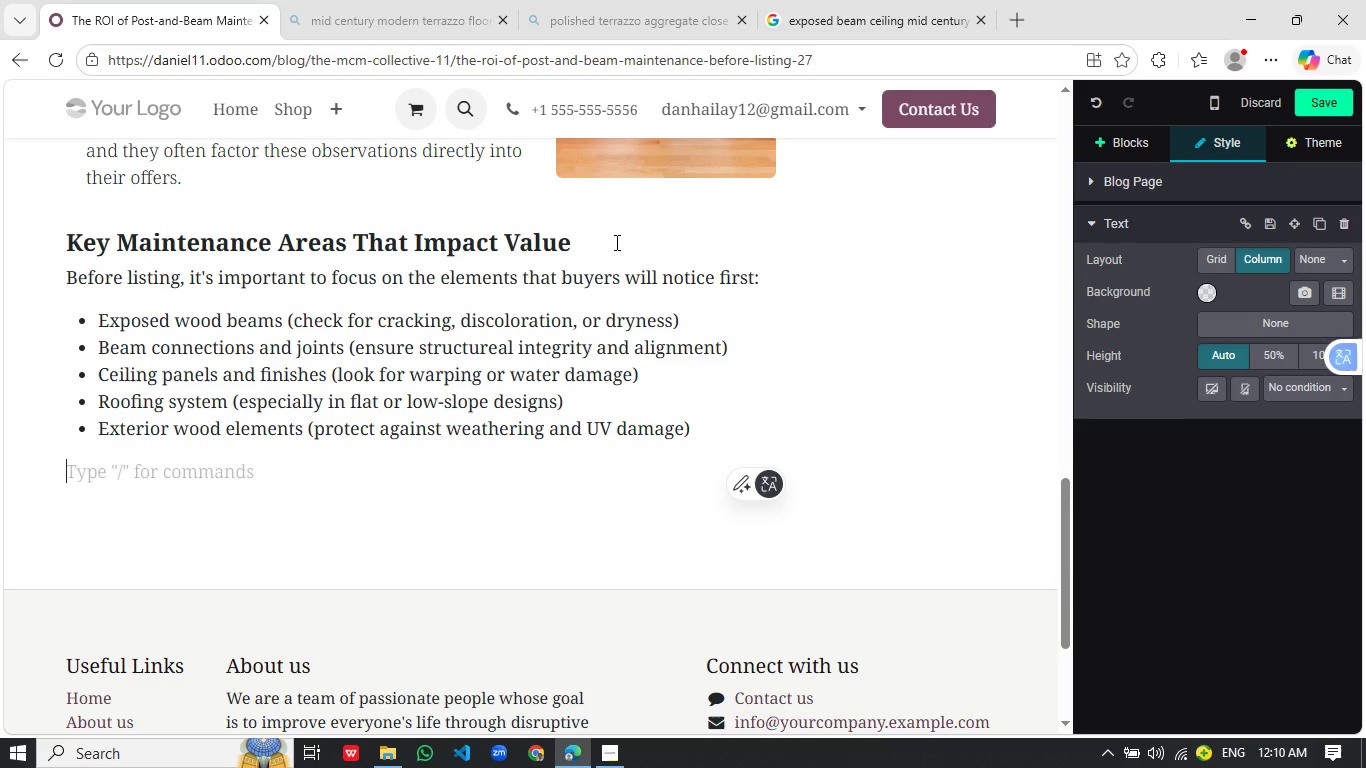 
type(Addresi)
key(Backspace)
type(sing thei)
key(Backspace)
type(se aer)
key(Backspace)
key(Backspace)
type(reas proactively helps eliminate buyer hesitation and positions the home as well card)
key(Backspace)
type(ed for.)
 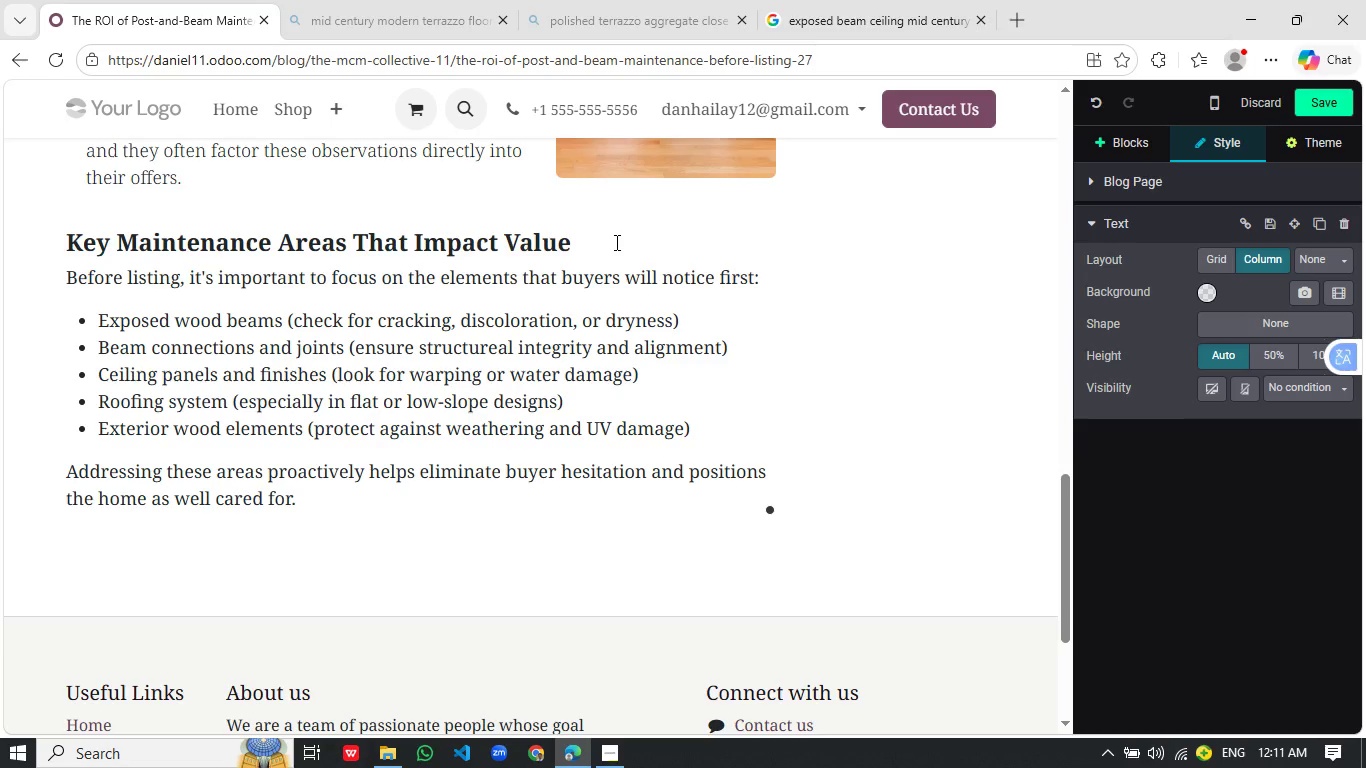 
key(Enter)
 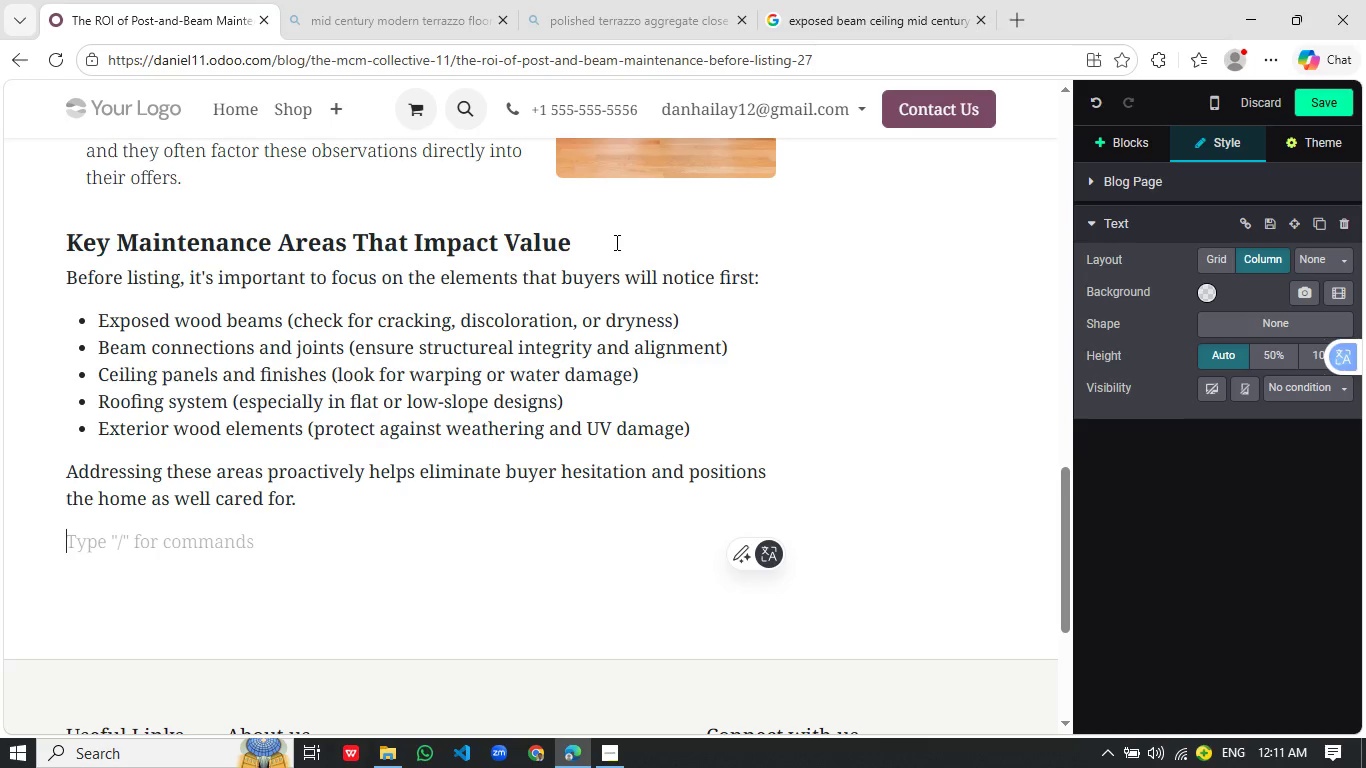 
wait(17.64)
 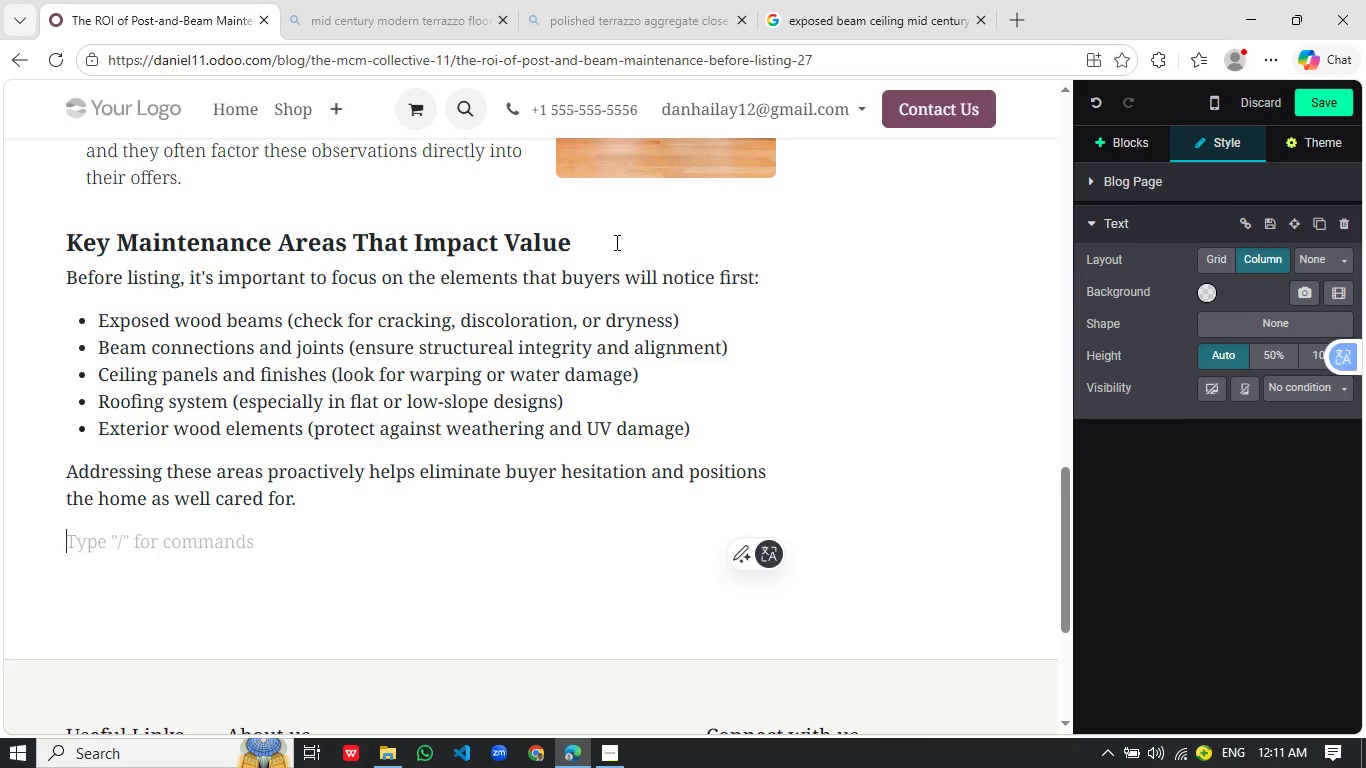 
left_click([1120, 133])
 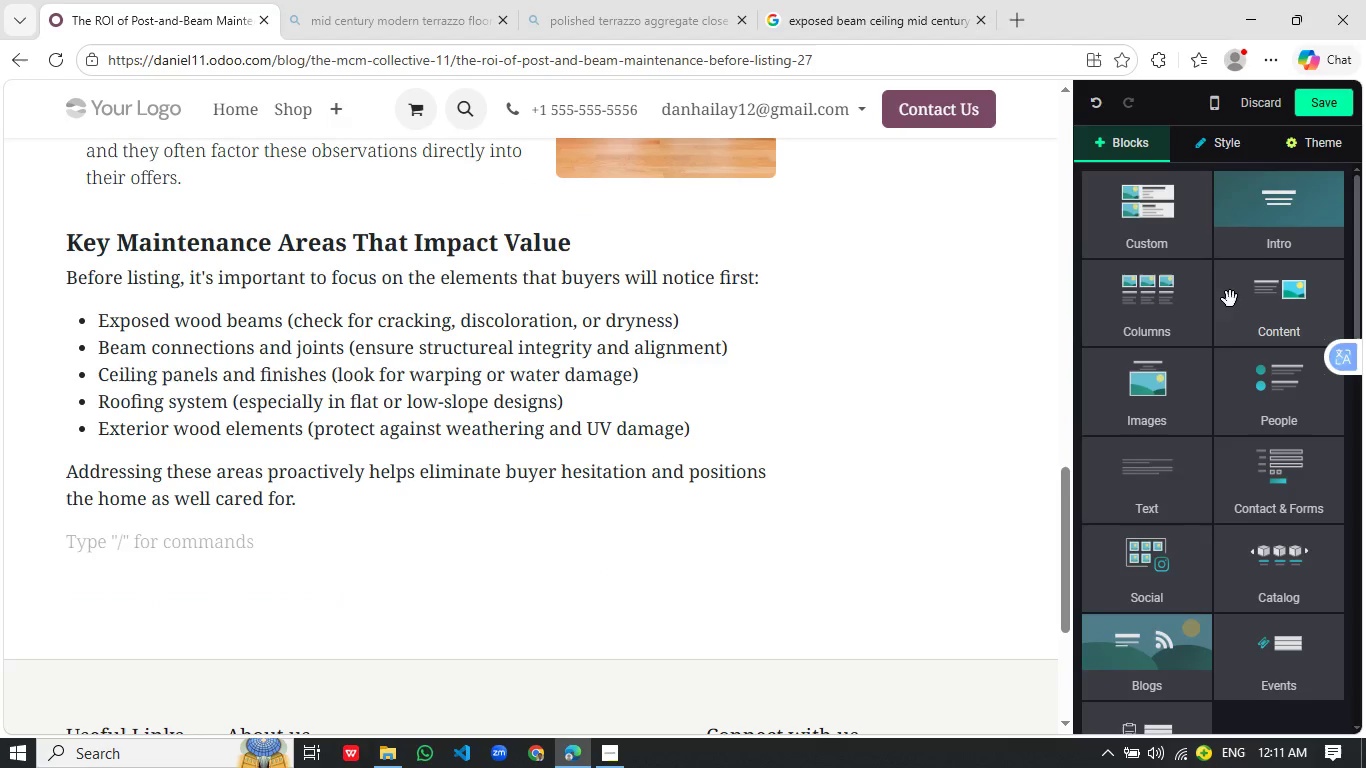 
mouse_move([1250, 306])
 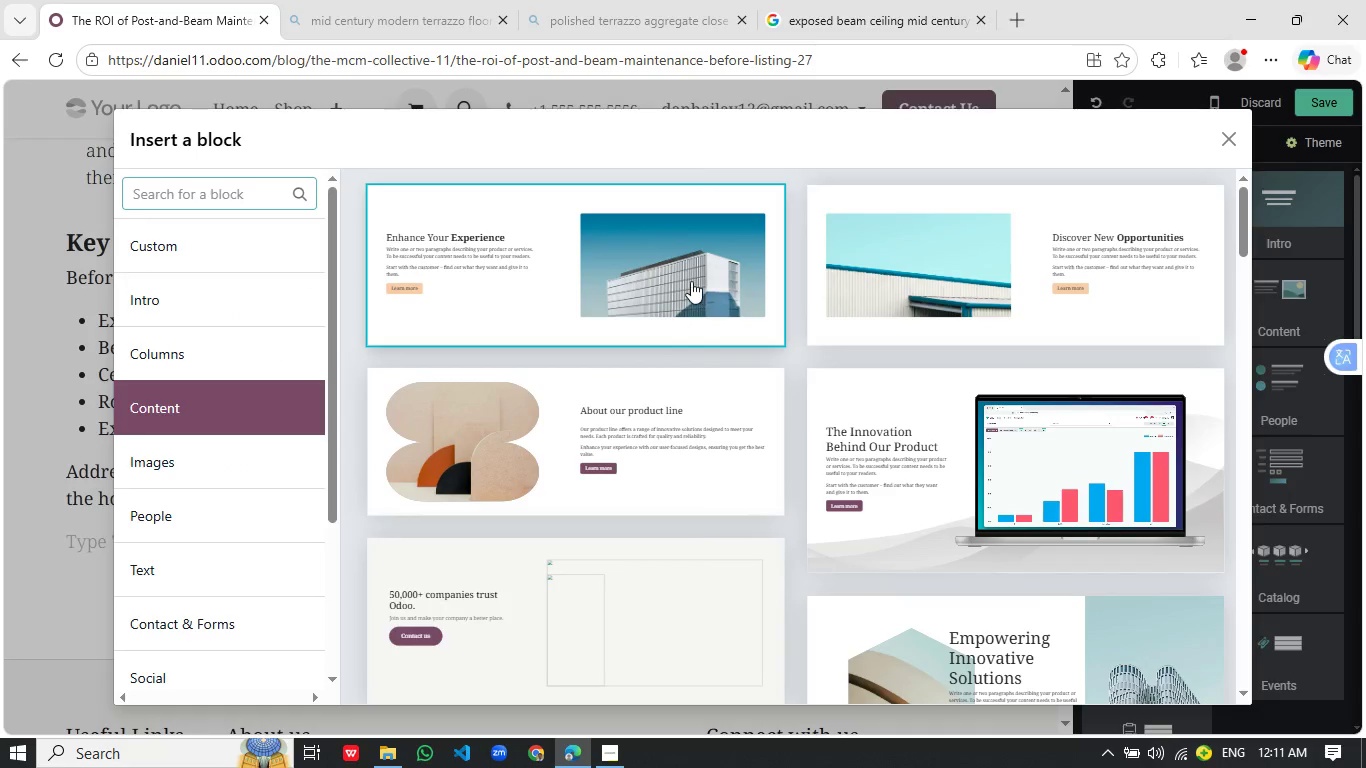 
left_click([691, 281])
 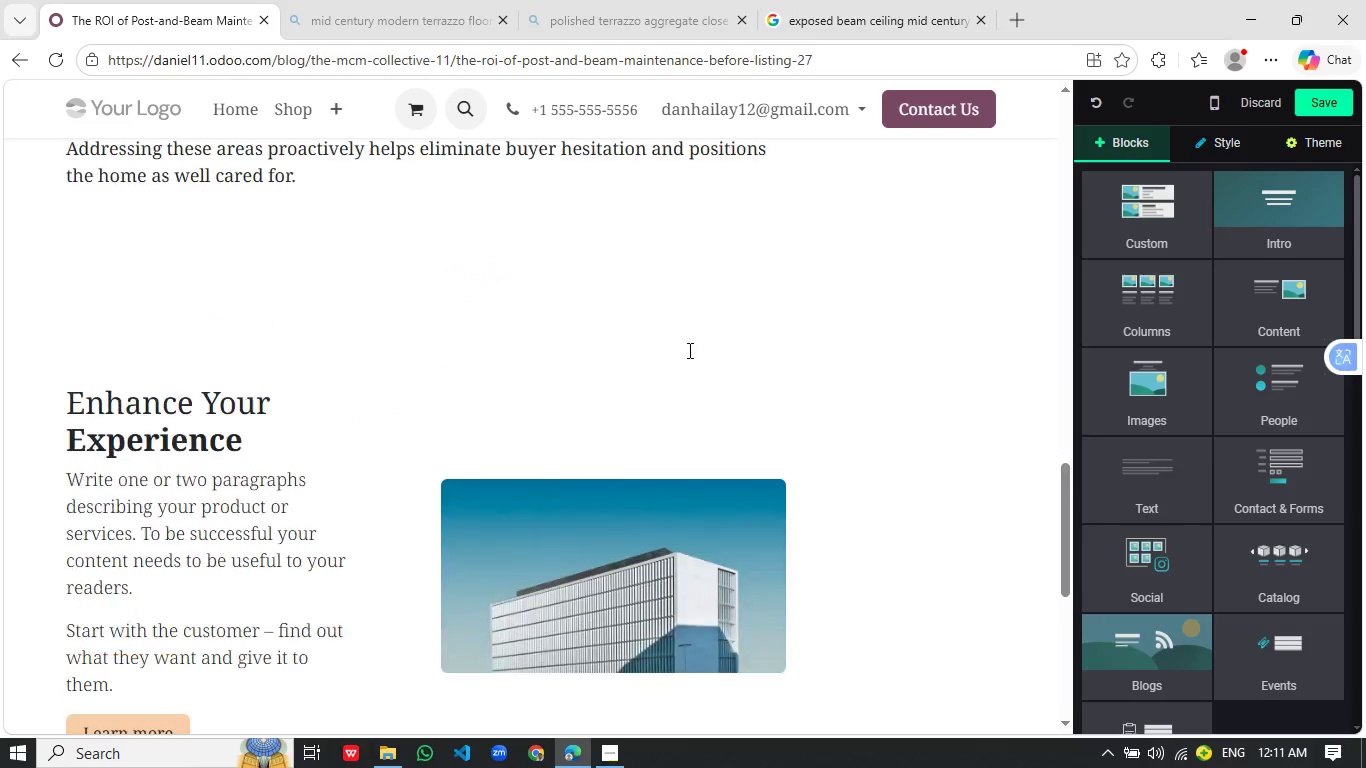 
left_click([657, 240])
 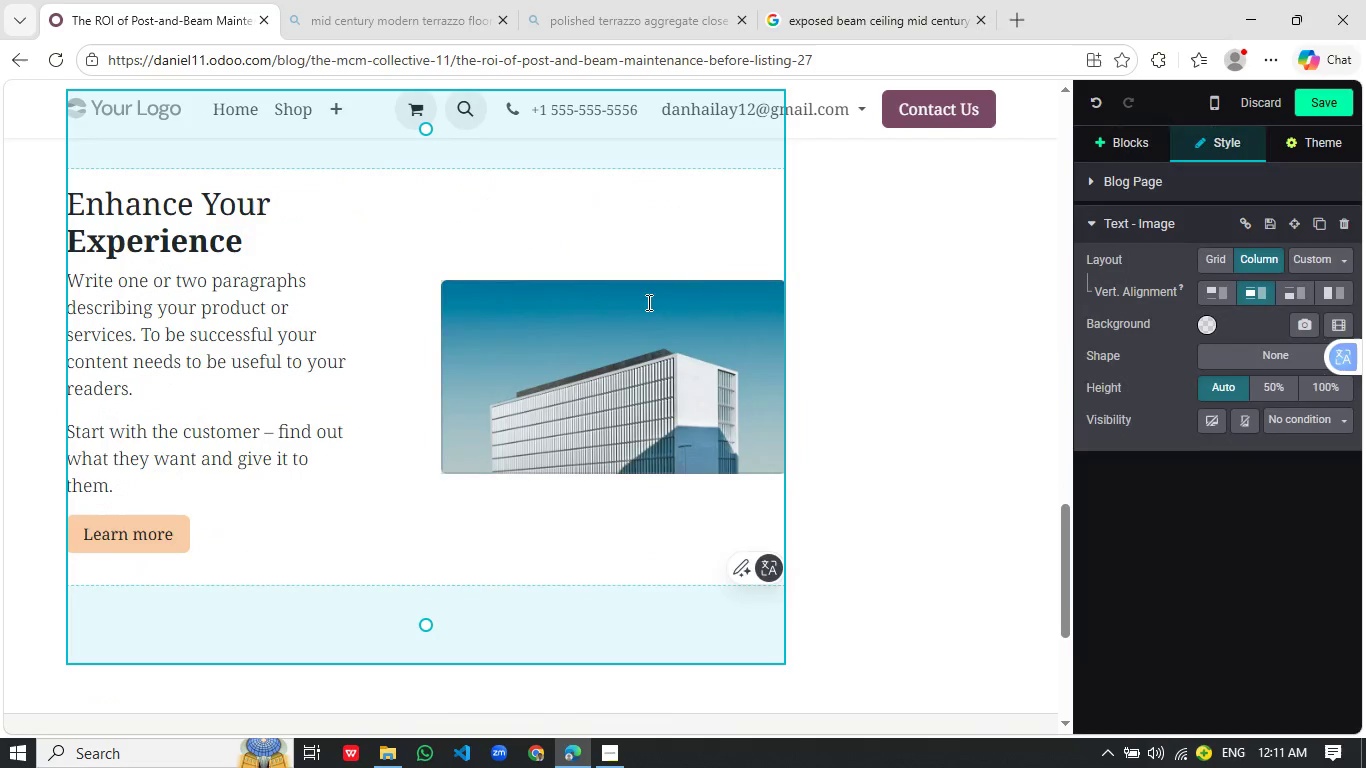 
scroll: coordinate [665, 563], scroll_direction: up, amount: 1.0
 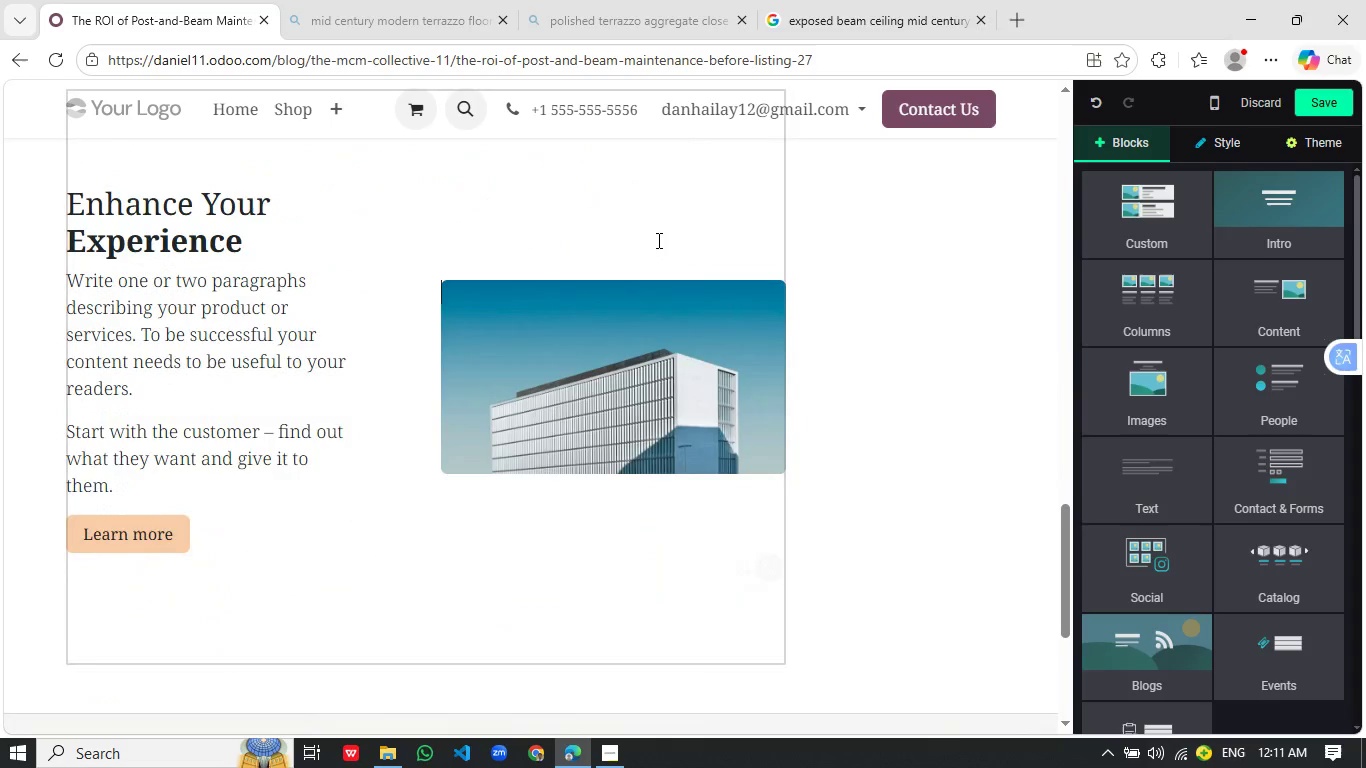 
left_click([647, 302])
 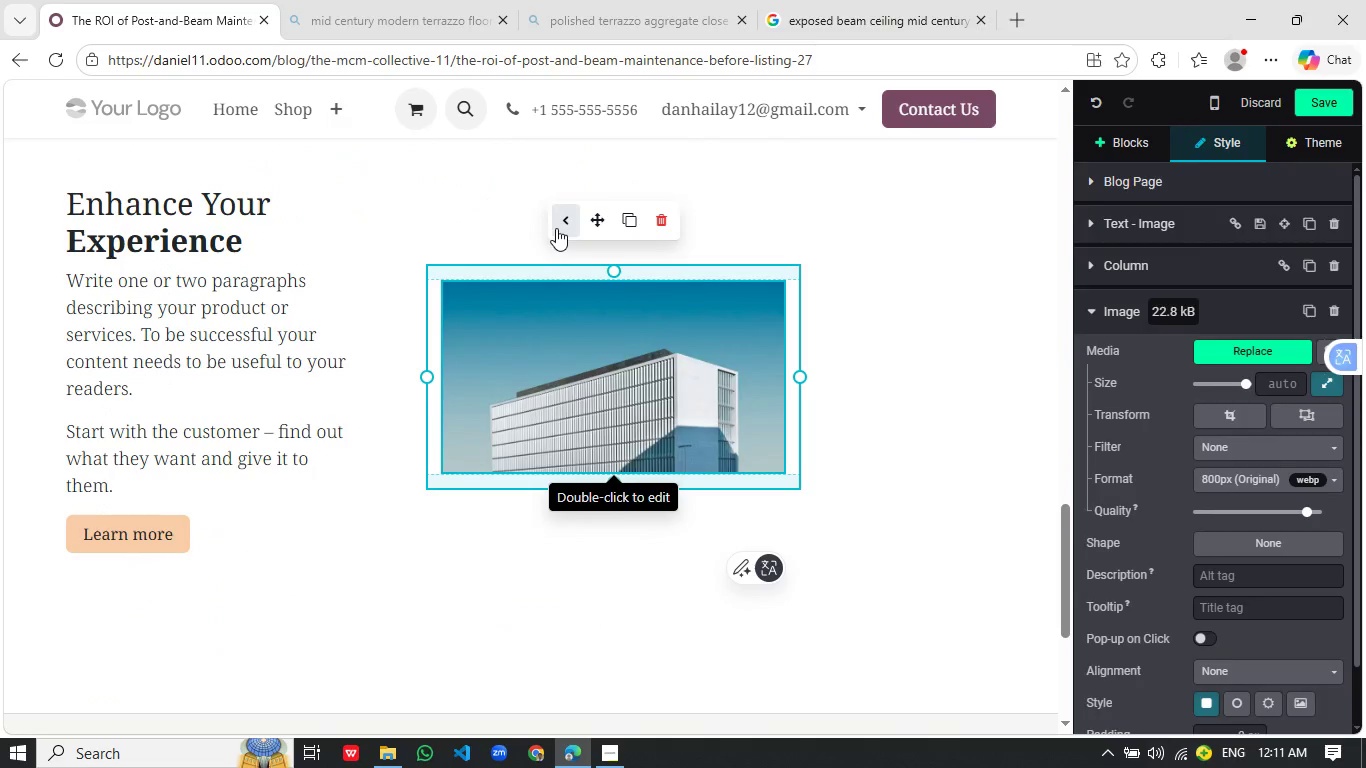 
left_click([559, 225])
 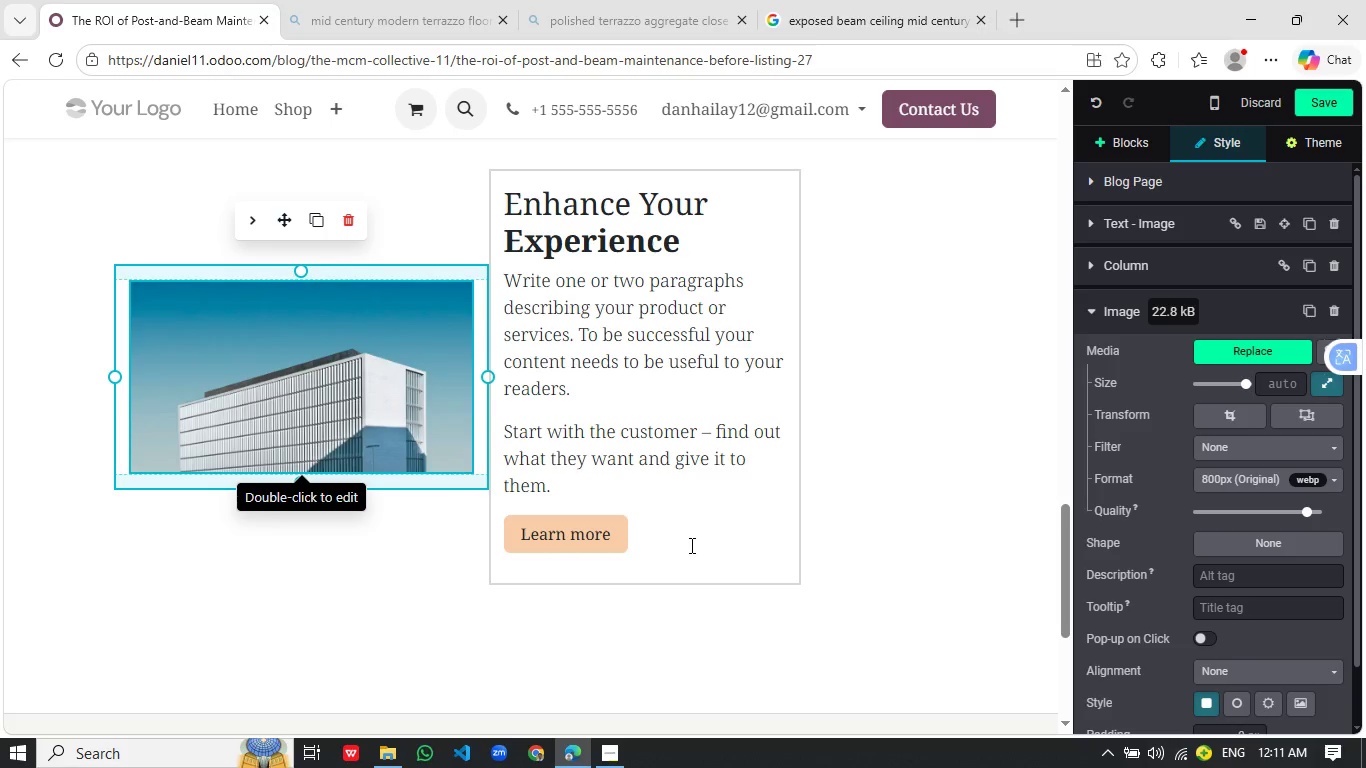 
left_click_drag(start_coordinate=[677, 544], to_coordinate=[525, 215])
 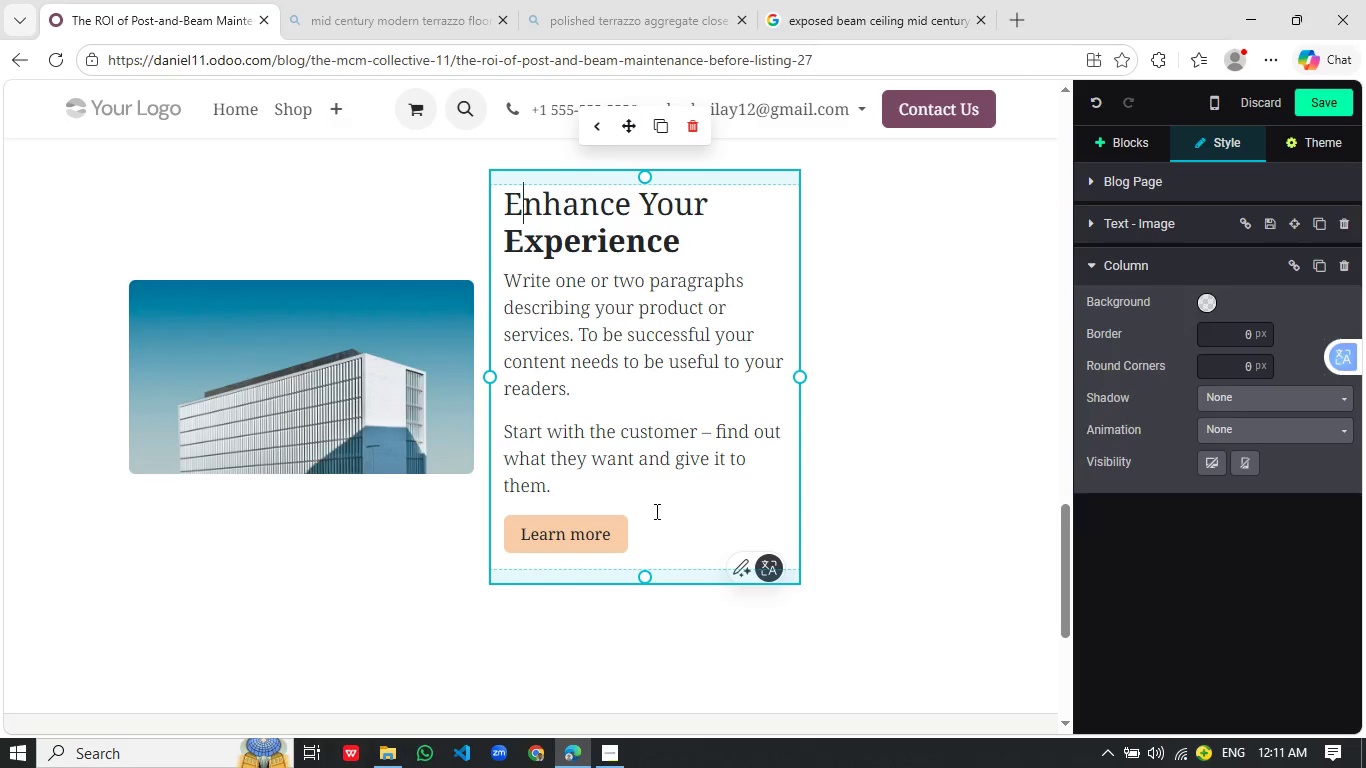 
left_click_drag(start_coordinate=[655, 511], to_coordinate=[512, 184])
 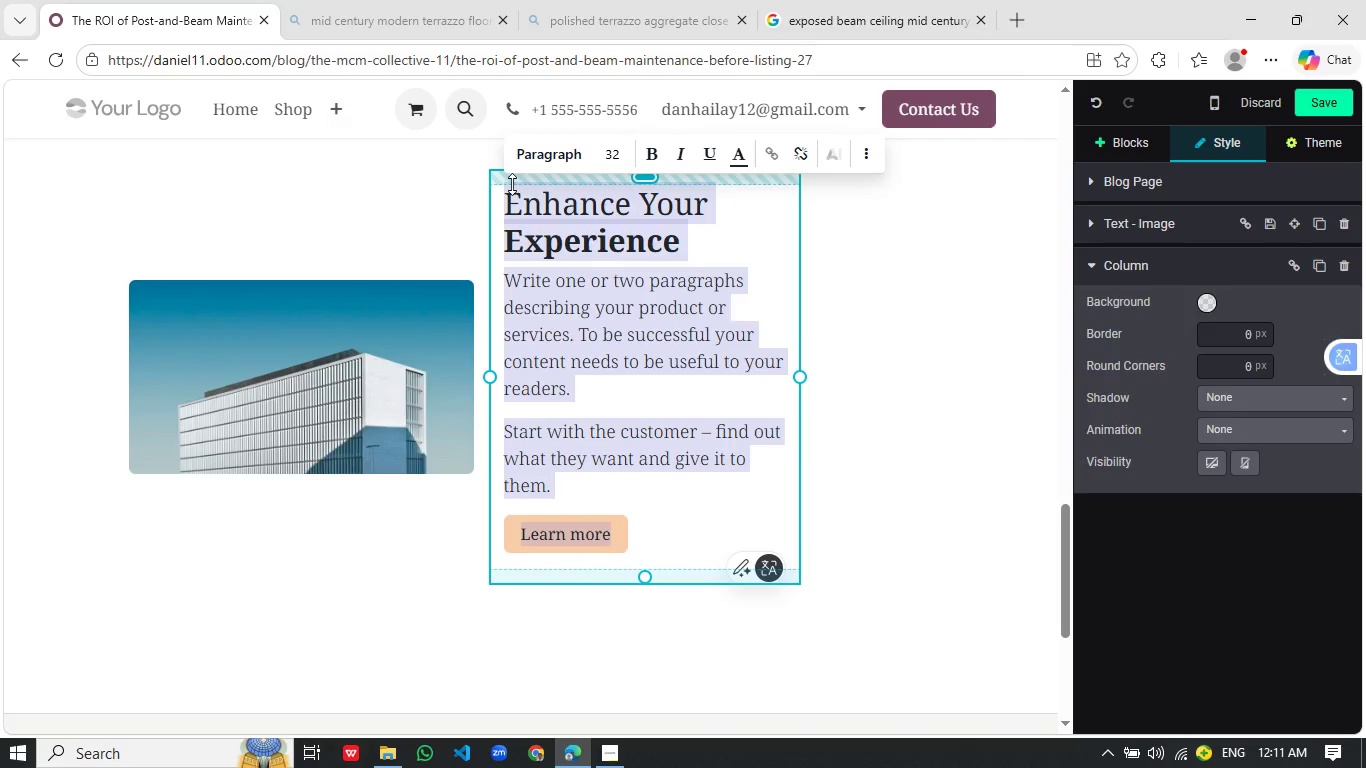 
type(The Finance)
key(Backspace)
type(ial Case: Maintenance b)
key(Backspace)
type(vs. Missed Oppo)
key(Backspace)
type(o)
key(Tab)
 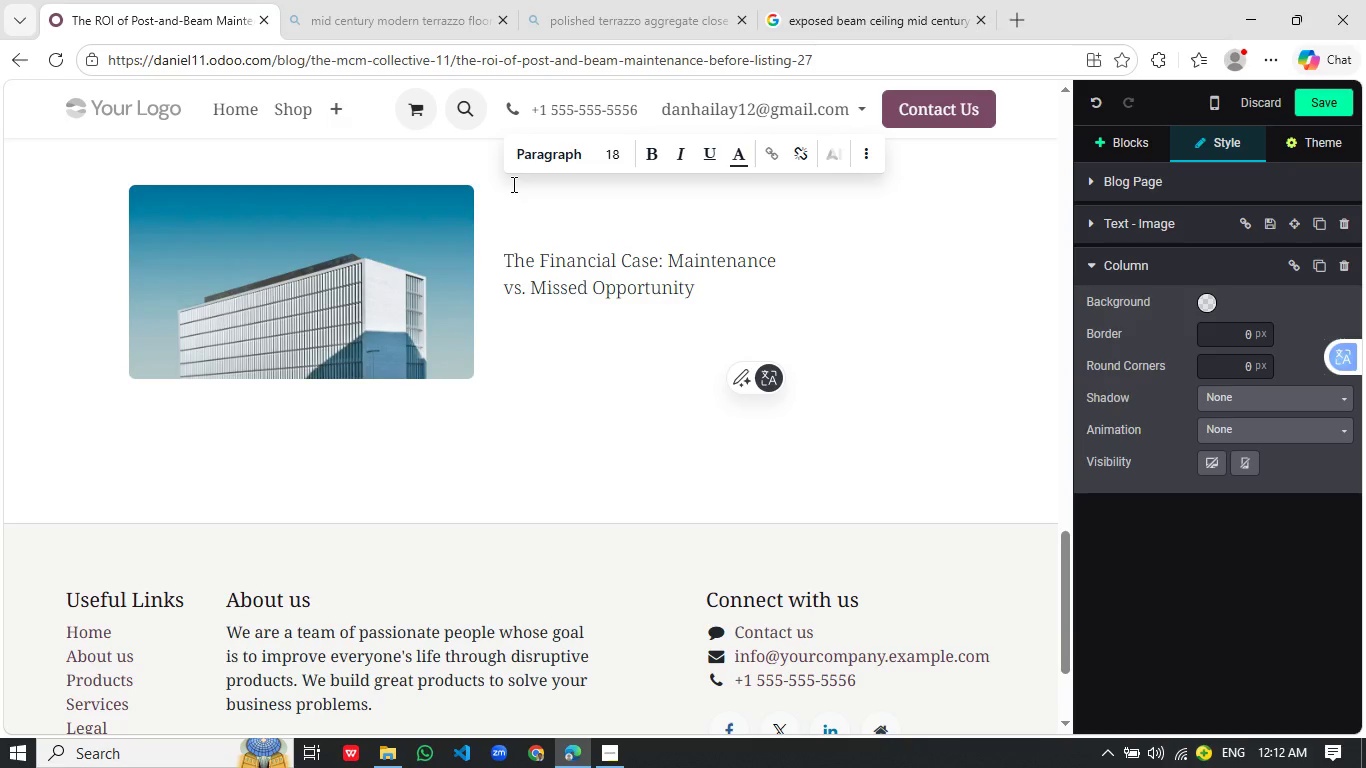 
key(Enter)
 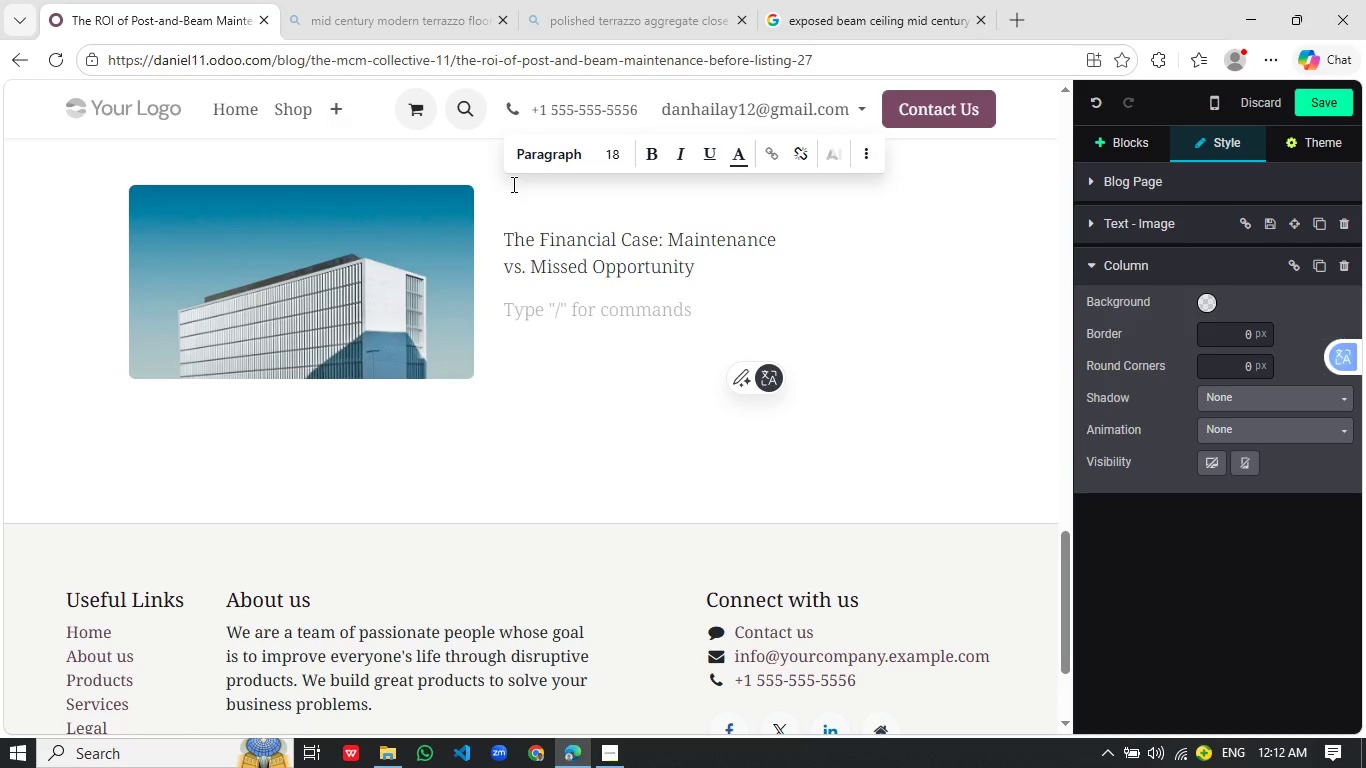 
type(Some sellrs hesitate to invest in maintenance before listing, assuming buyers will handle it themselves. In the post-and beam market, a)
key(Backspace)
type(that assumption rarely pays ofo)
key(Backspace)
type(f.)
 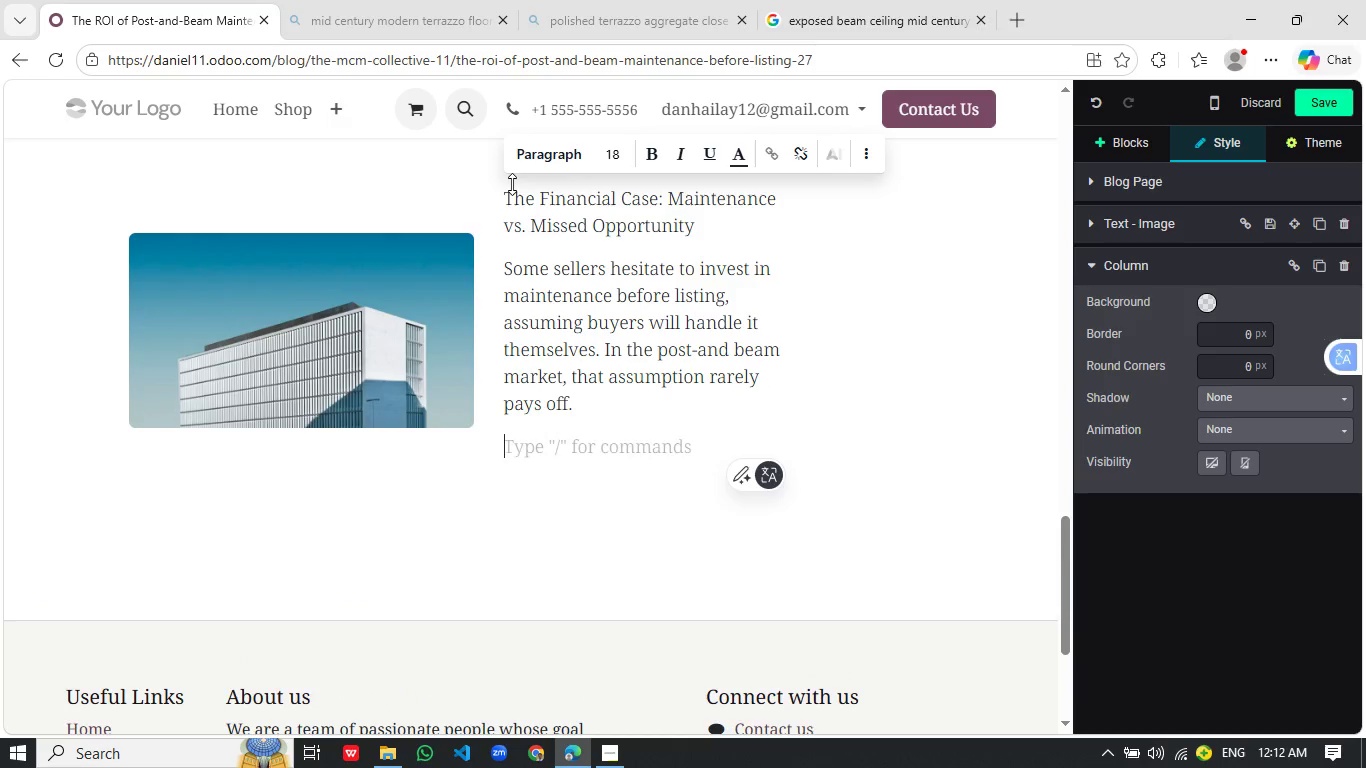 
key(Enter)
 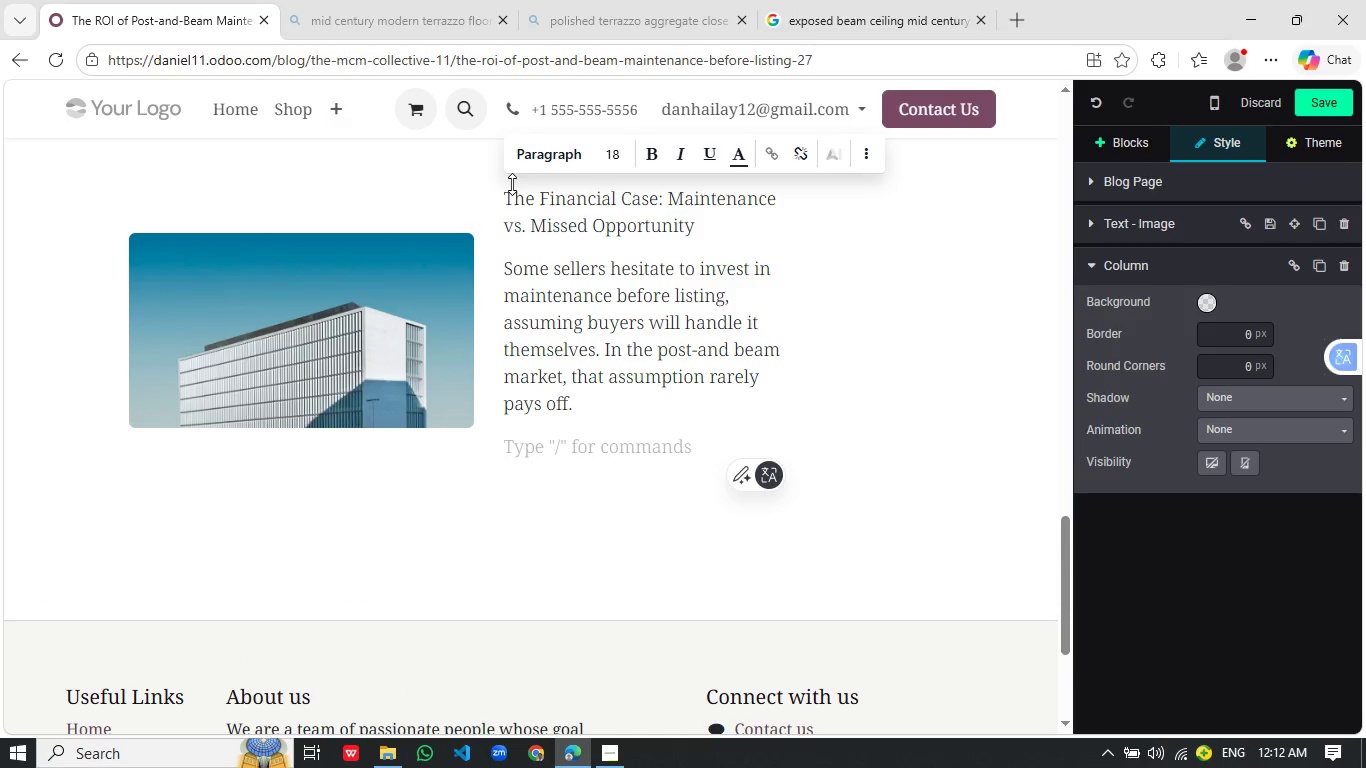 
hold_key(key=ShiftRight, duration=1.52)
 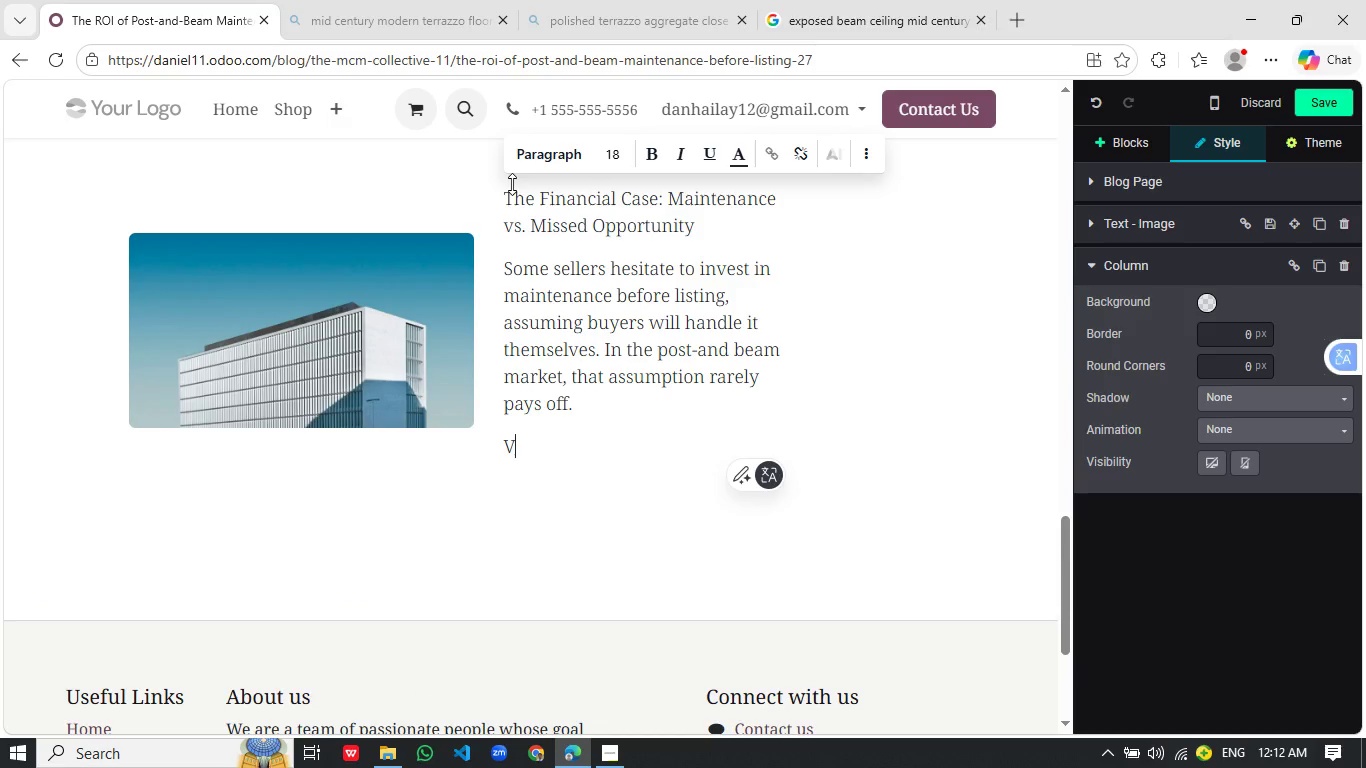 
type(Visible maintenance issures often lead to )
key(Backspace)
type(:)
 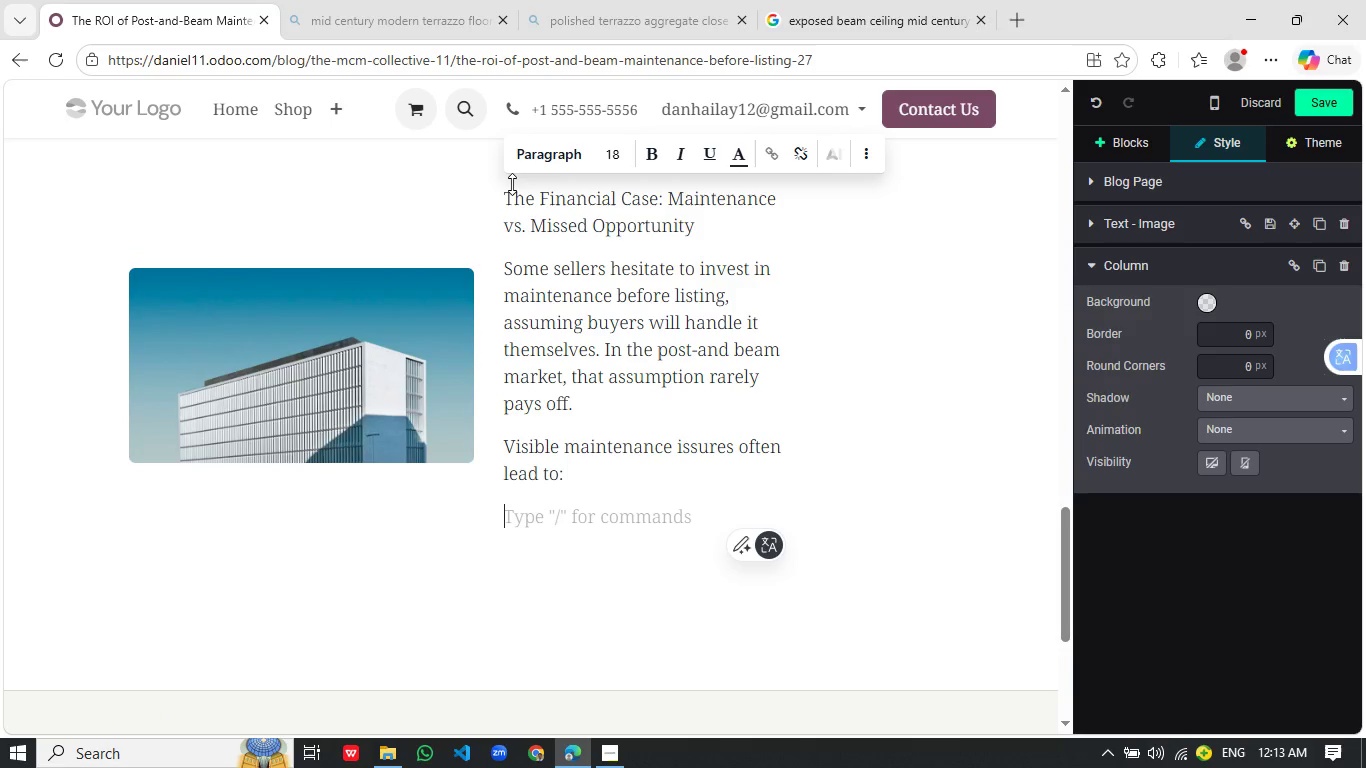 
 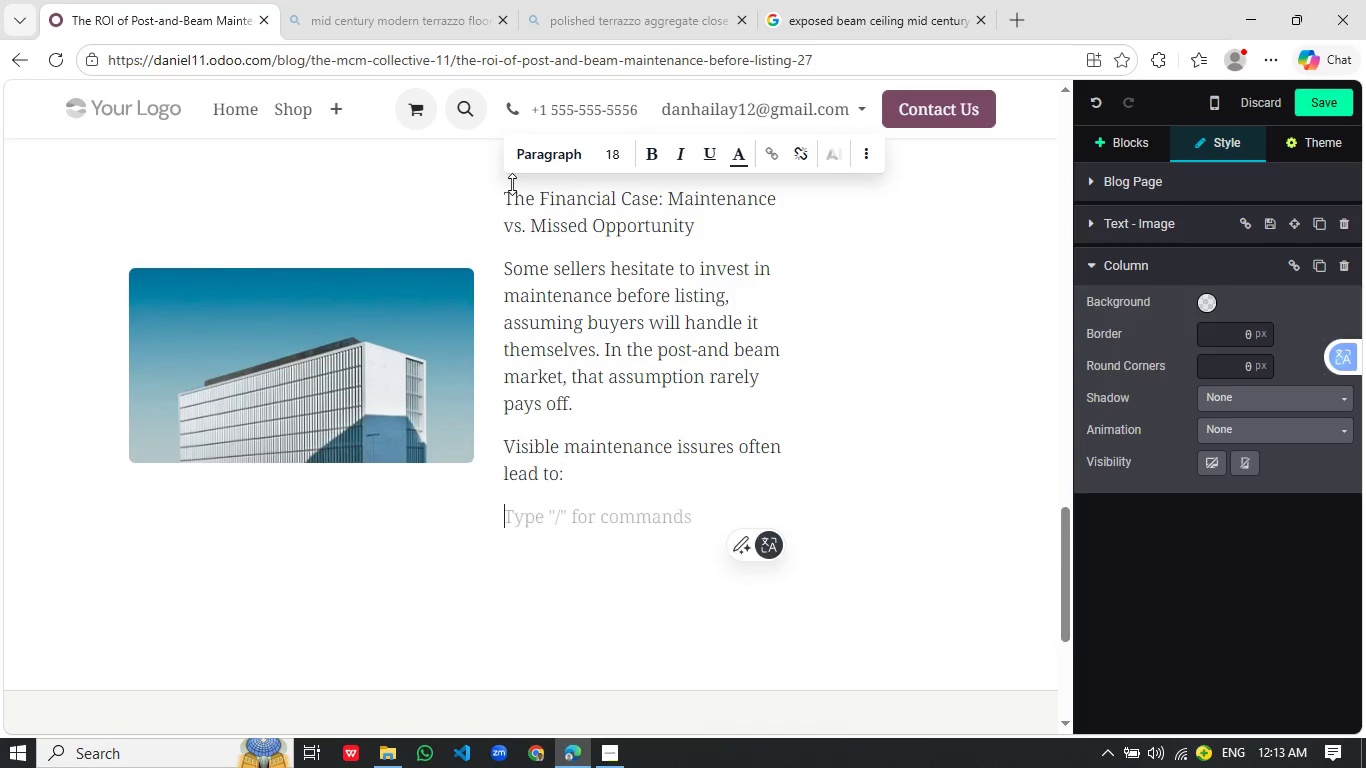 
key(Enter)
 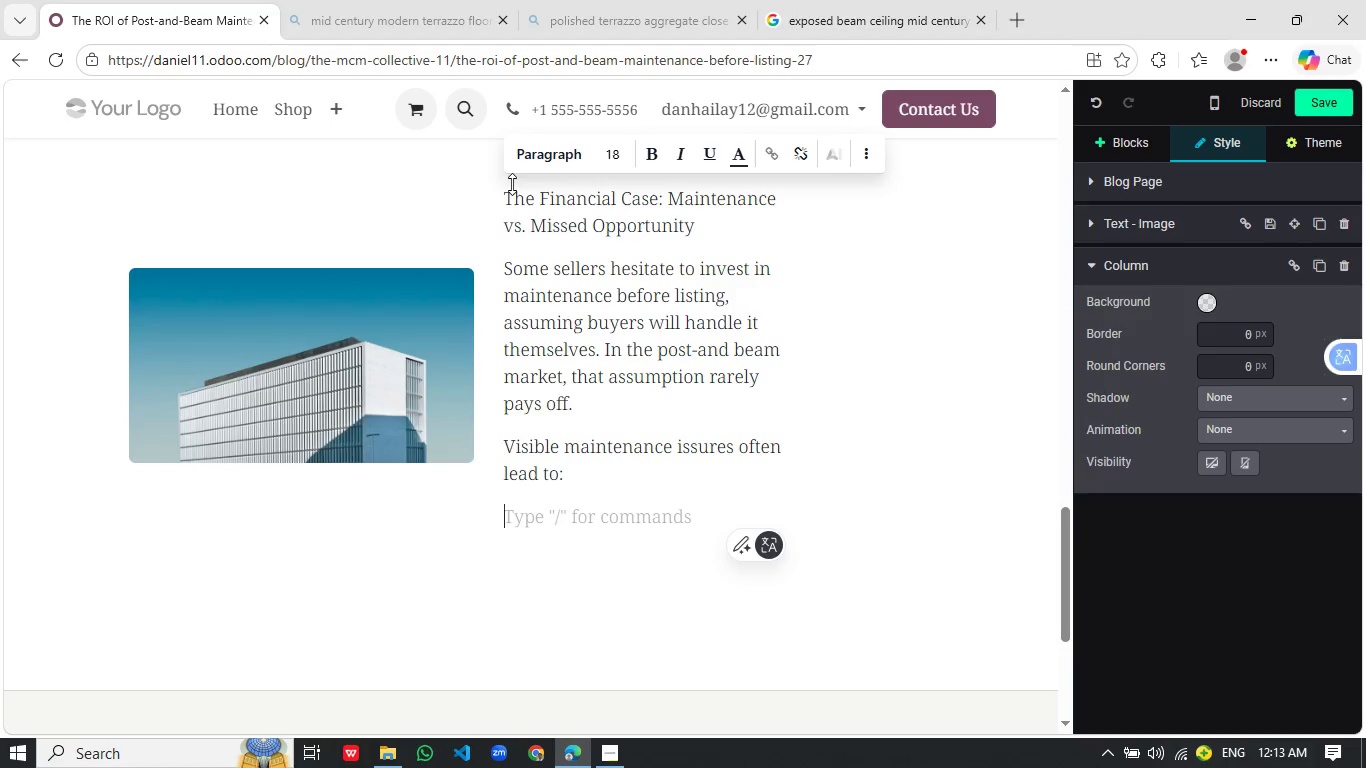 
key(Slash)
 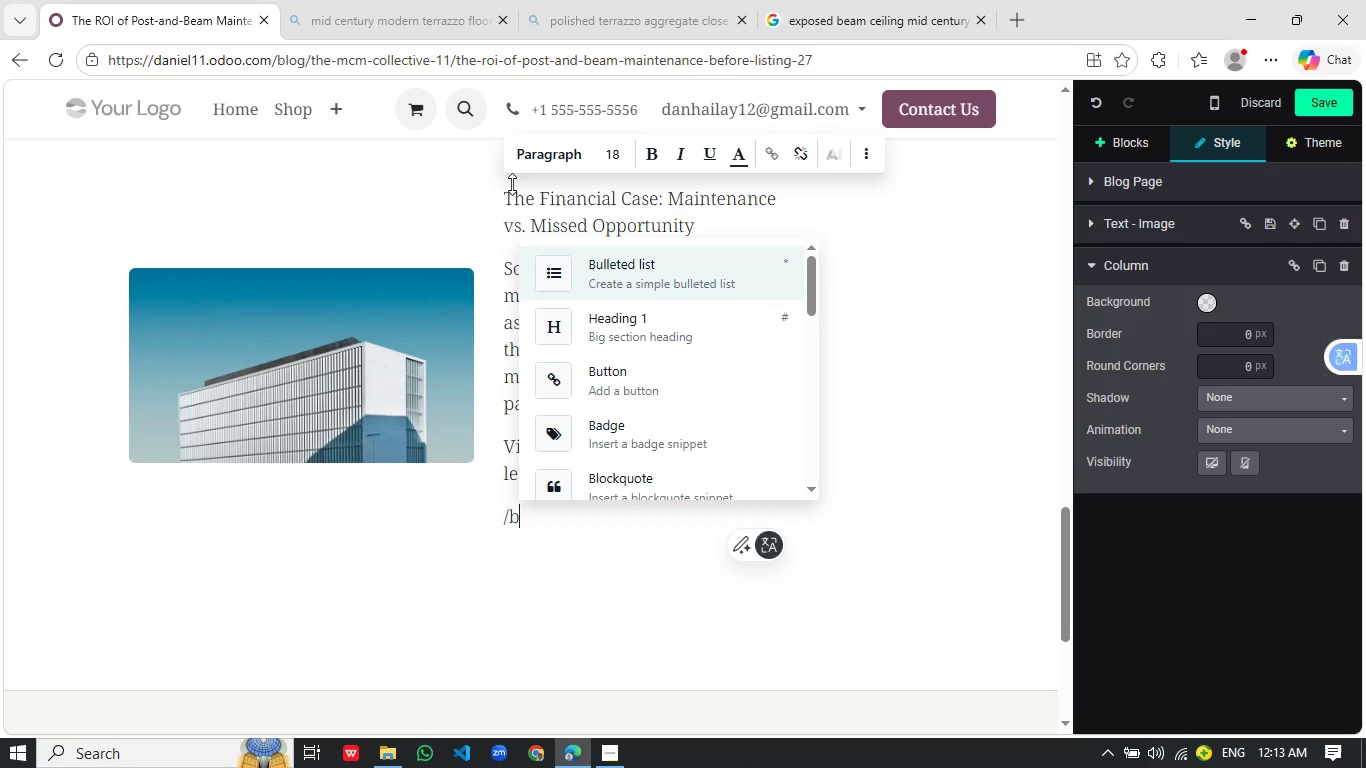 
key(B)
 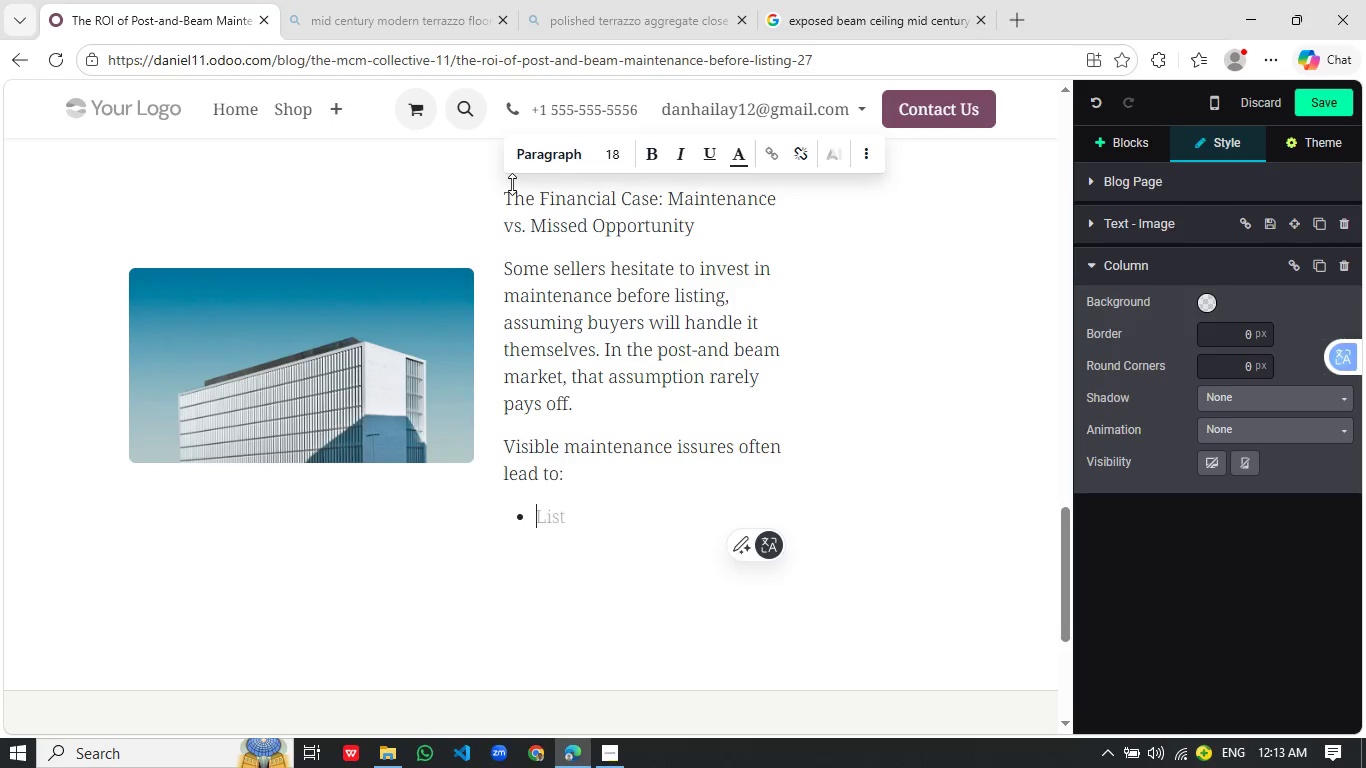 
key(Enter)
 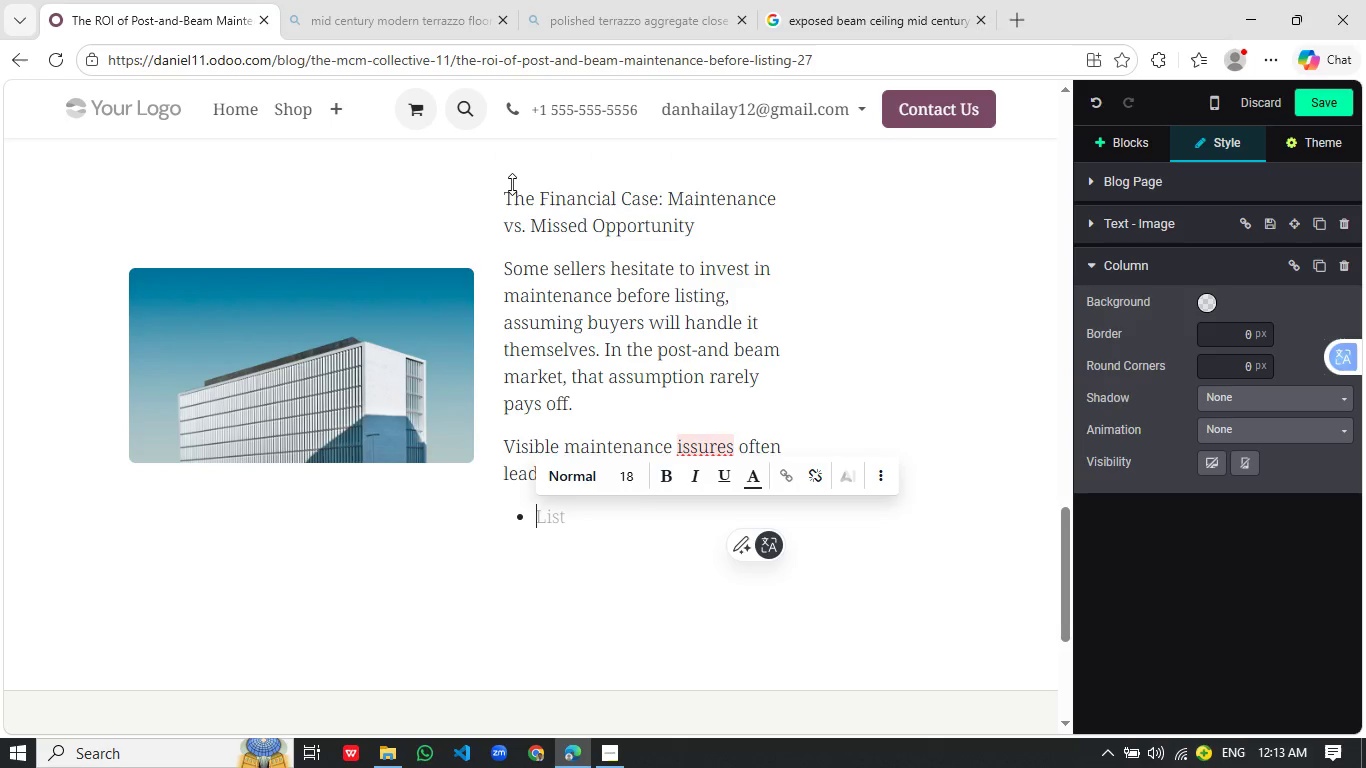 
type(Lower initieal offers)
 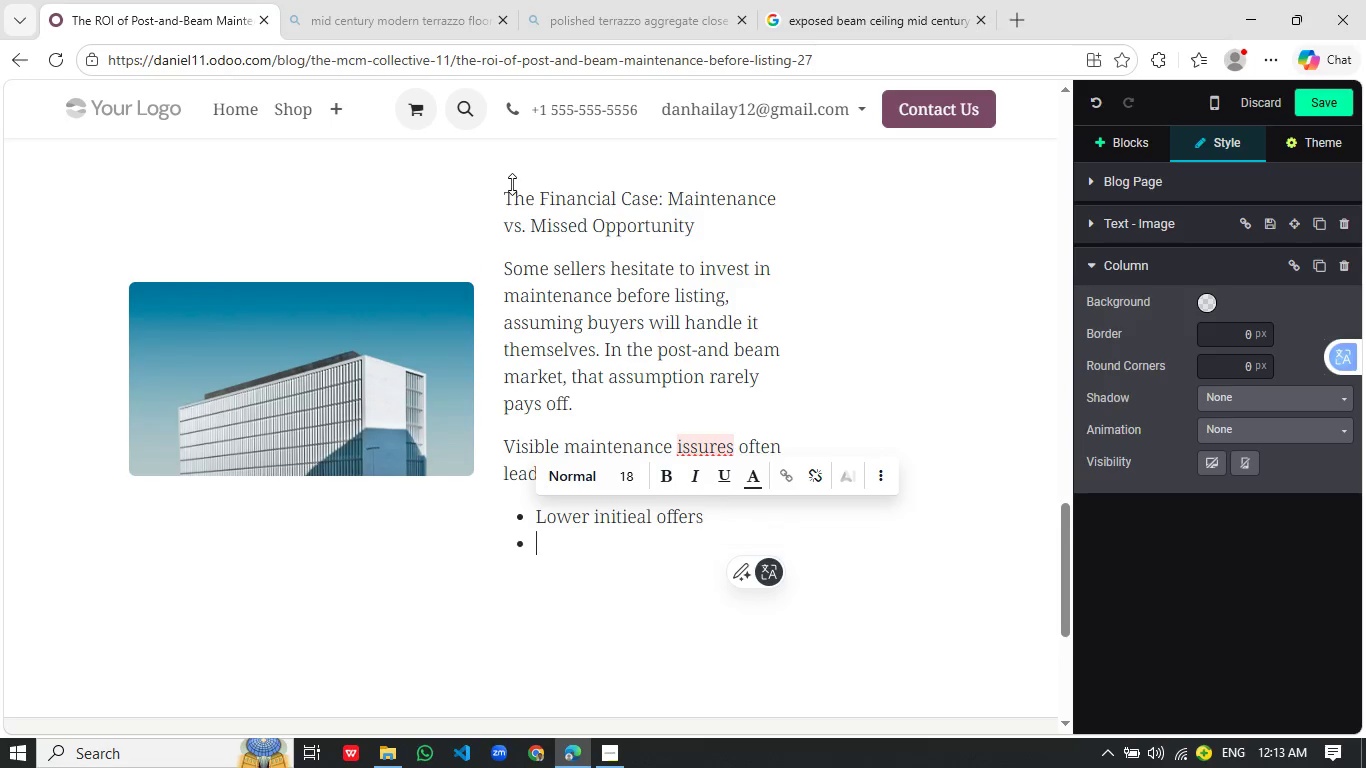 
key(Enter)
 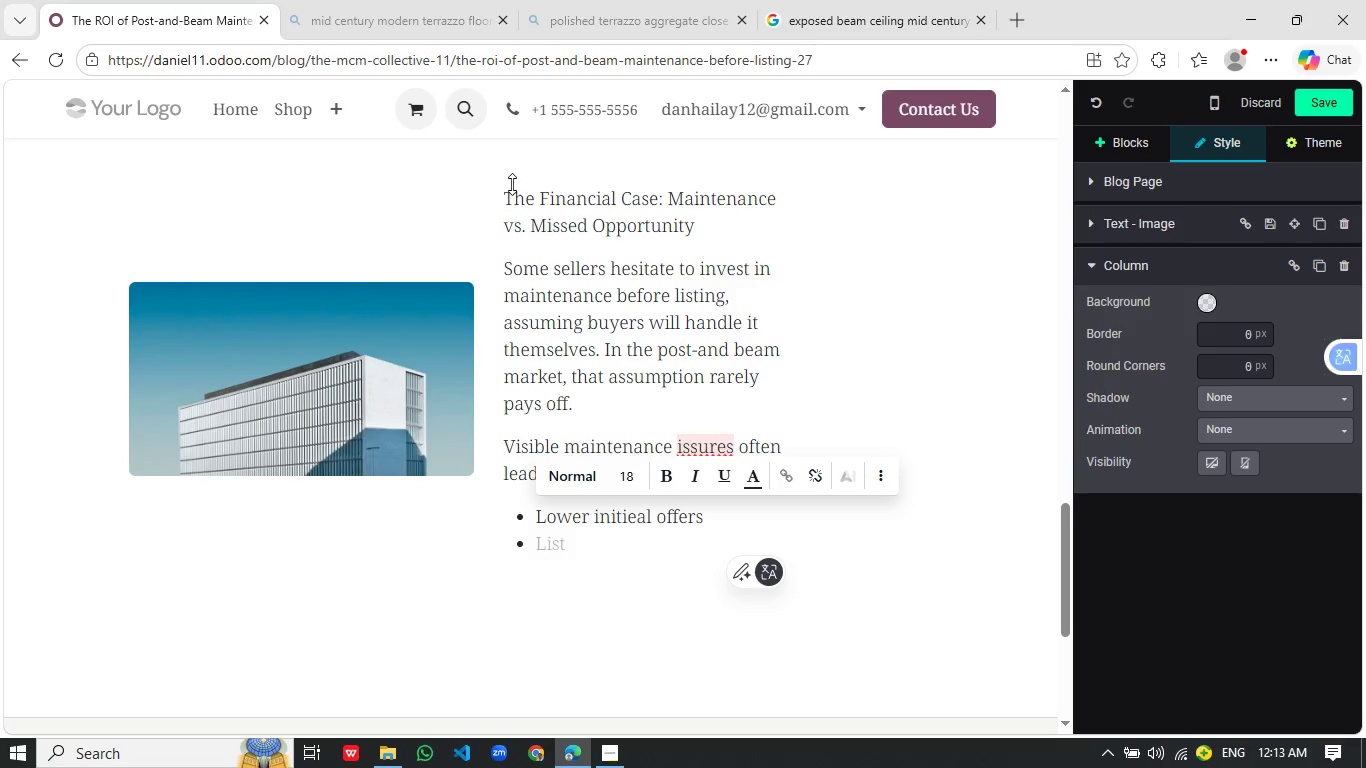 
type(Logn)
key(Backspace)
key(Backspace)
type(nger time on market)
 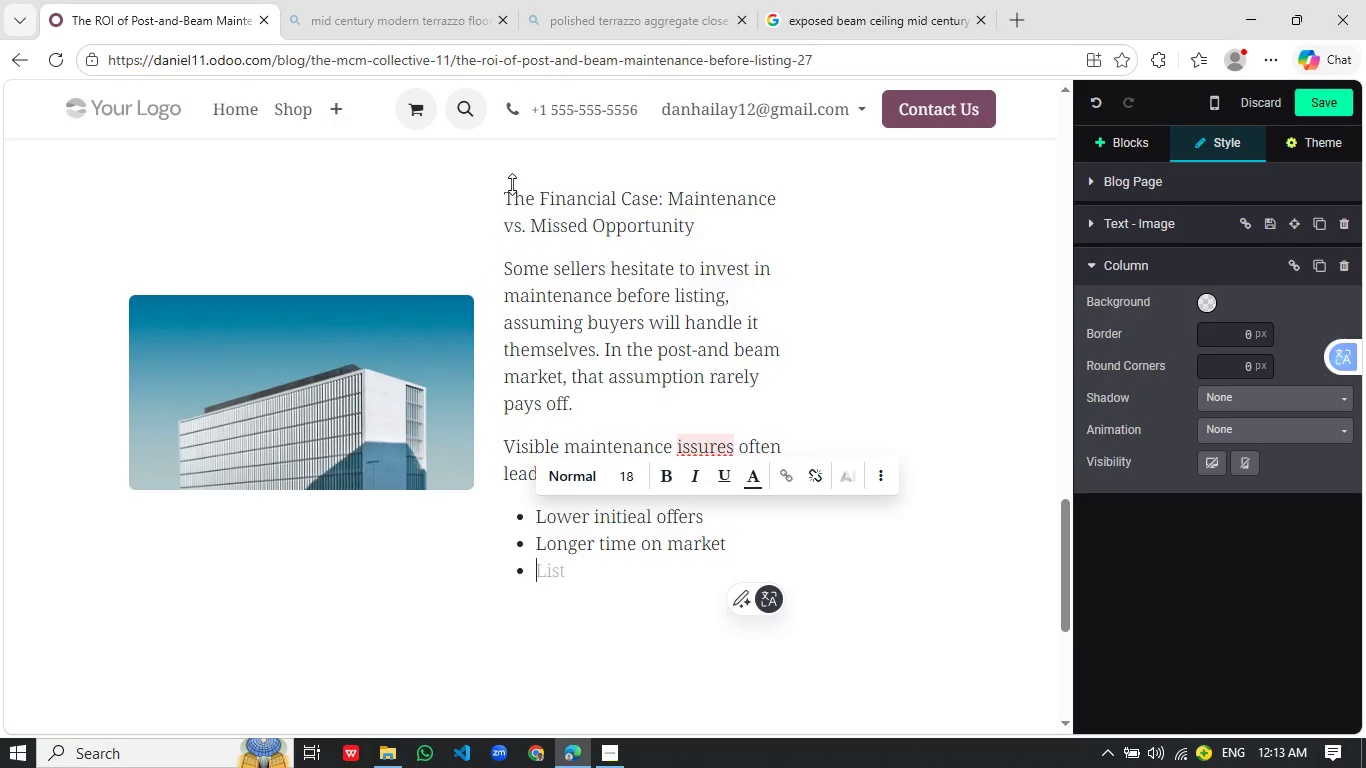 
key(Enter)
 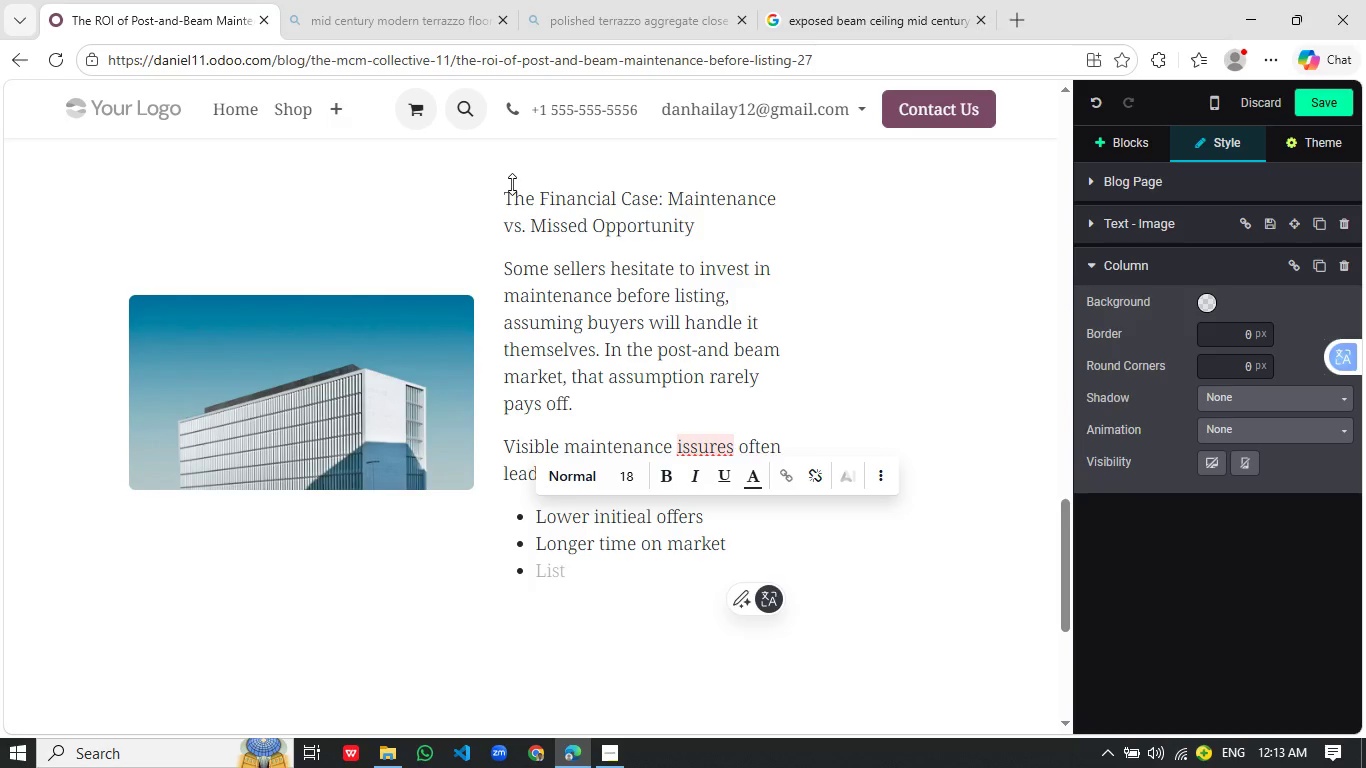 
type(Increased negotiatio pressure)
 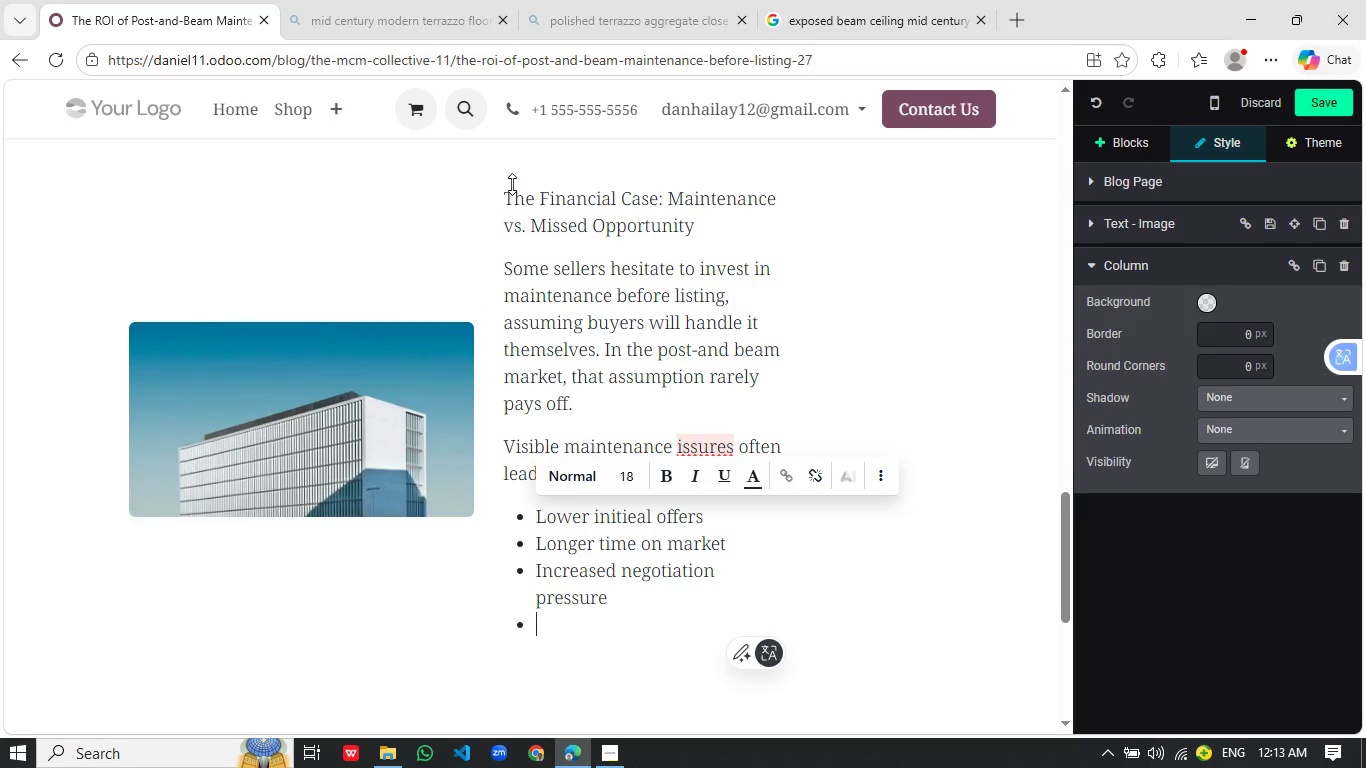 
key(Enter)
 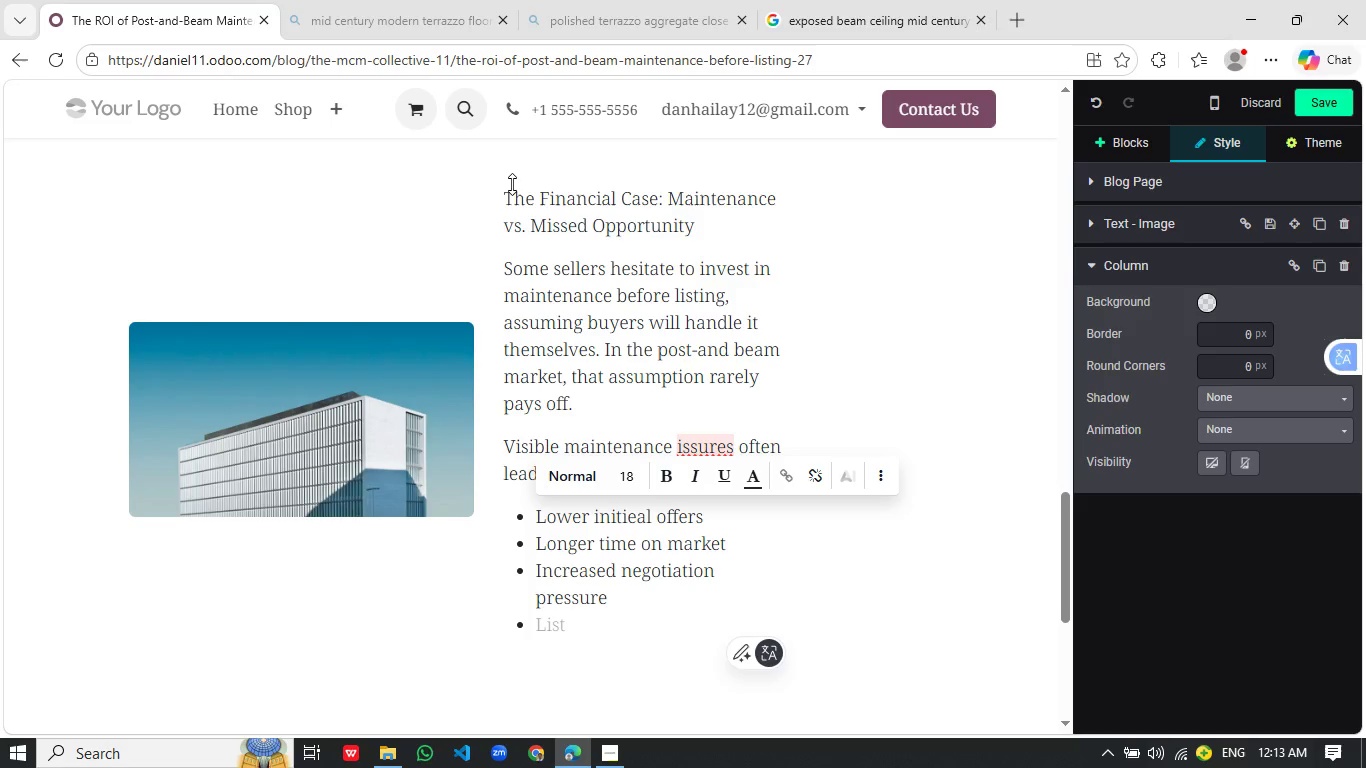 
type(Buyer requests for repair credits)
 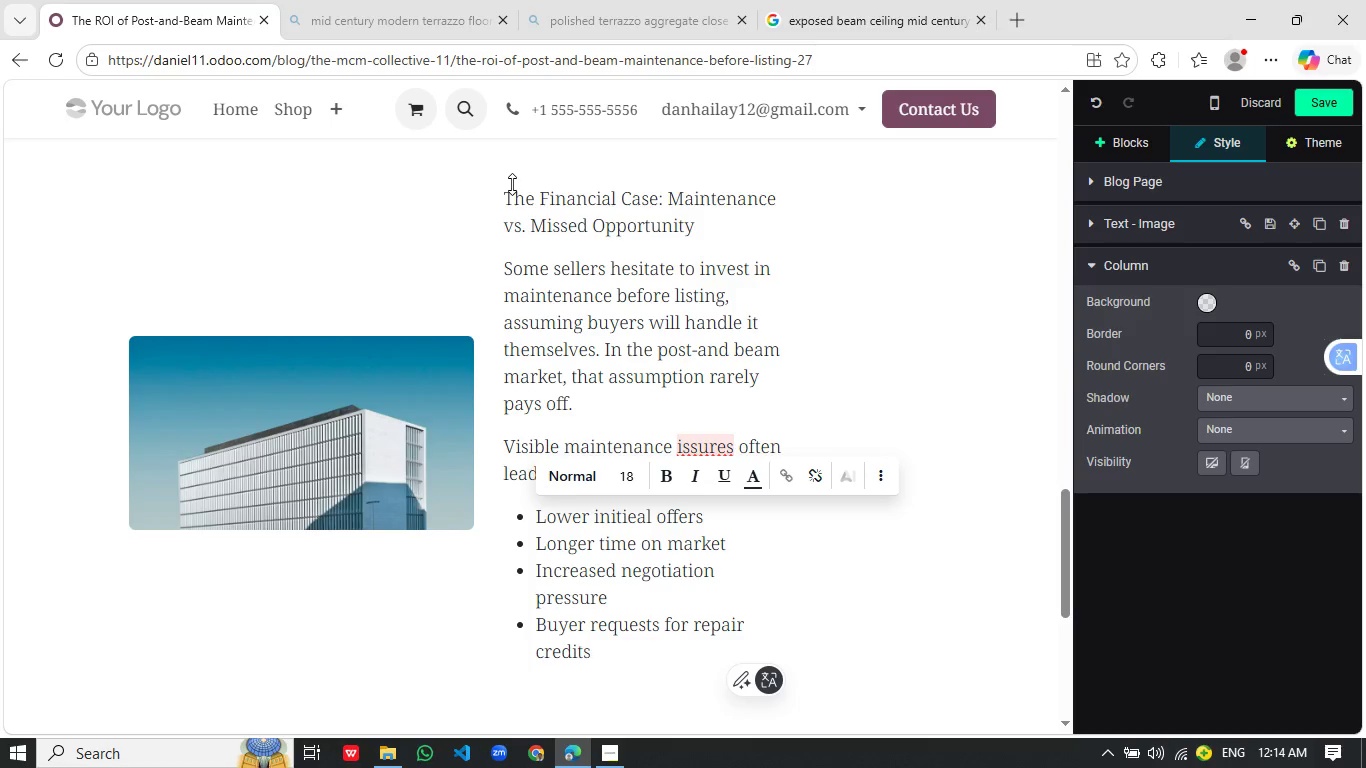 
wait(6.12)
 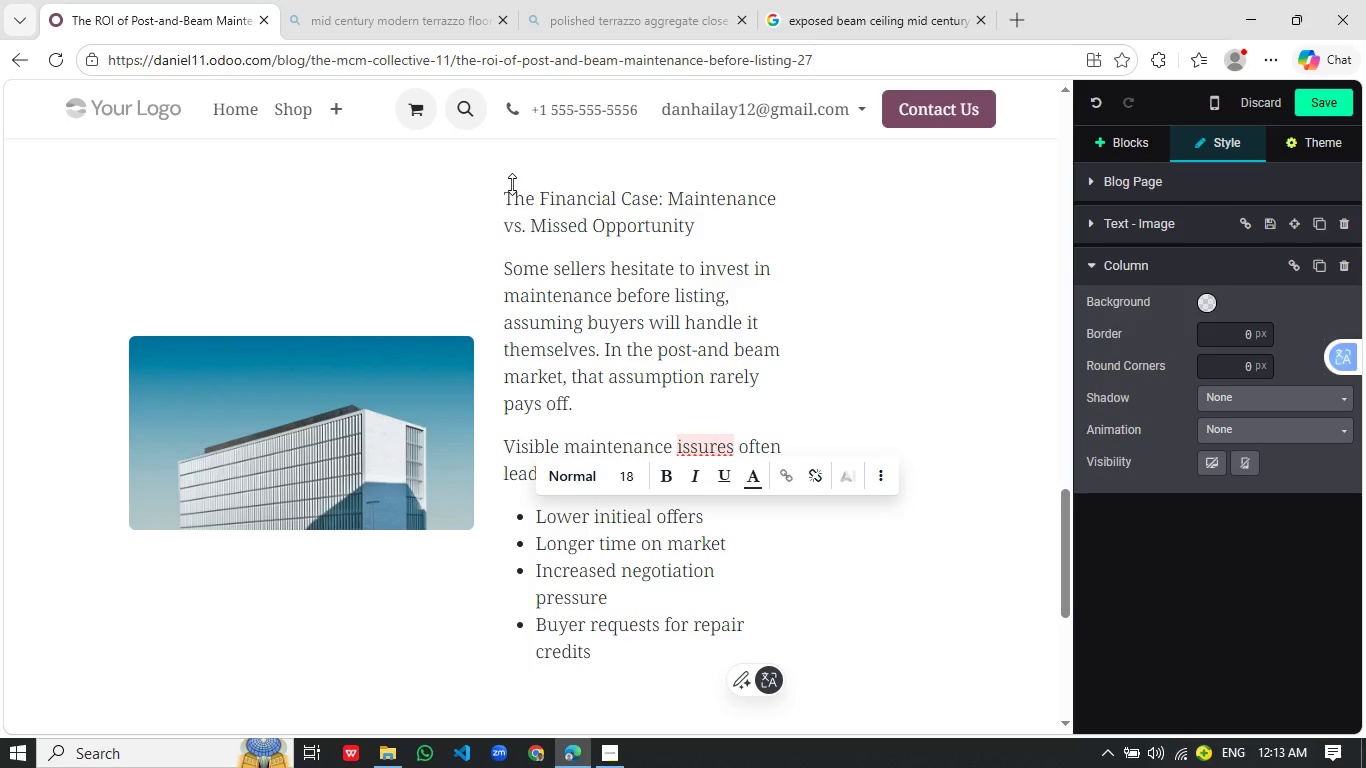 
key(Enter)
 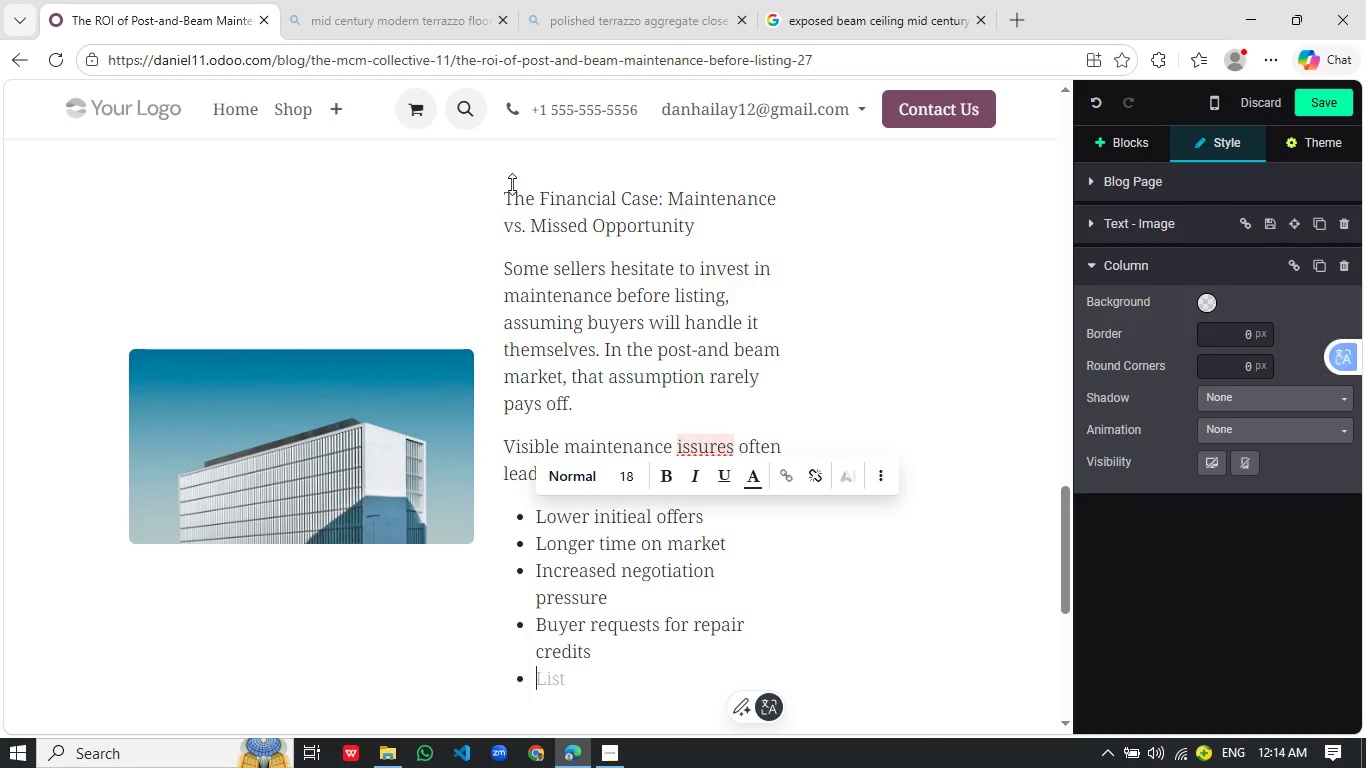 
key(Enter)
 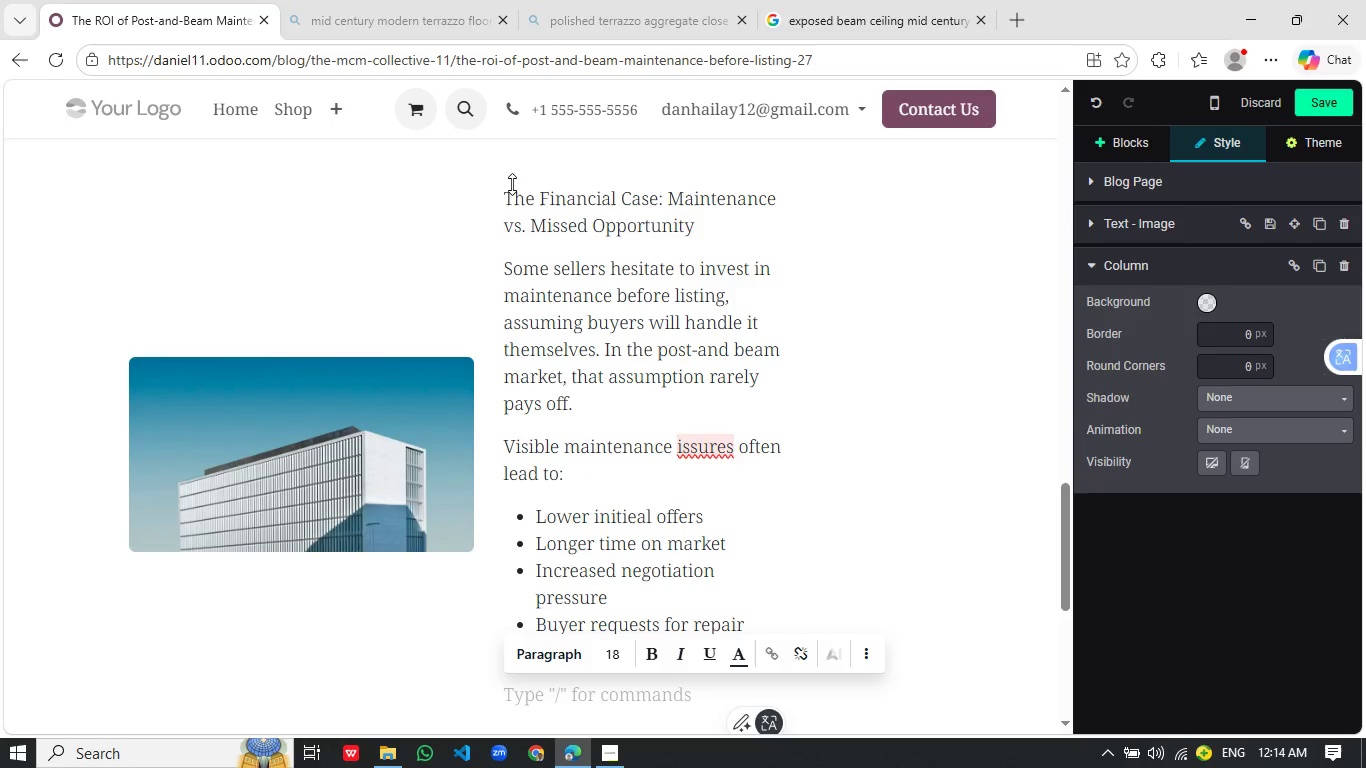 
type(In contrast, homes with well-maintained structural elements tend to generate stronger emotions)
key(Backspace)
type(al responses. Buyers feel confident, which ofter translate into faster decisions and more competitive offers.)
 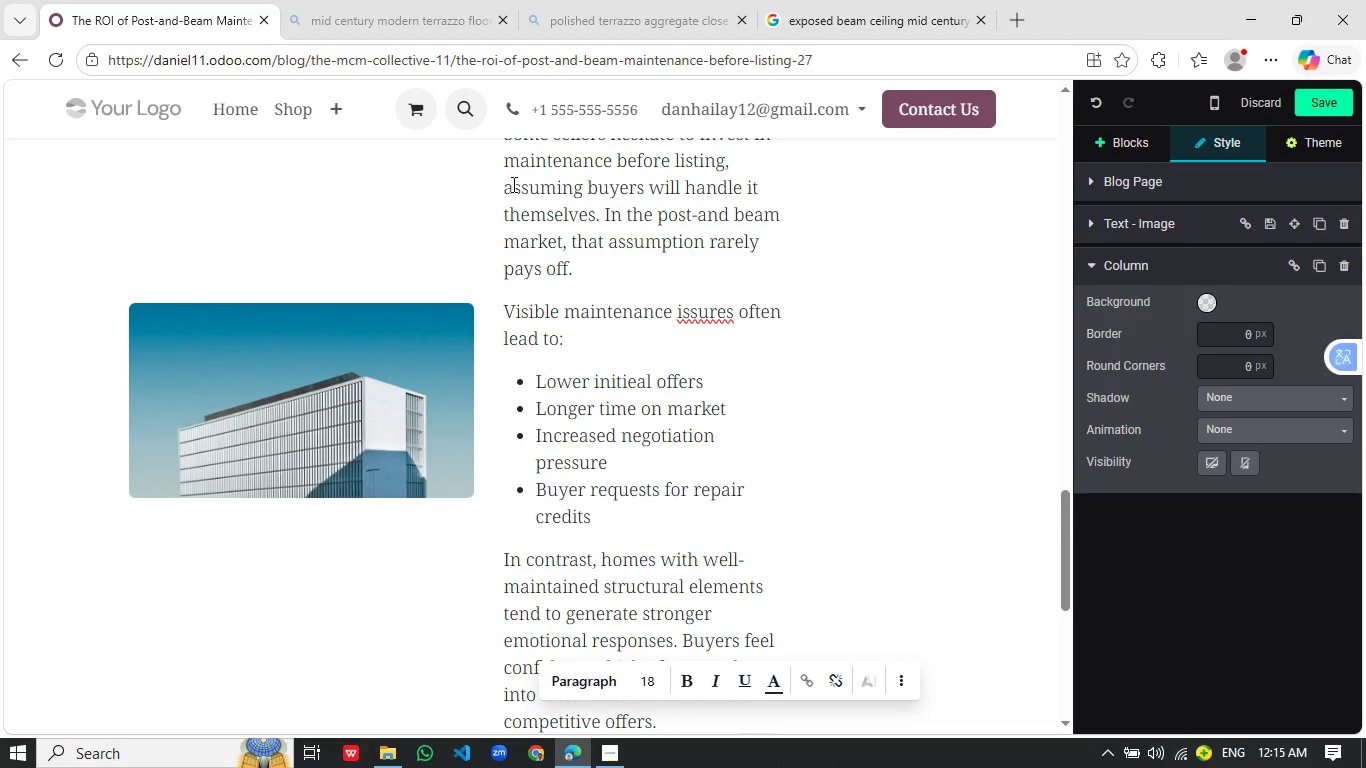 
left_click([706, 315])
 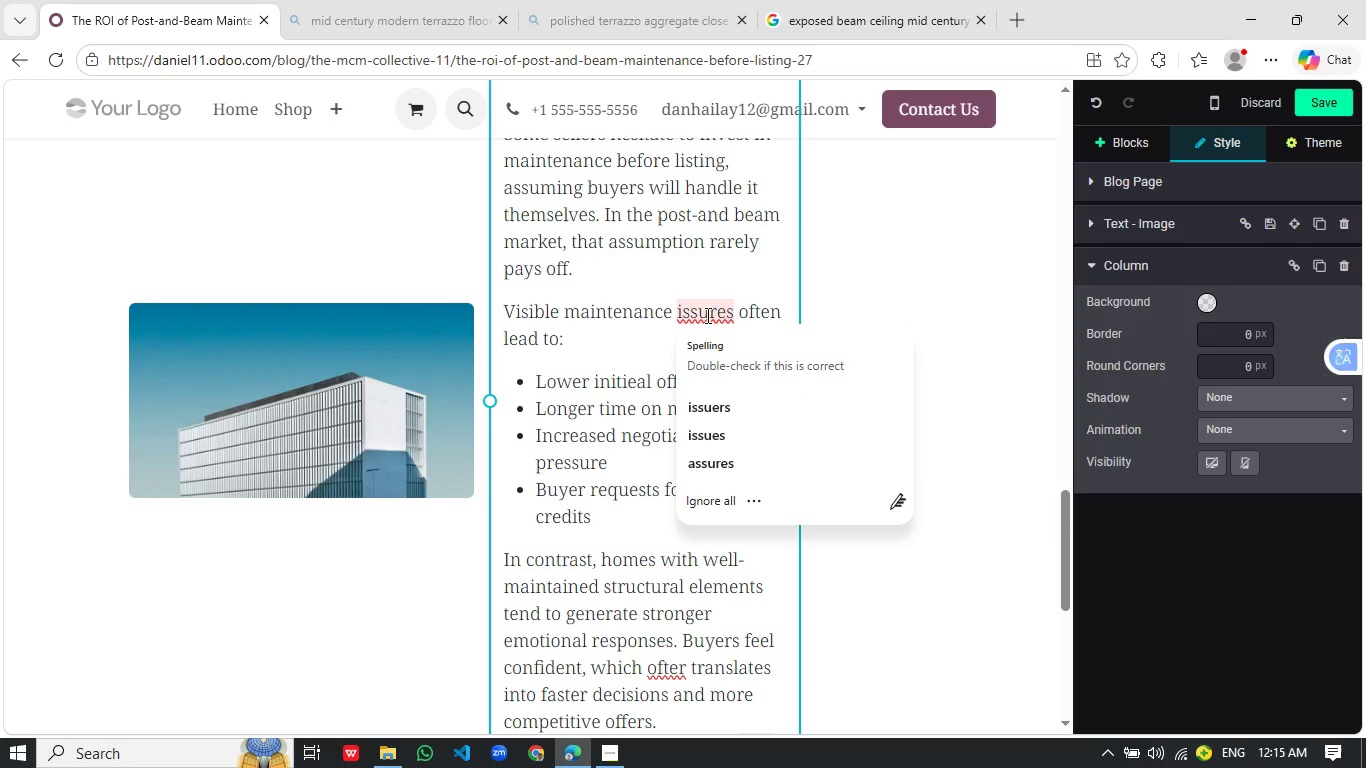 
right_click([706, 315])
 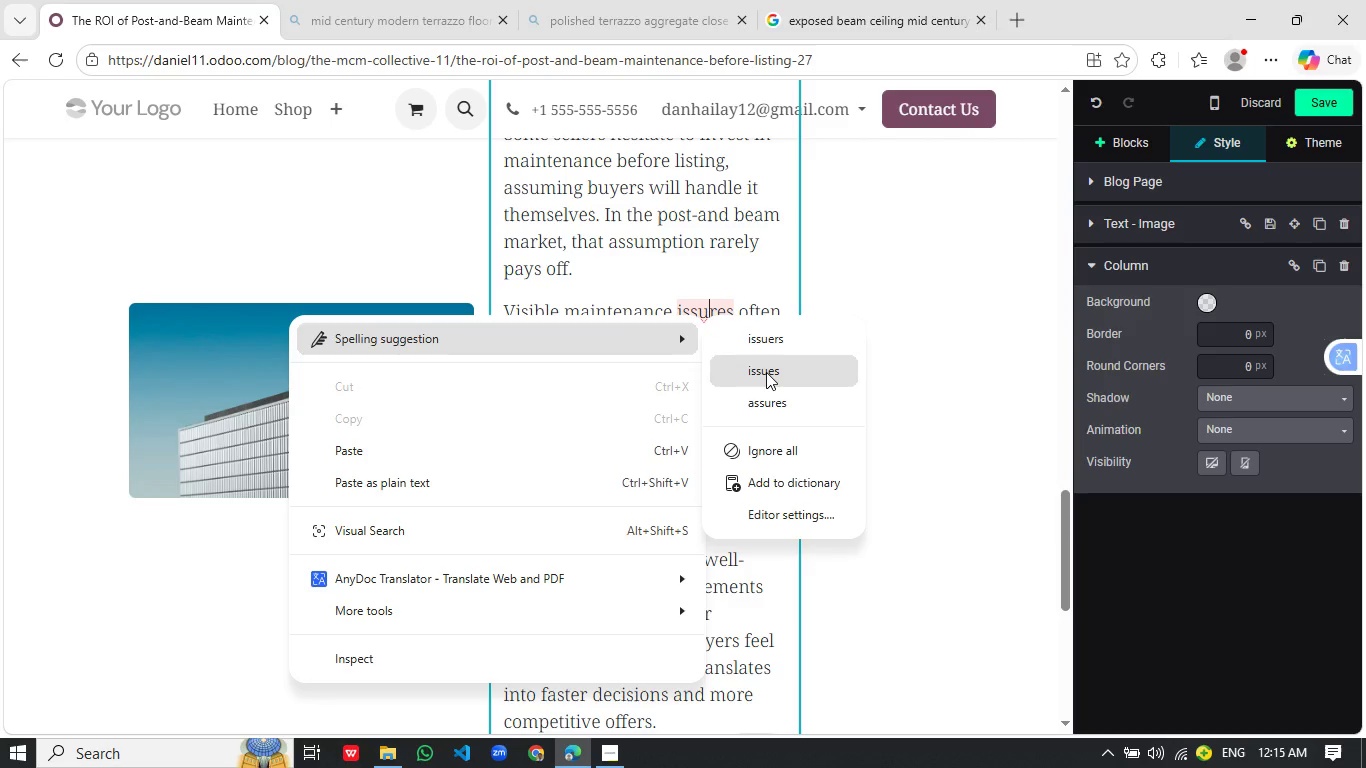 
left_click([766, 372])
 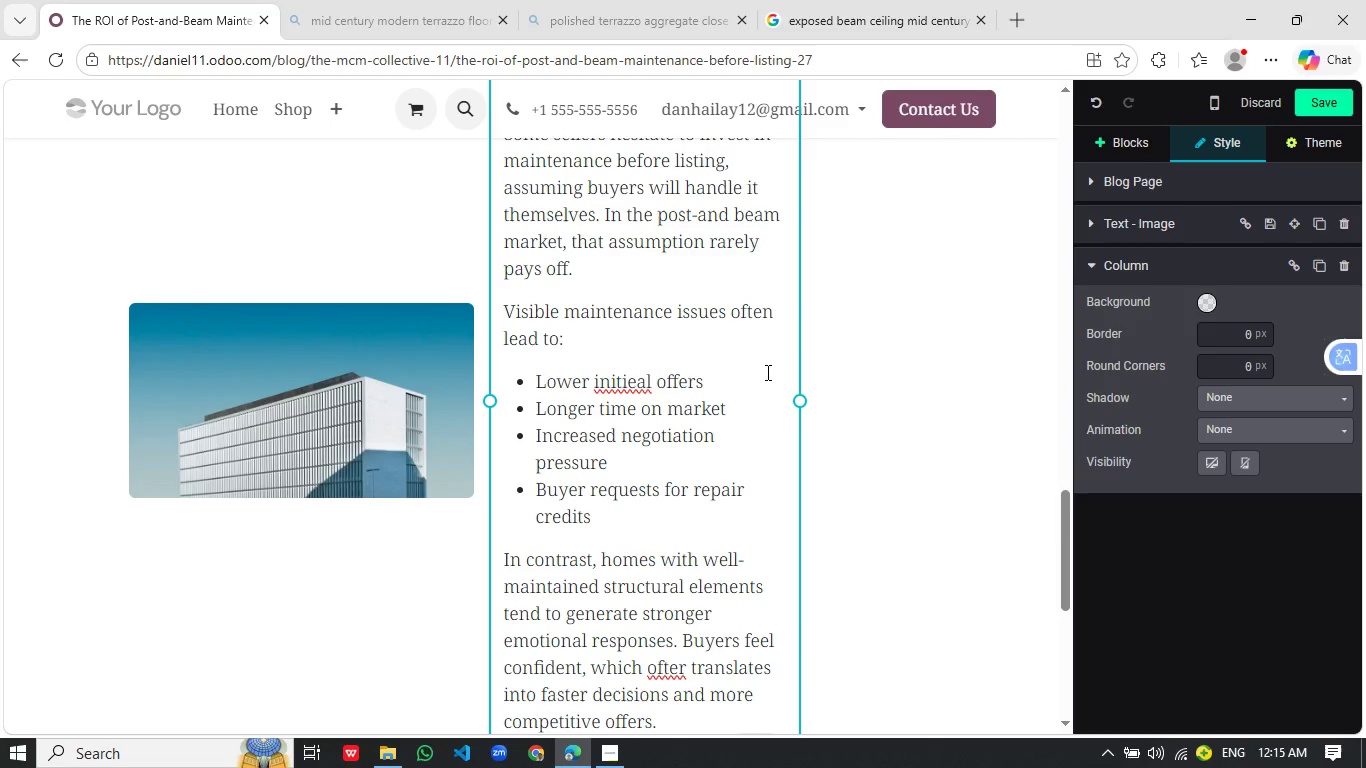 
wait(10.2)
 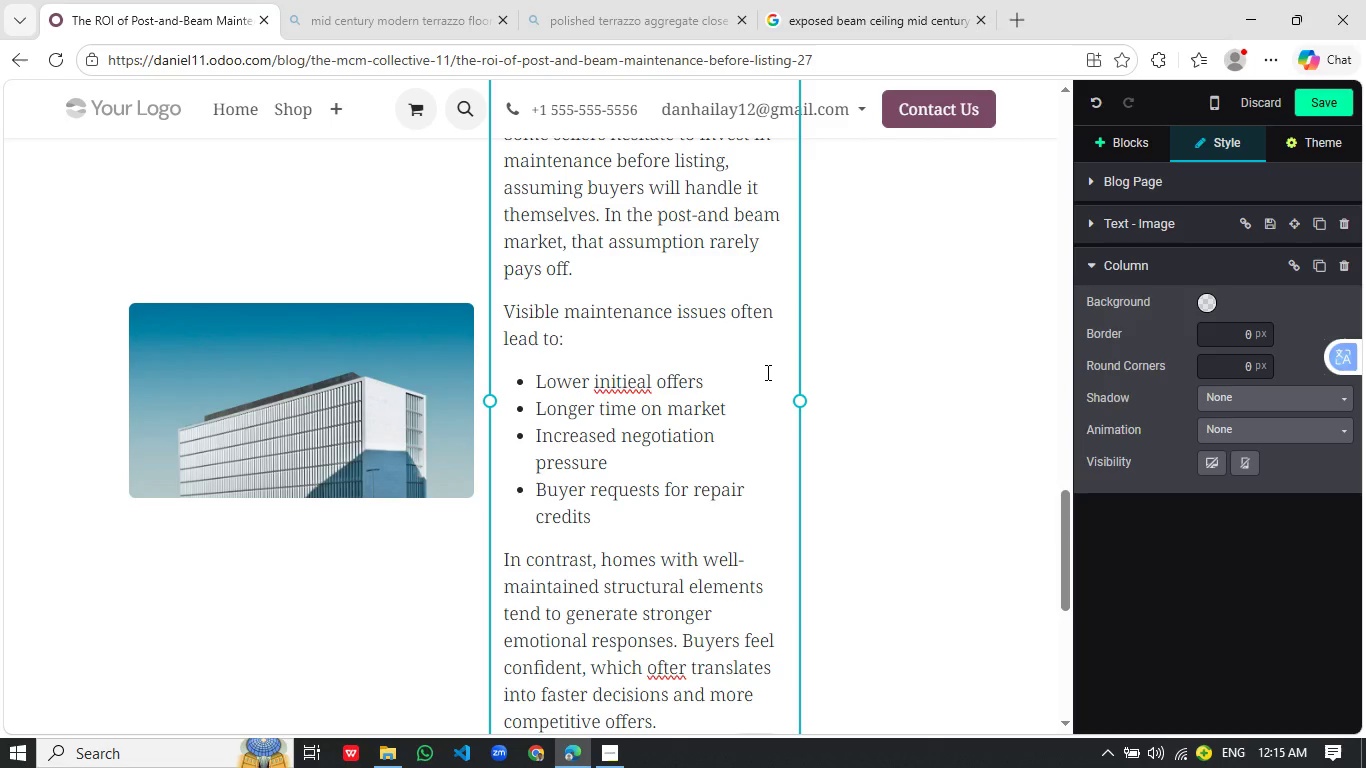 
left_click([623, 386])
 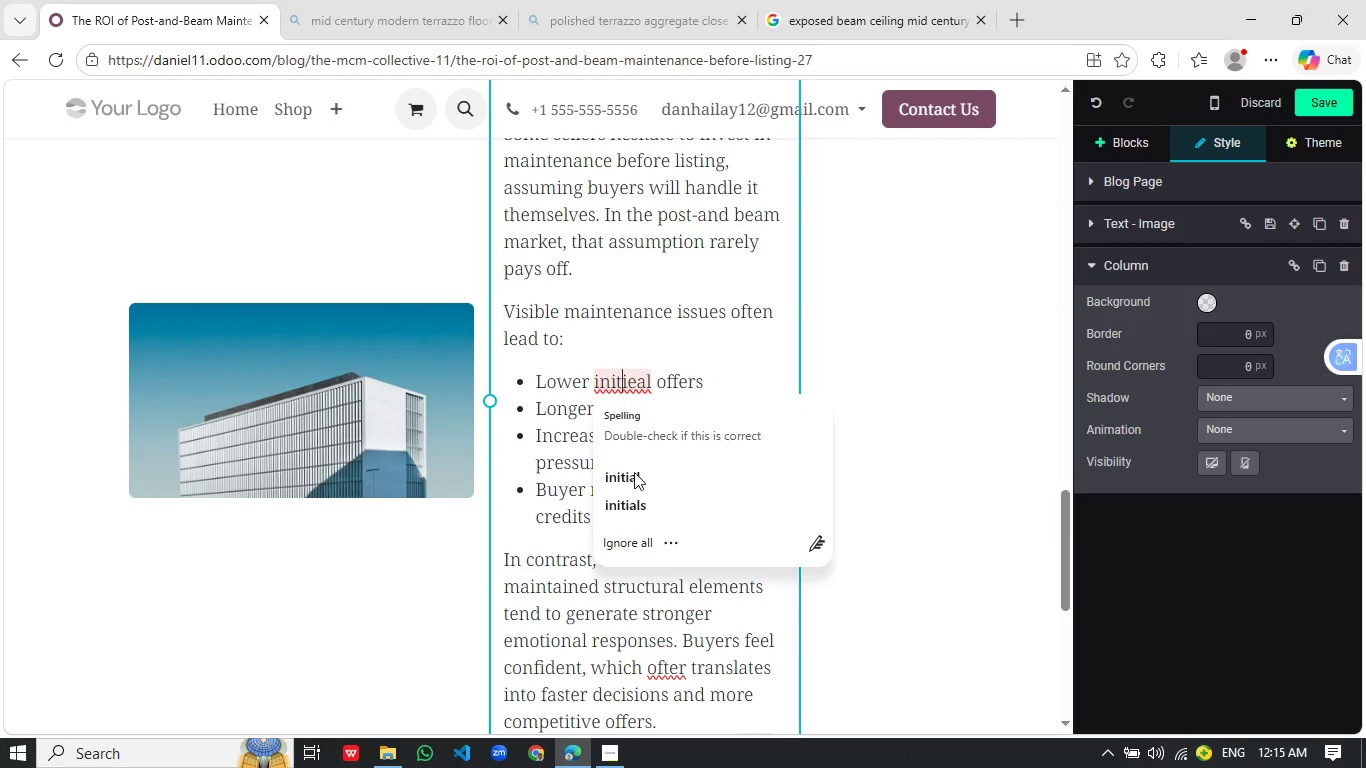 
left_click([634, 473])
 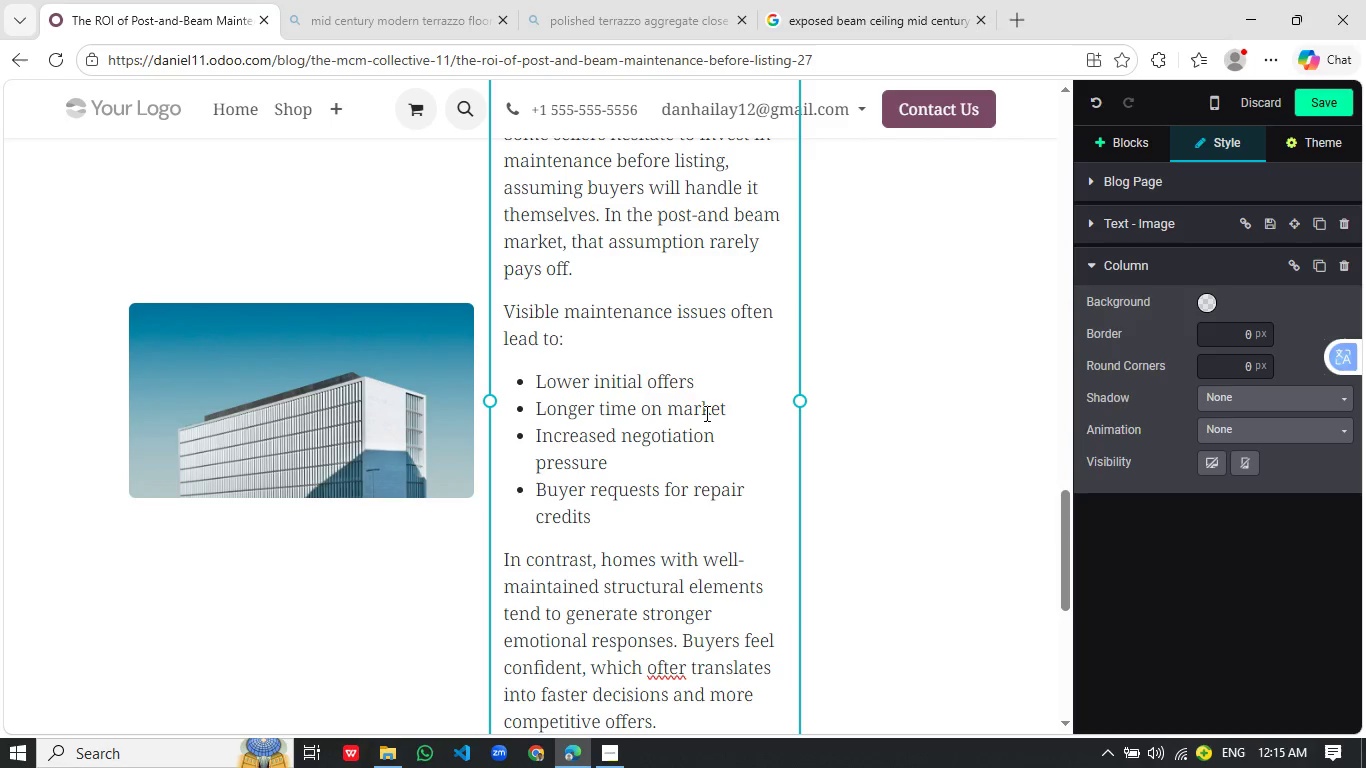 
left_click([324, 407])
 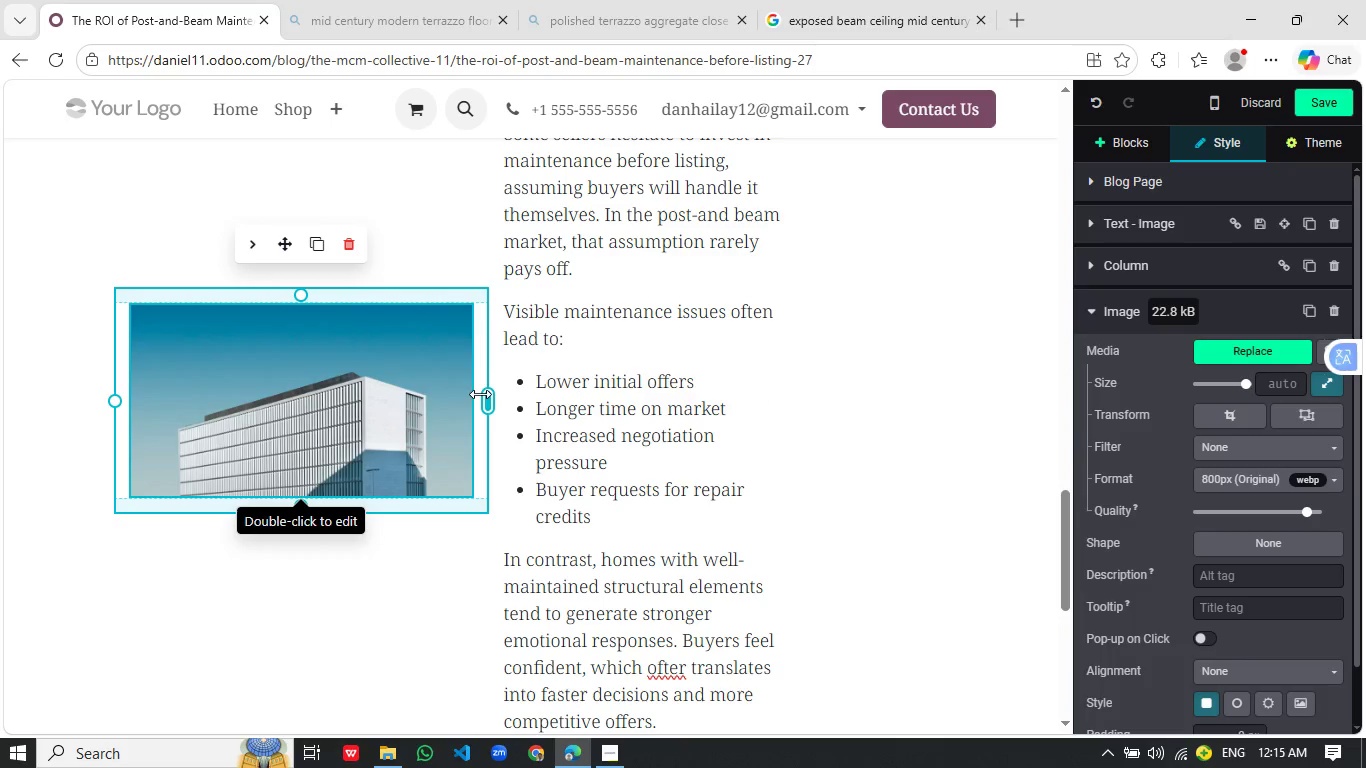 
left_click_drag(start_coordinate=[483, 398], to_coordinate=[363, 395])
 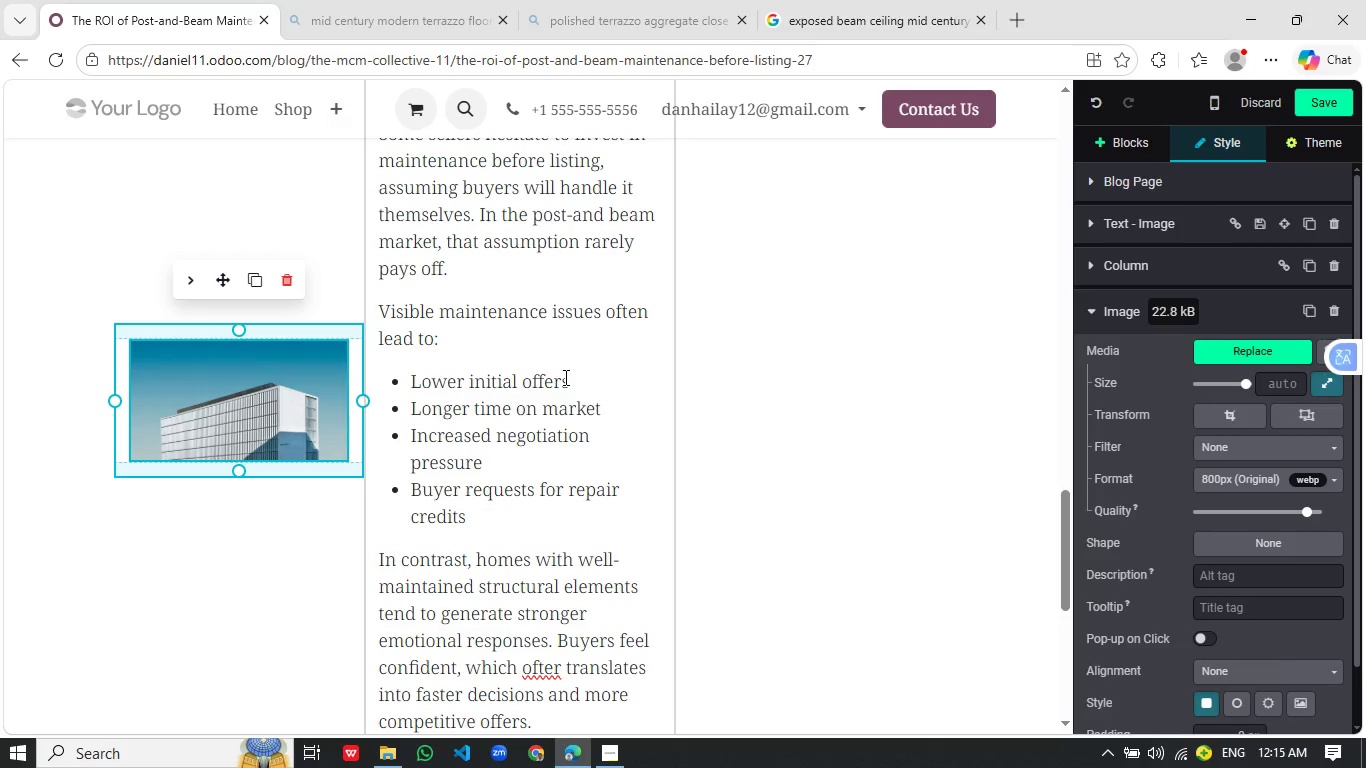 
left_click([564, 377])
 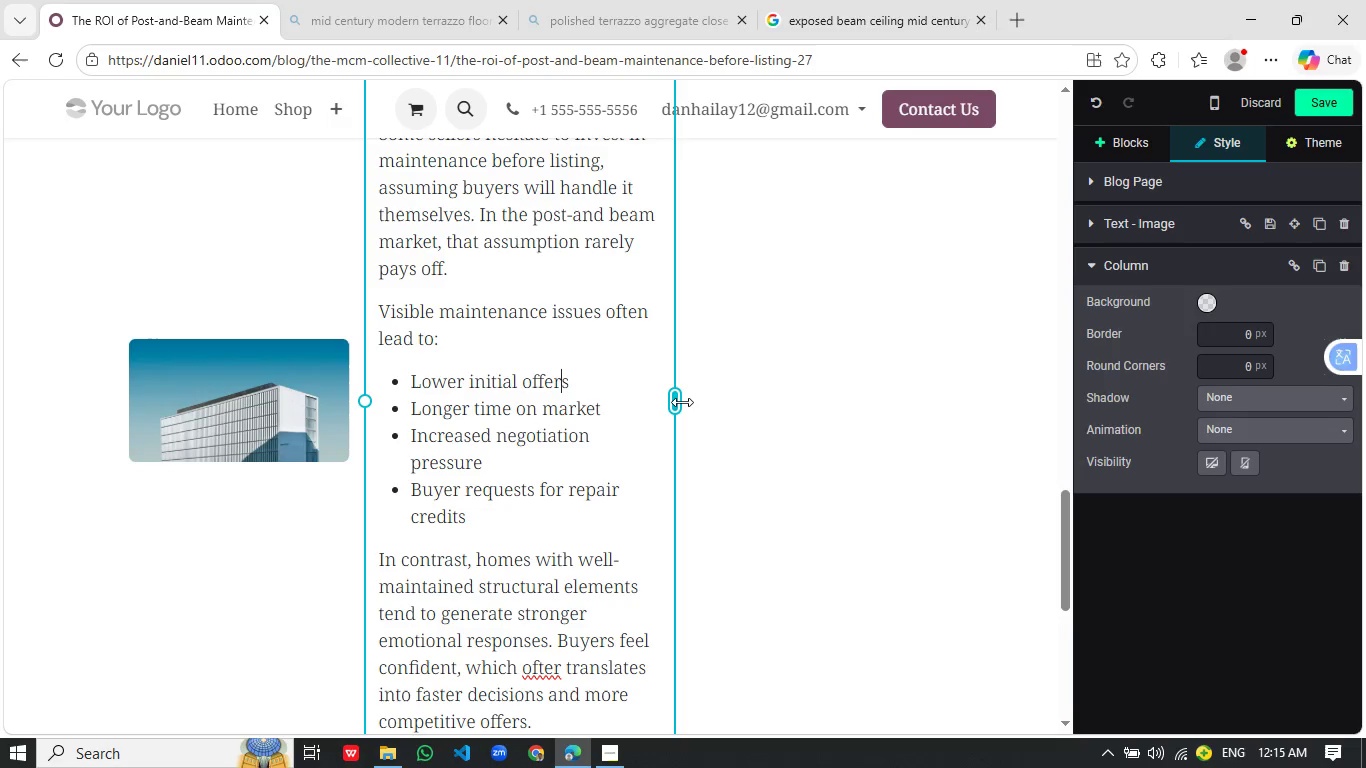 
left_click_drag(start_coordinate=[682, 402], to_coordinate=[821, 387])
 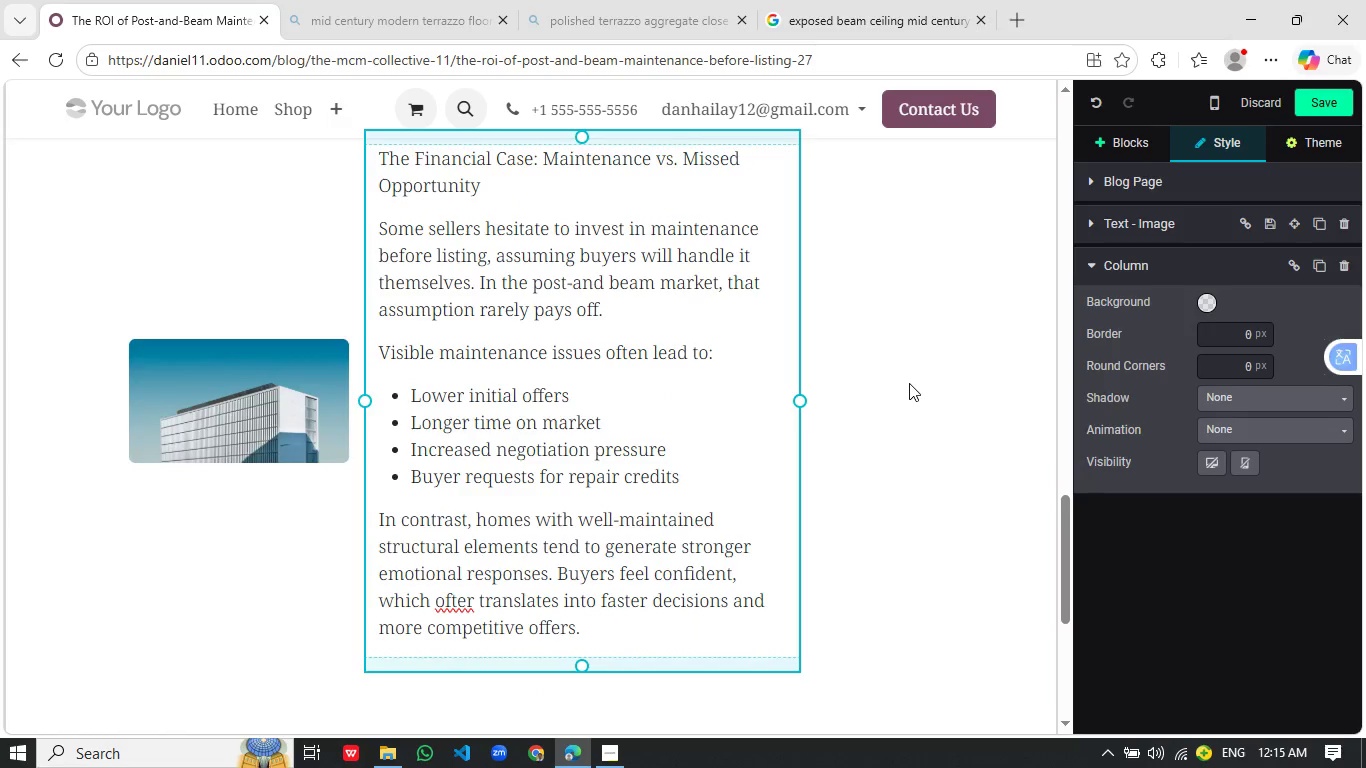 
scroll: coordinate [909, 383], scroll_direction: up, amount: 3.0
 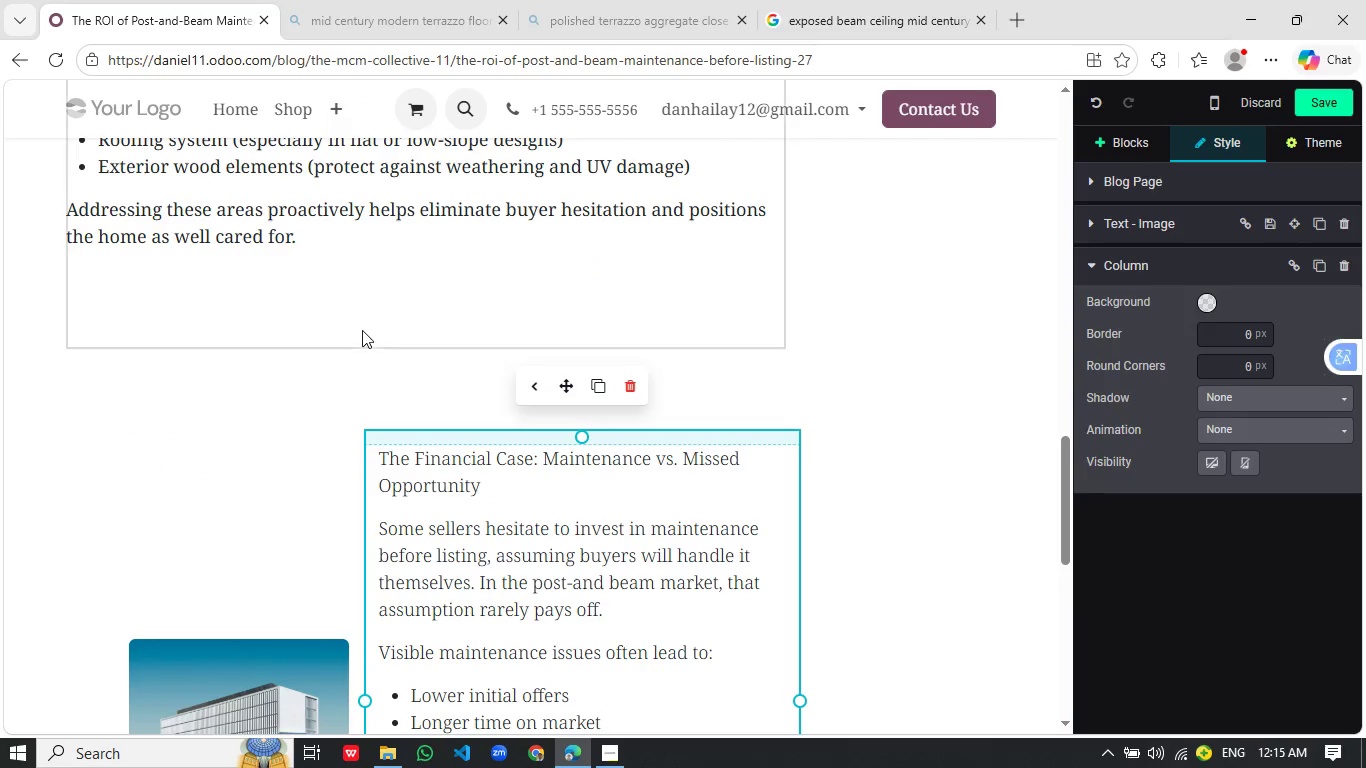 
left_click([376, 313])
 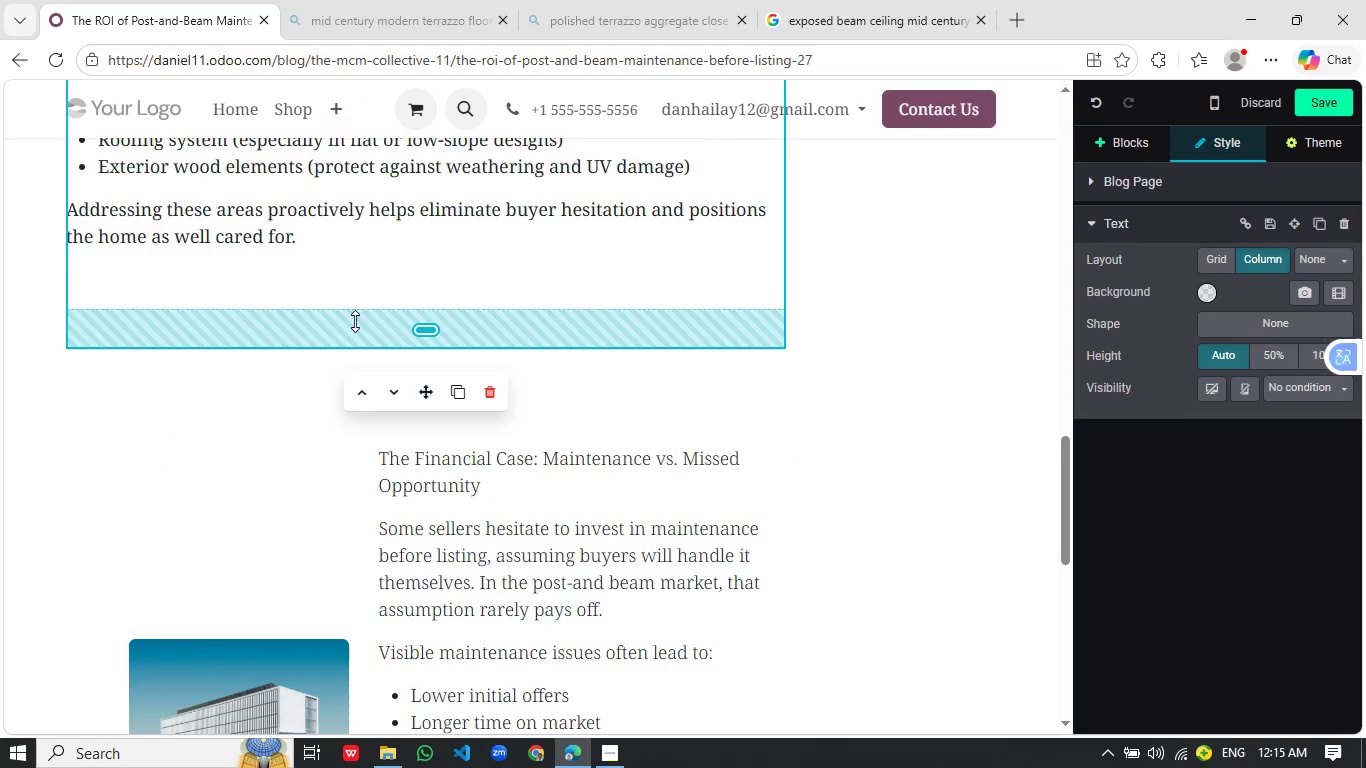 
left_click_drag(start_coordinate=[355, 321], to_coordinate=[367, 243])
 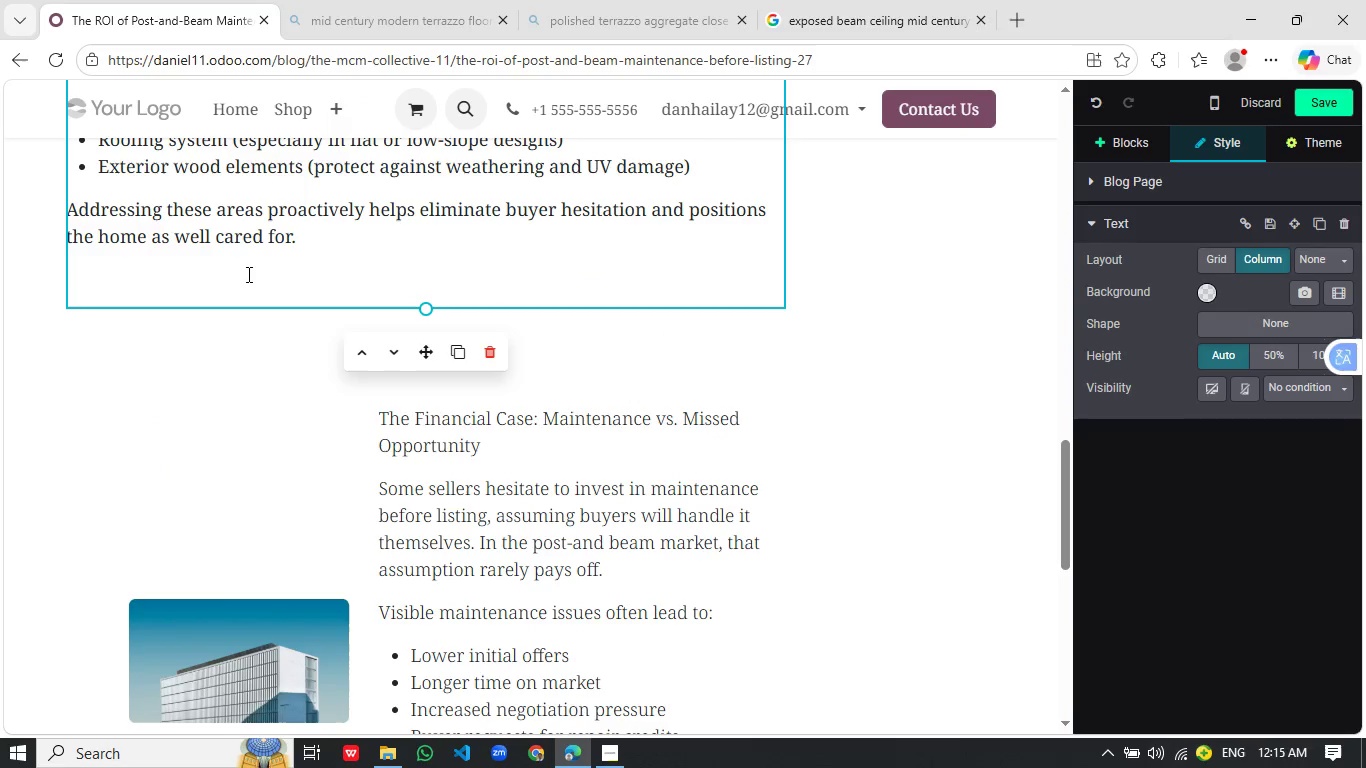 
left_click([247, 274])
 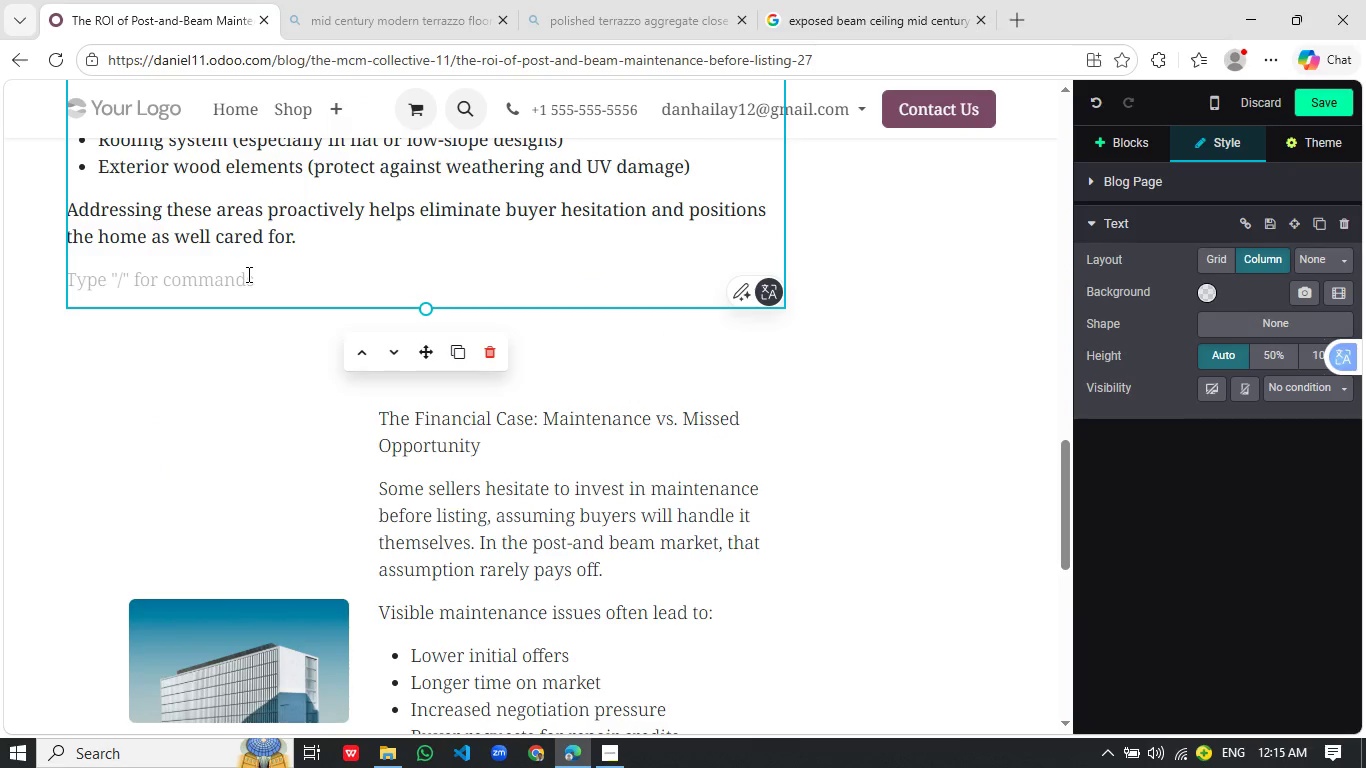 
left_click([247, 274])
 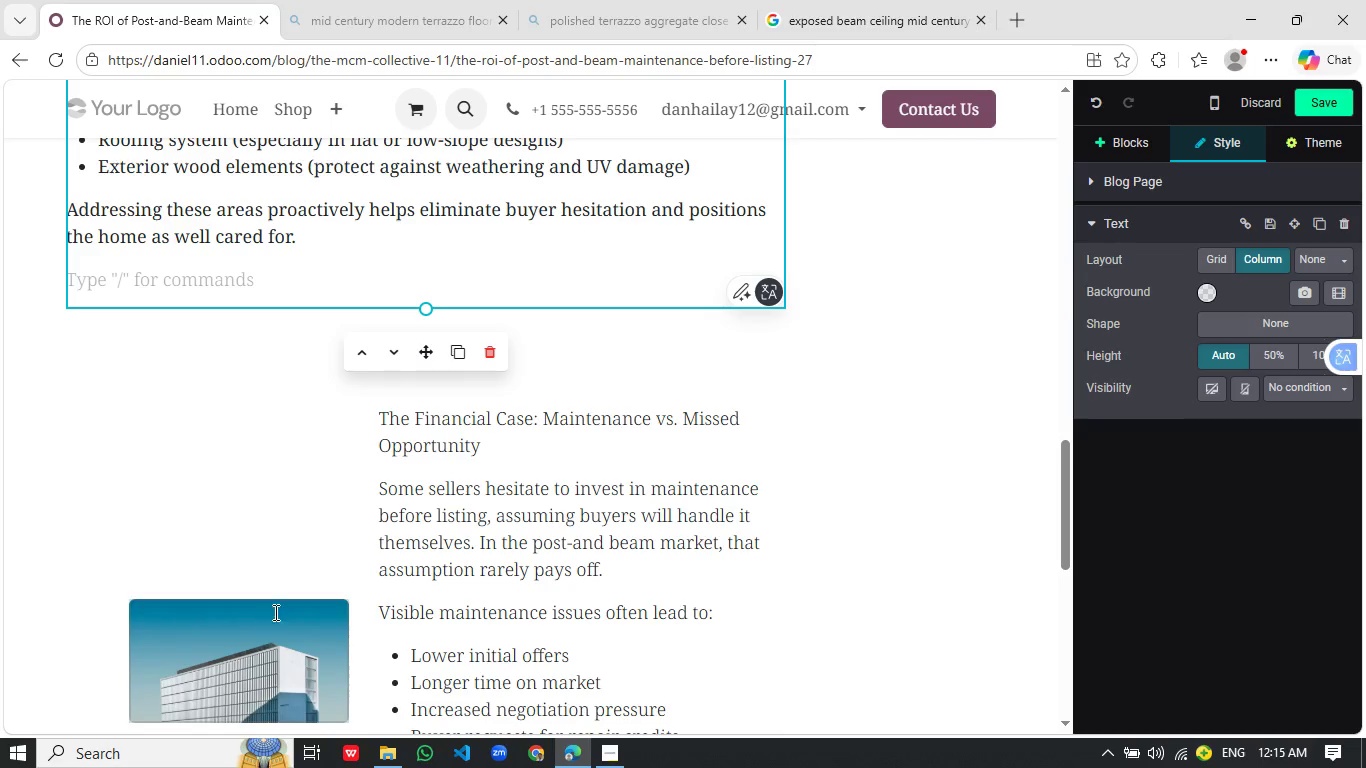 
left_click([283, 514])
 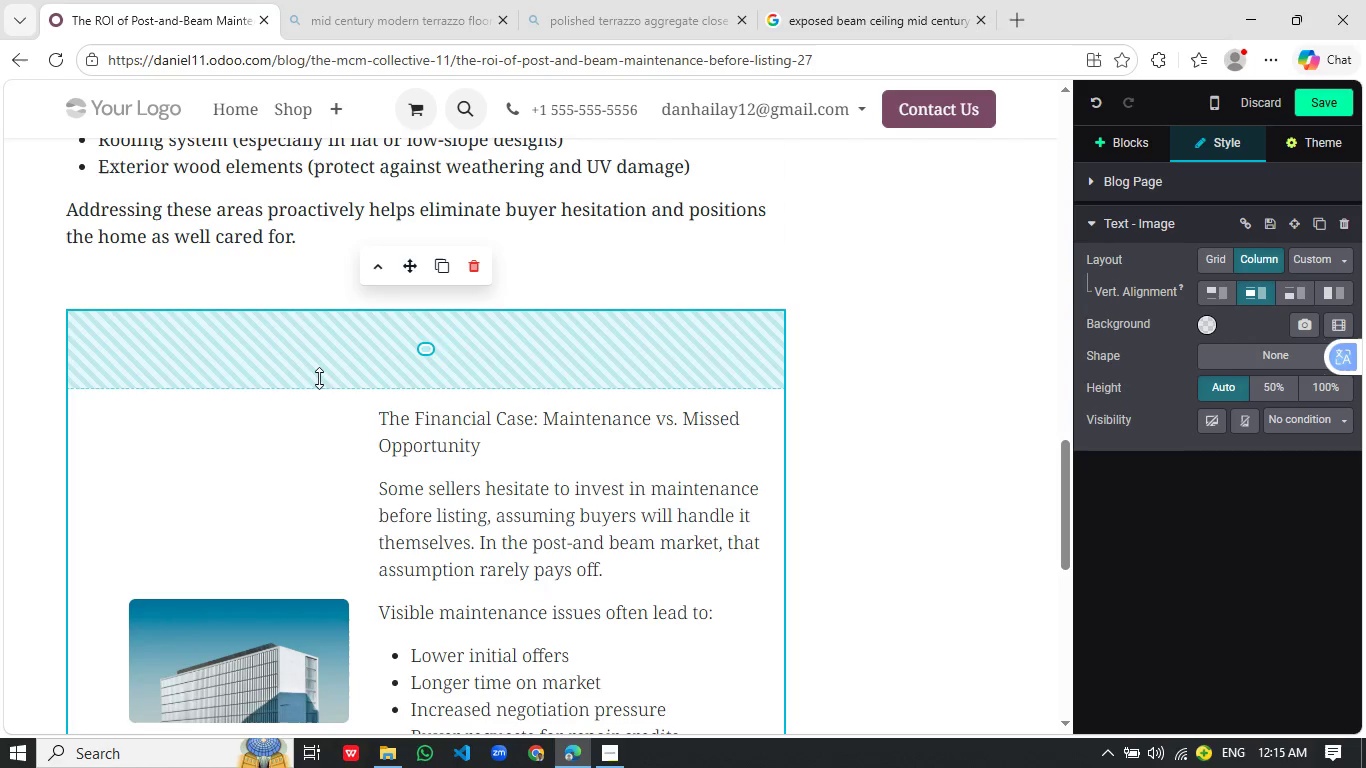 
left_click_drag(start_coordinate=[319, 377], to_coordinate=[332, 275])
 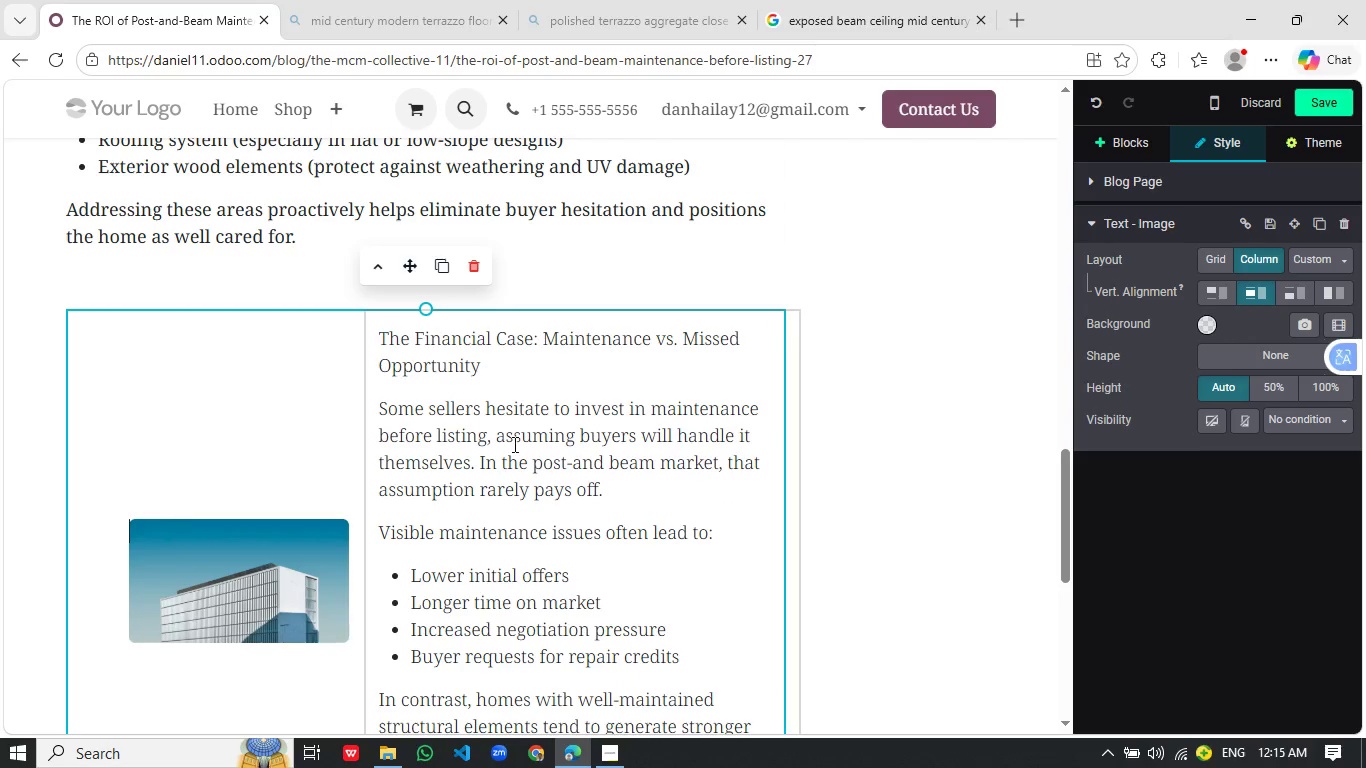 
left_click_drag(start_coordinate=[440, 473], to_coordinate=[465, 366])
 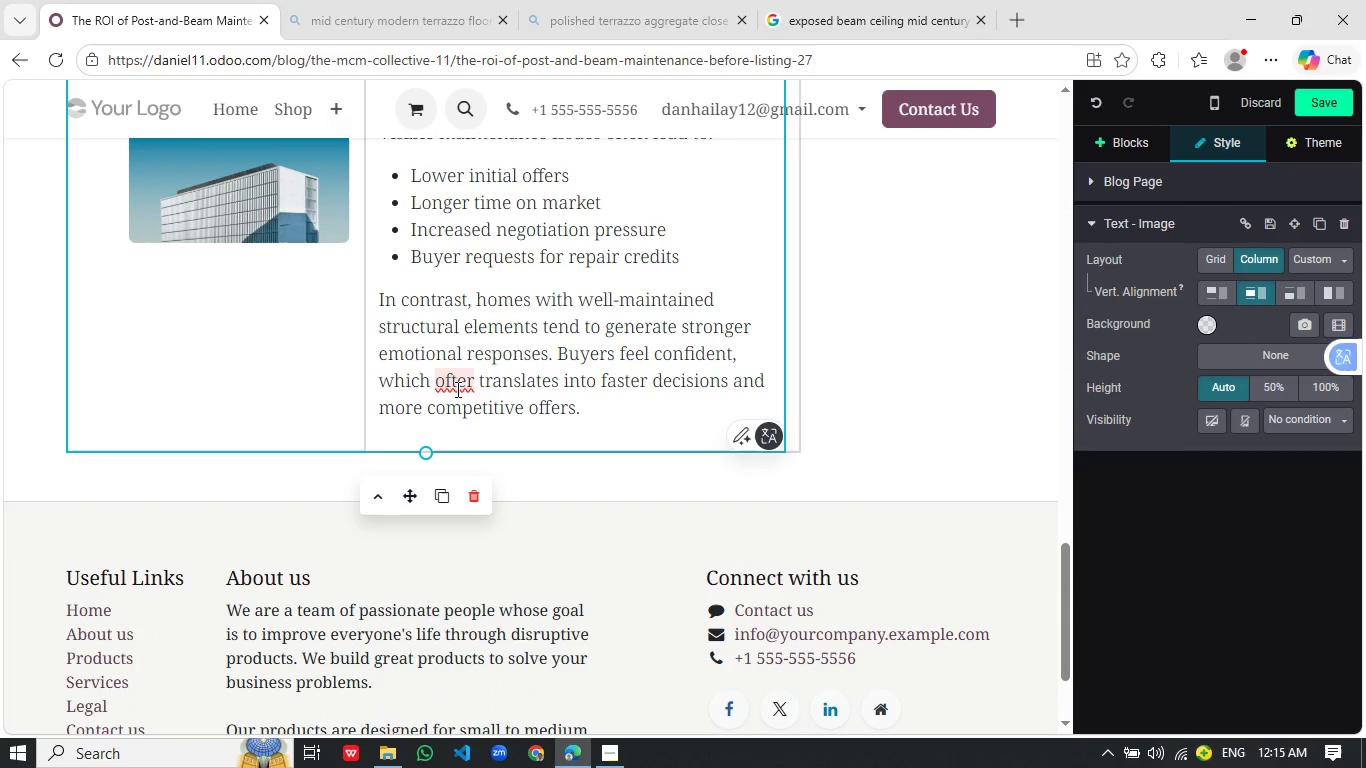 
scroll: coordinate [504, 464], scroll_direction: down, amount: 4.0
 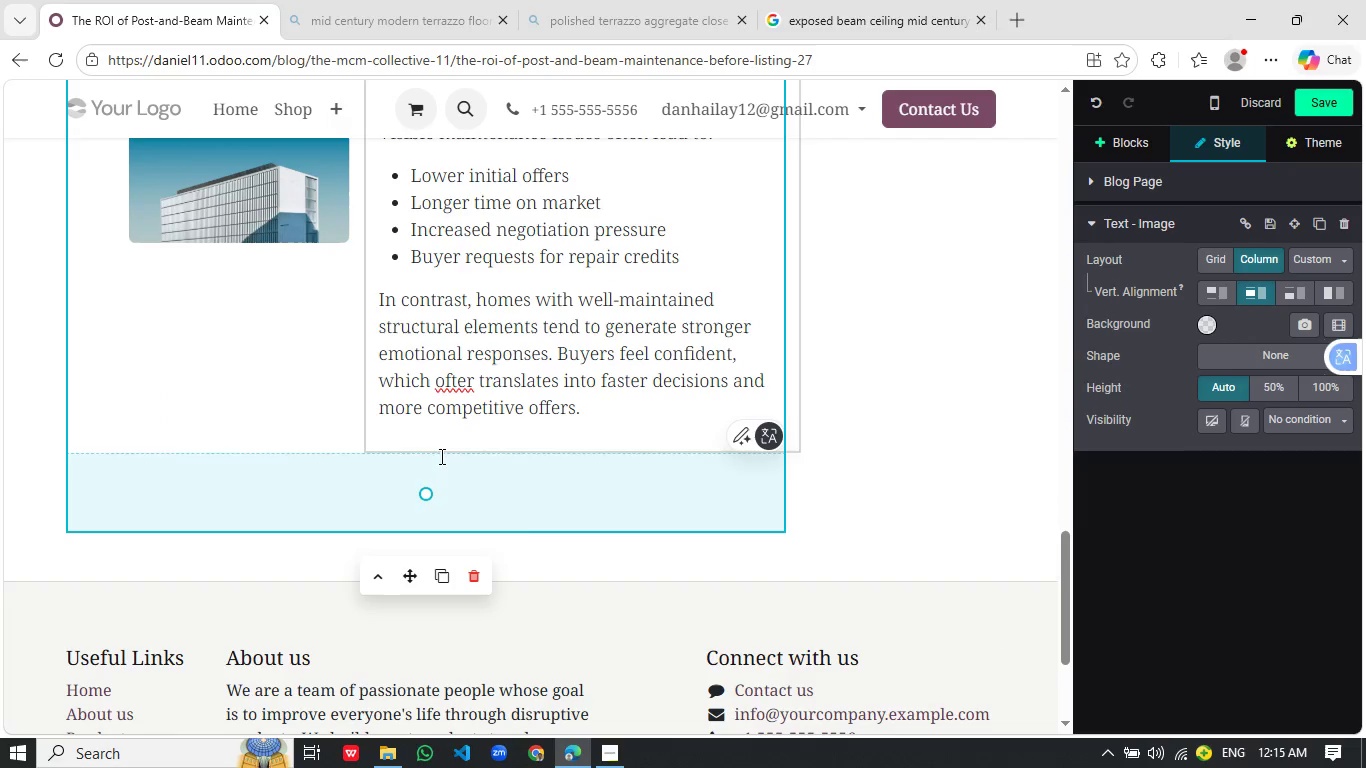 
left_click([477, 381])
 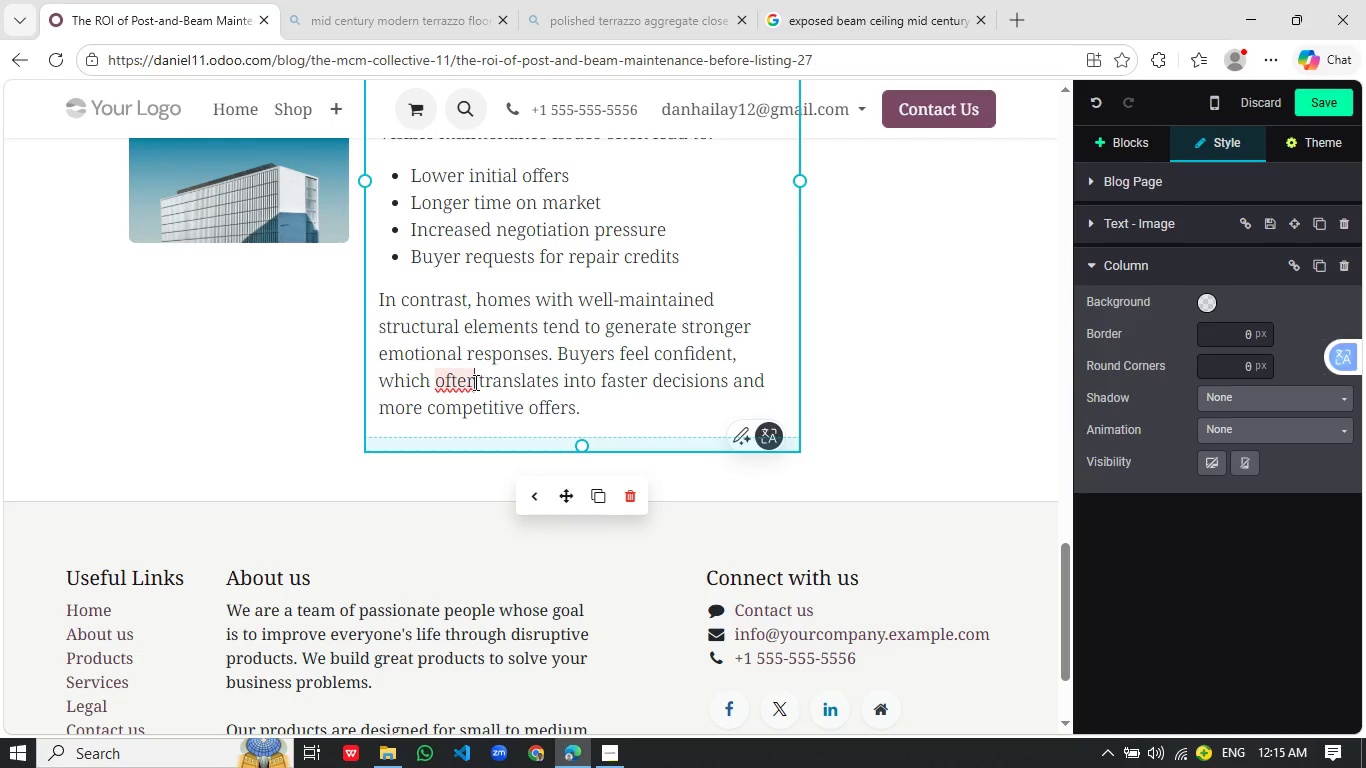 
left_click([474, 382])
 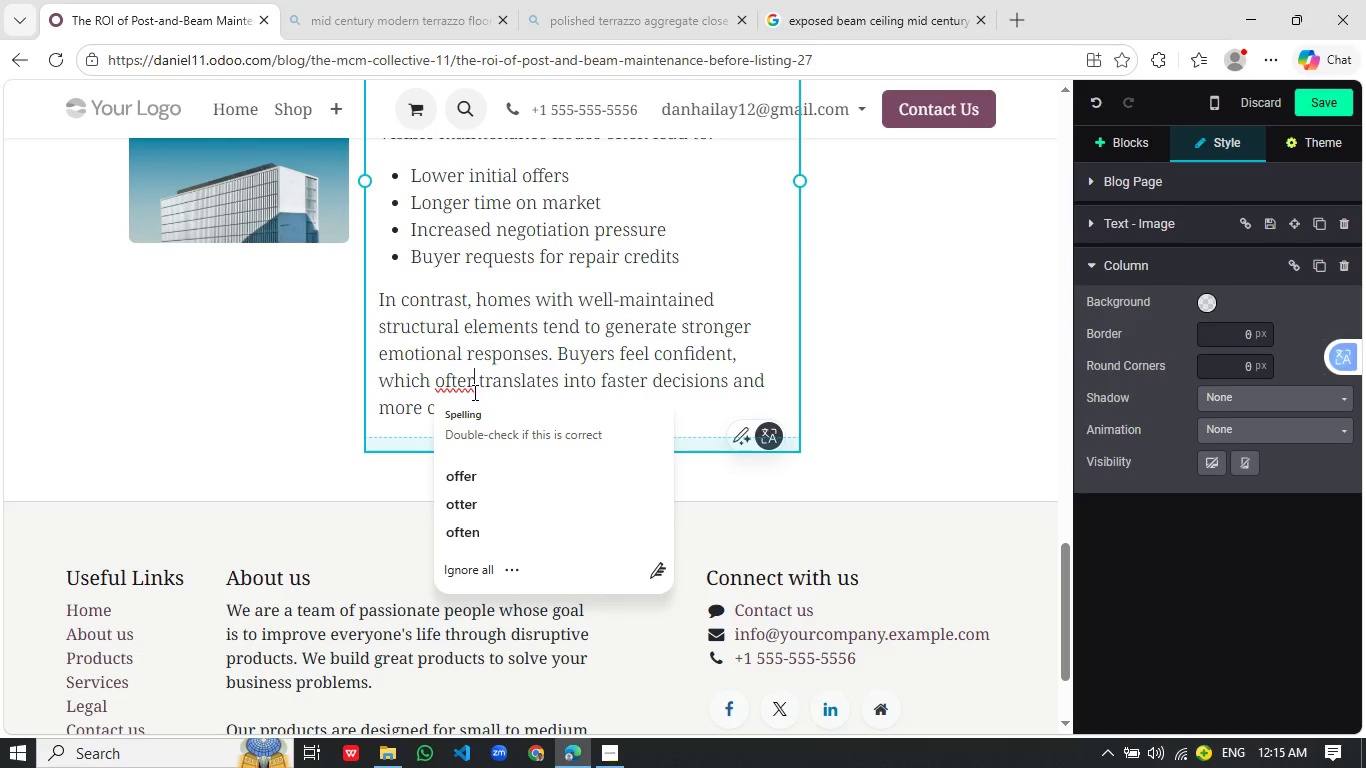 
key(Backspace)
 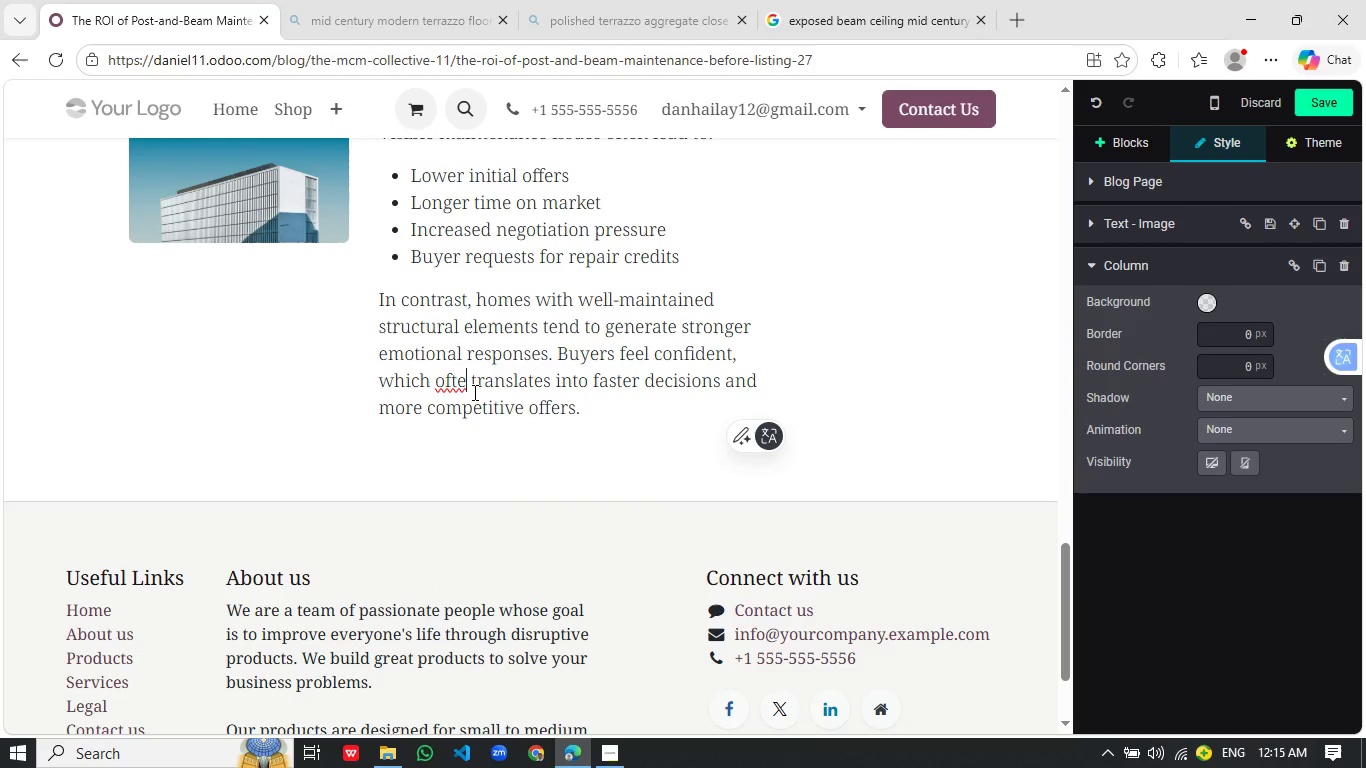 
key(N)
 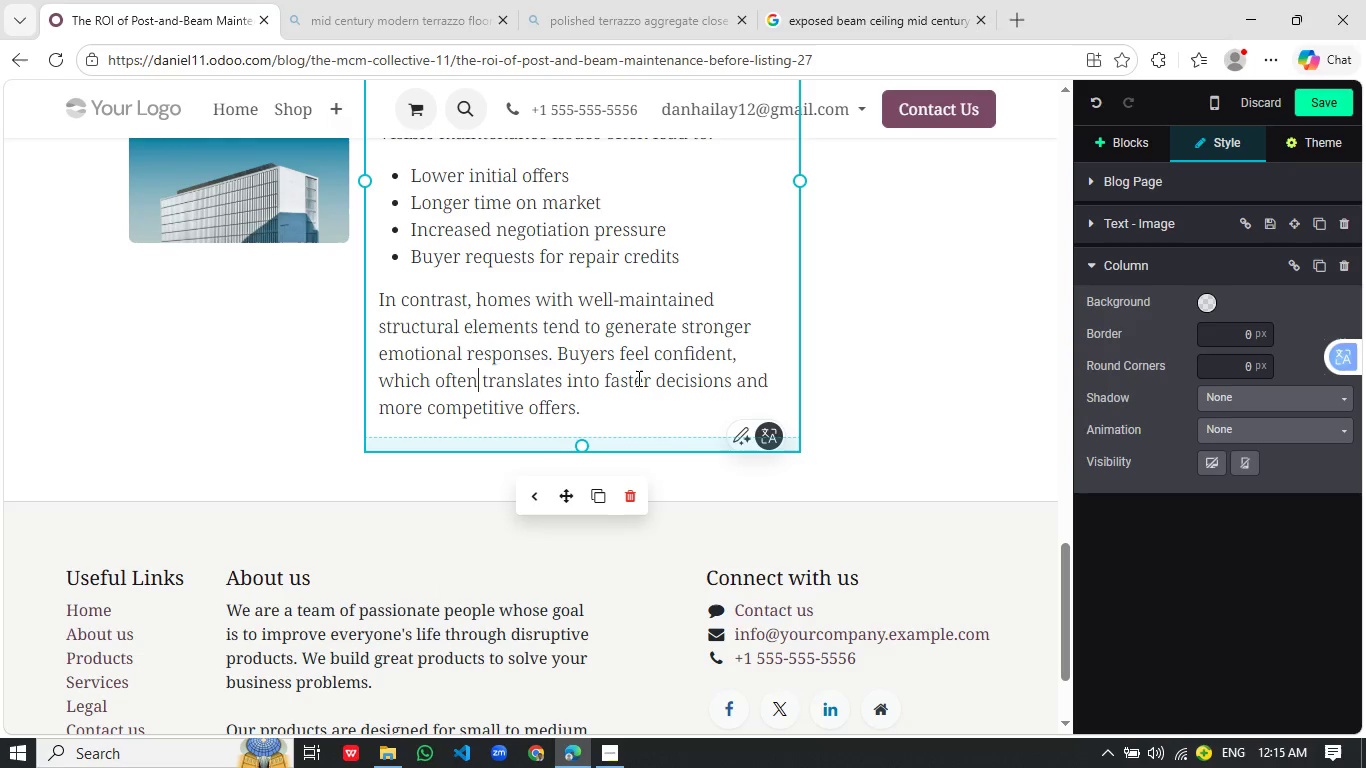 
scroll: coordinate [635, 380], scroll_direction: up, amount: 3.0
 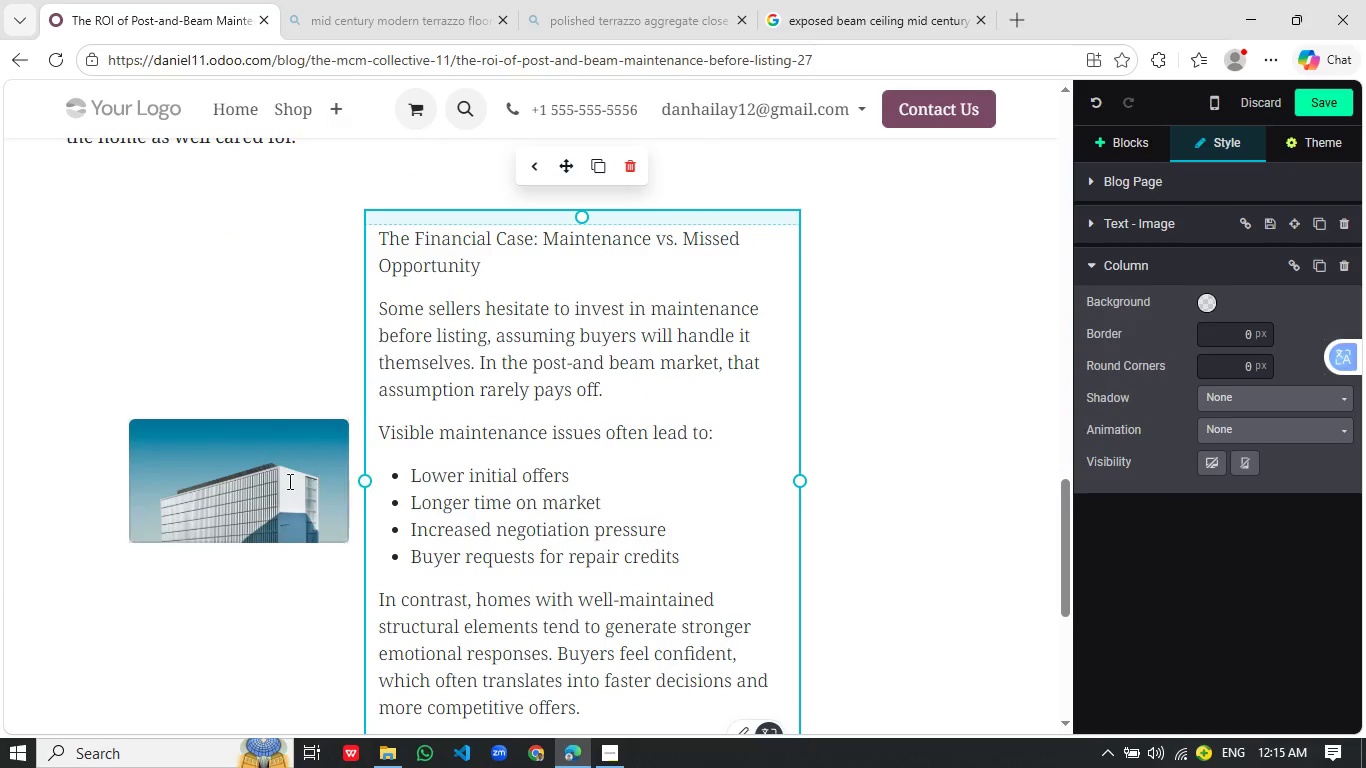 
left_click([223, 445])
 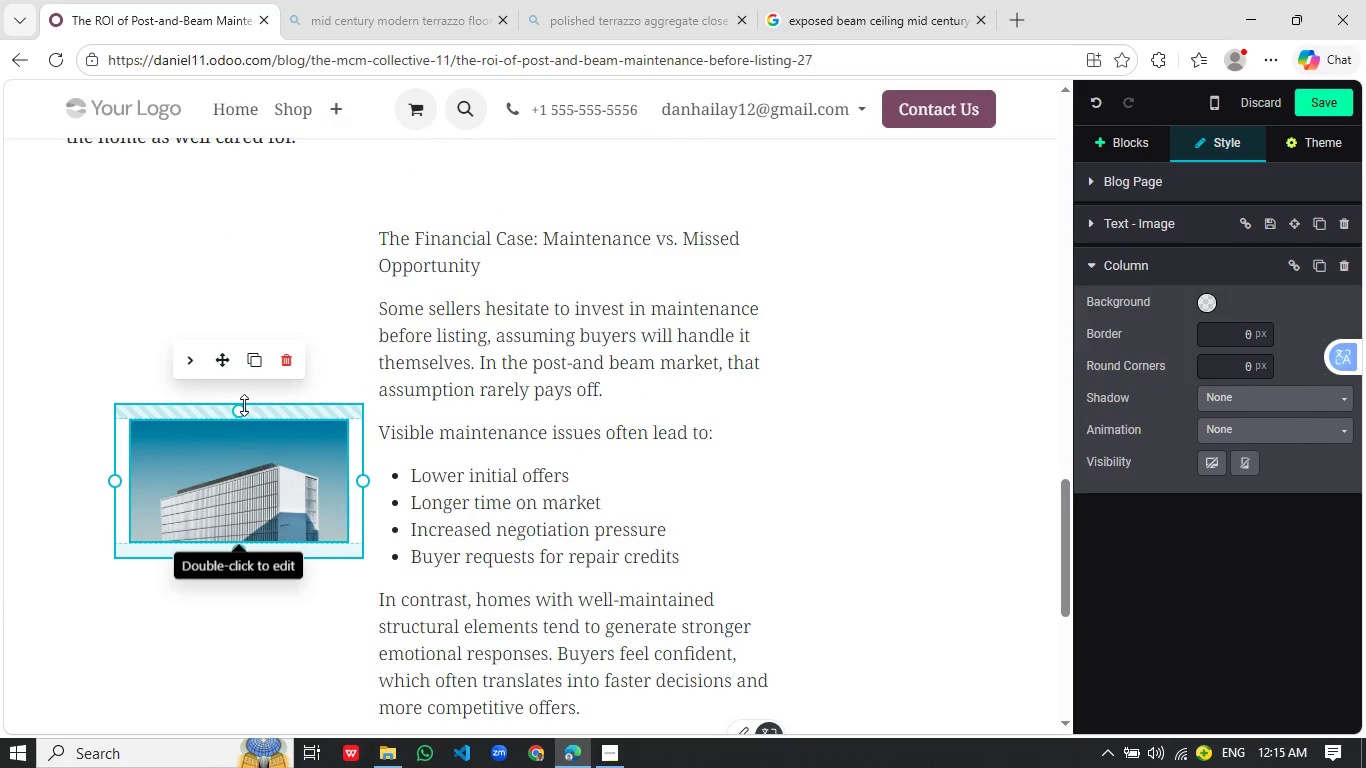 
left_click_drag(start_coordinate=[244, 405], to_coordinate=[232, 340])
 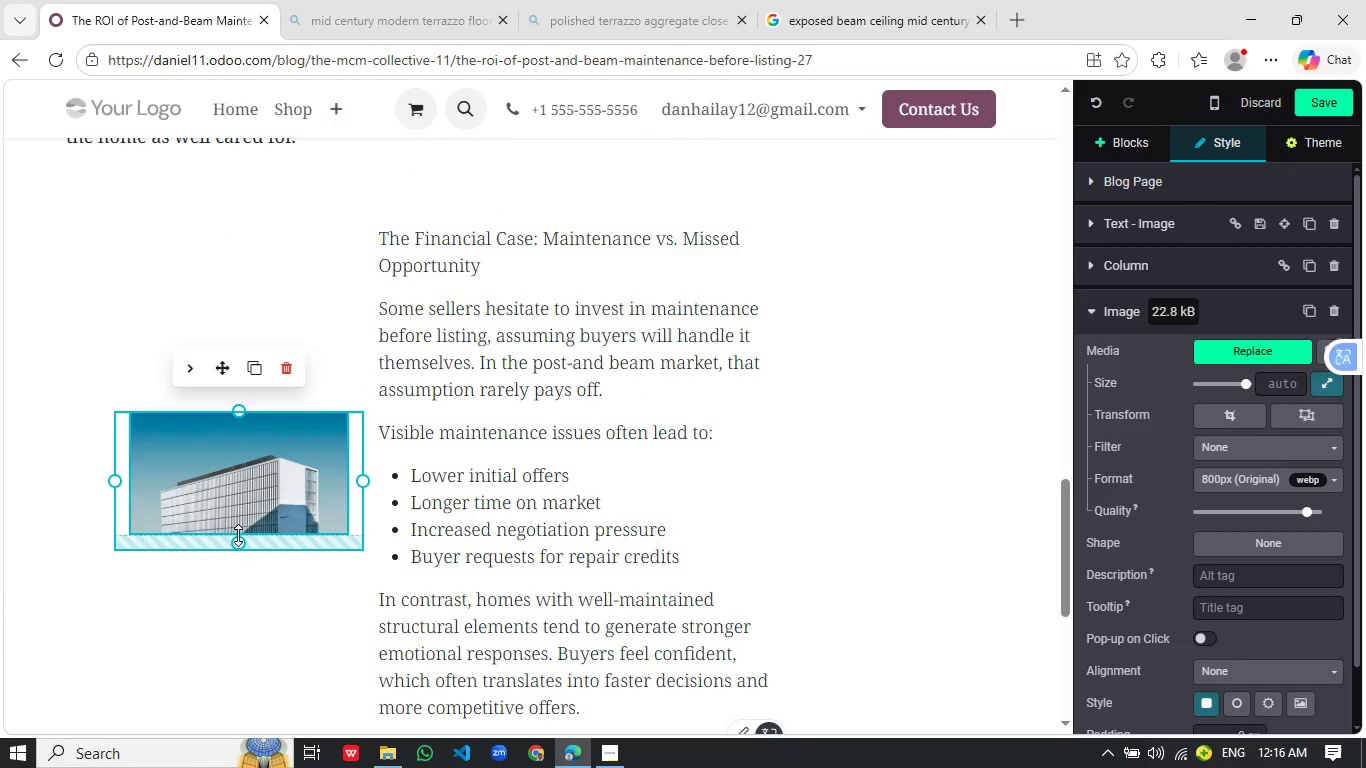 
left_click_drag(start_coordinate=[238, 535], to_coordinate=[236, 499])
 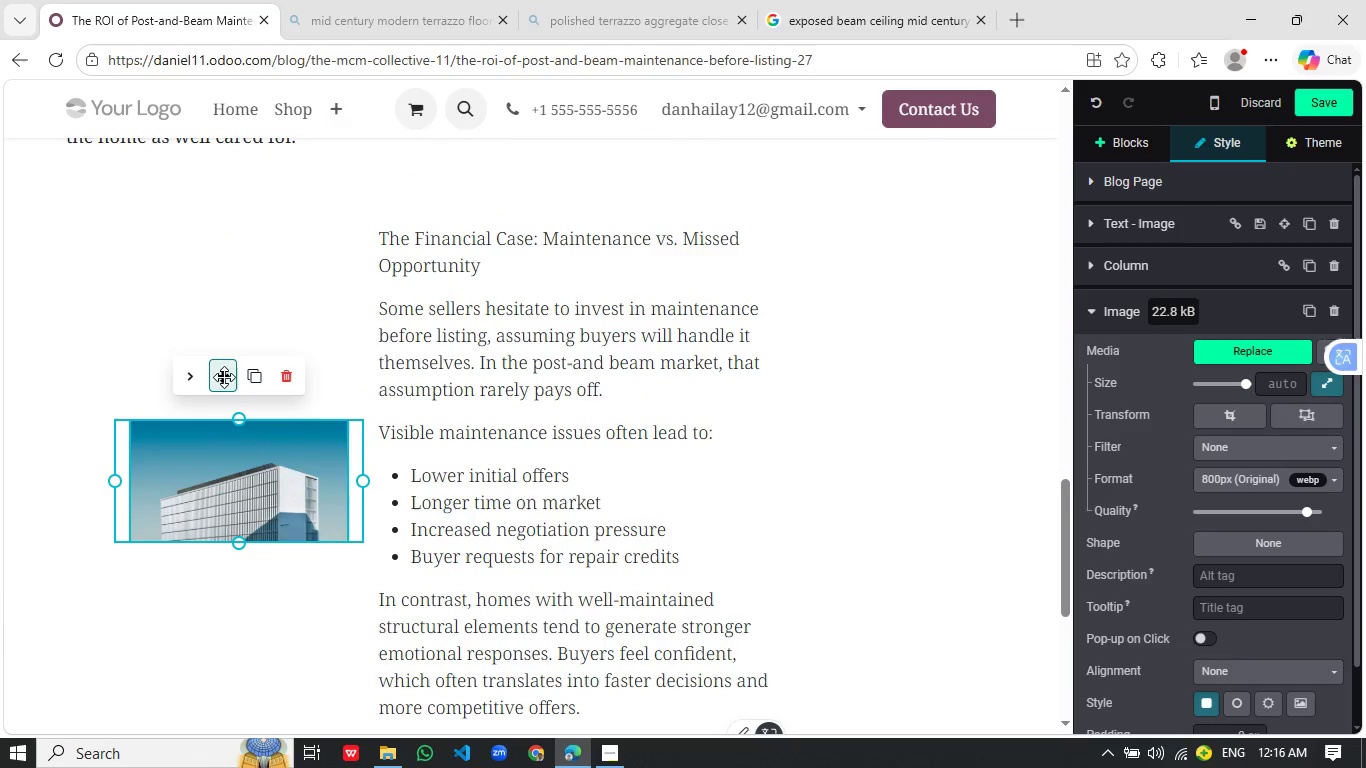 
left_click_drag(start_coordinate=[224, 377], to_coordinate=[204, 278])
 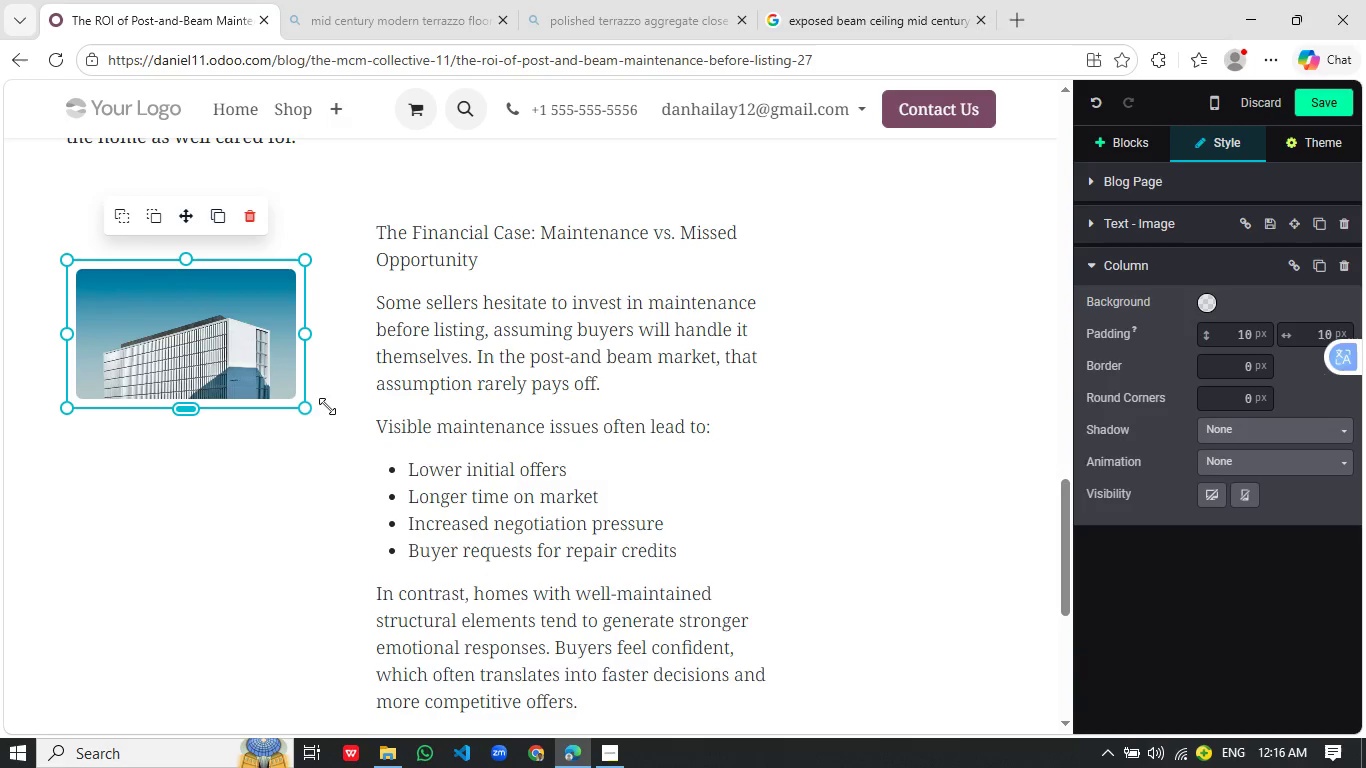 
left_click([380, 402])
 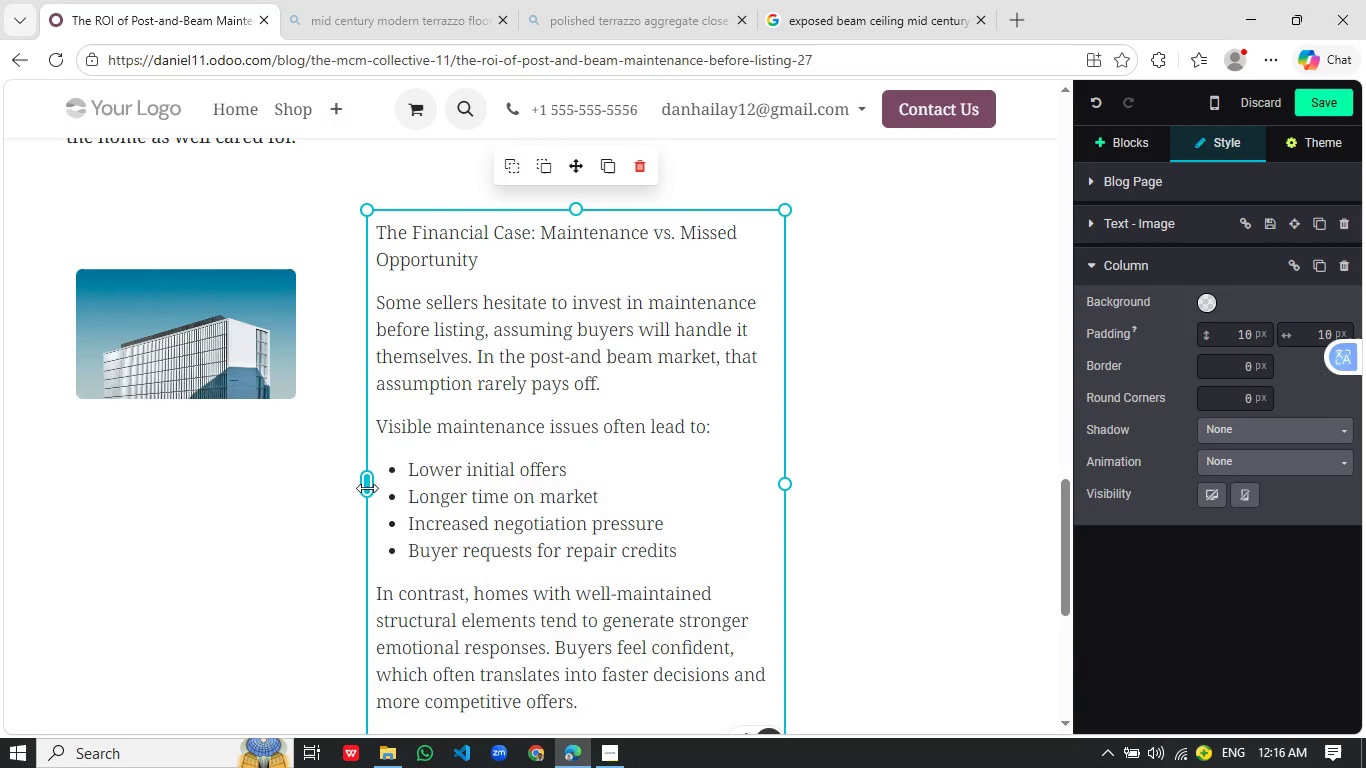 
left_click_drag(start_coordinate=[368, 483], to_coordinate=[313, 480])
 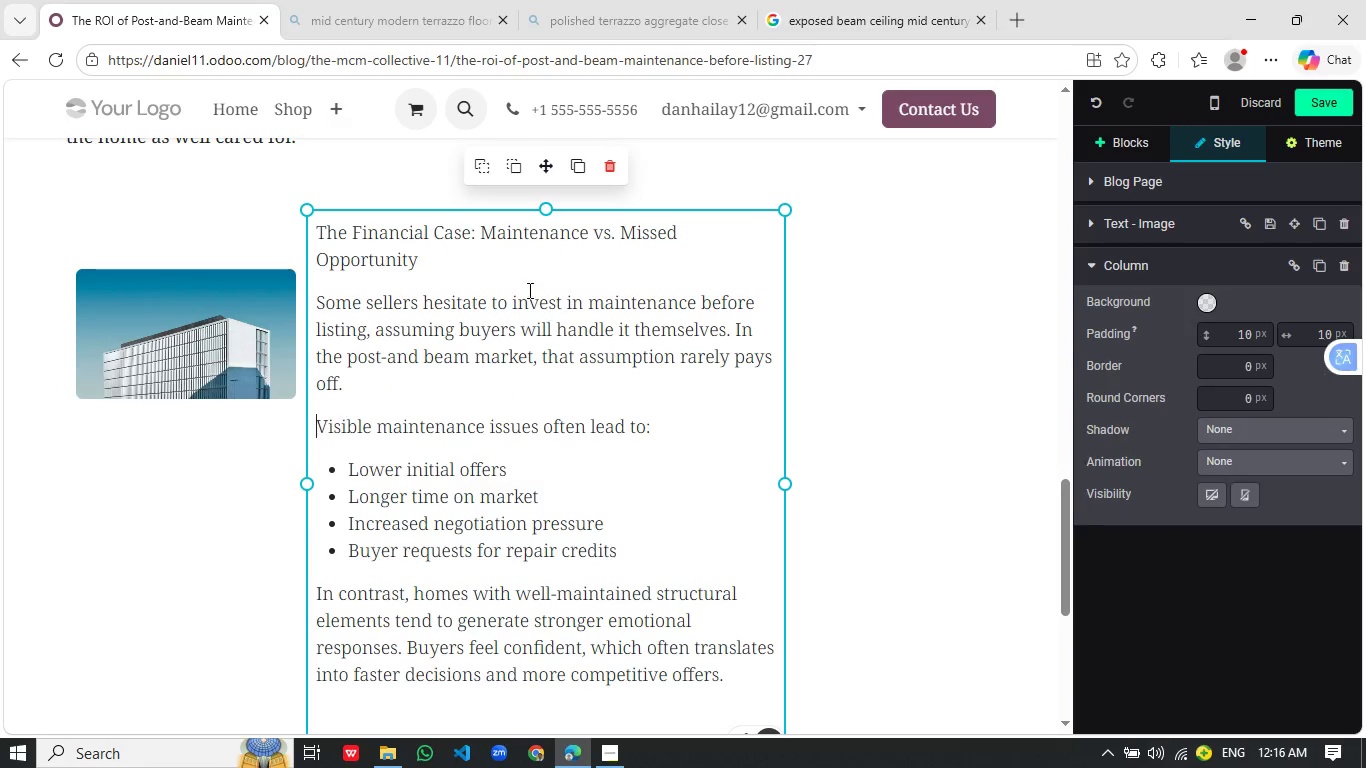 
left_click_drag(start_coordinate=[422, 262], to_coordinate=[312, 237])
 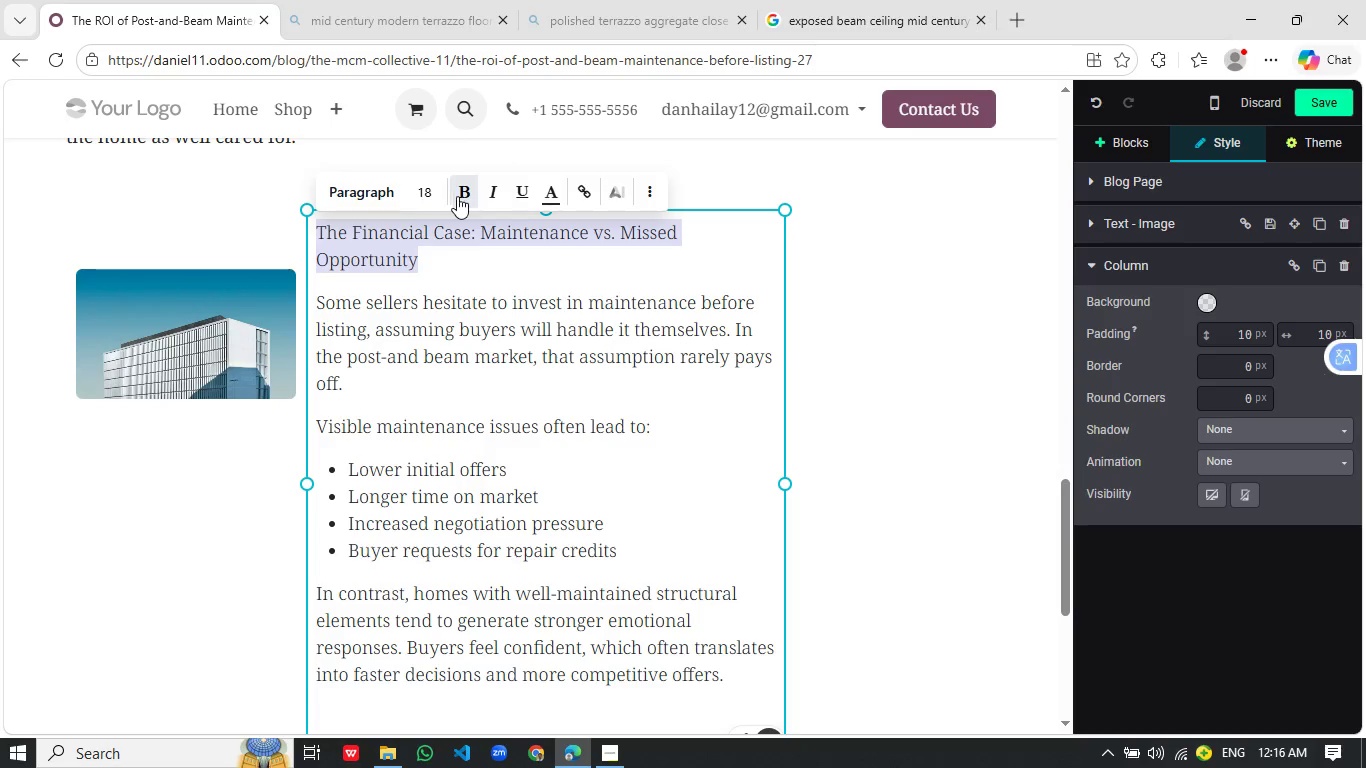 
left_click([461, 194])
 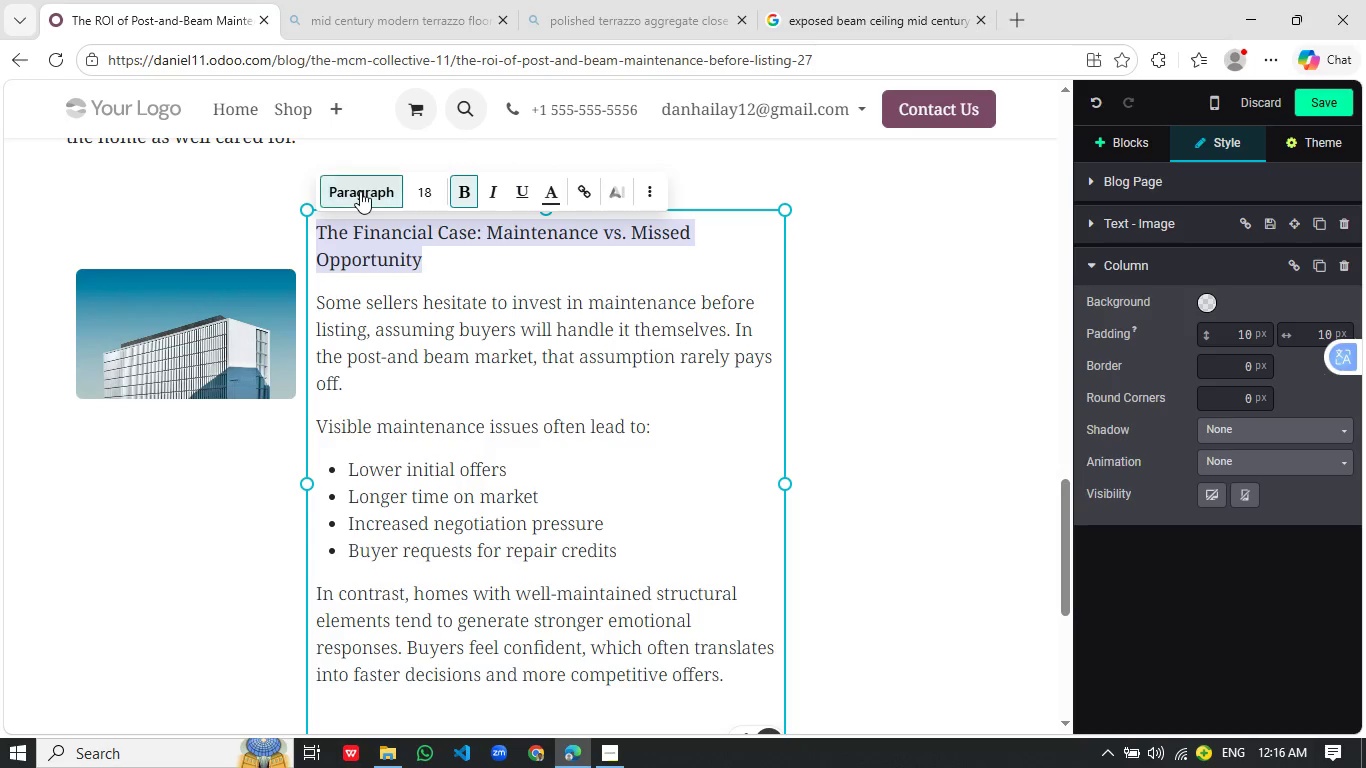 
left_click([360, 191])
 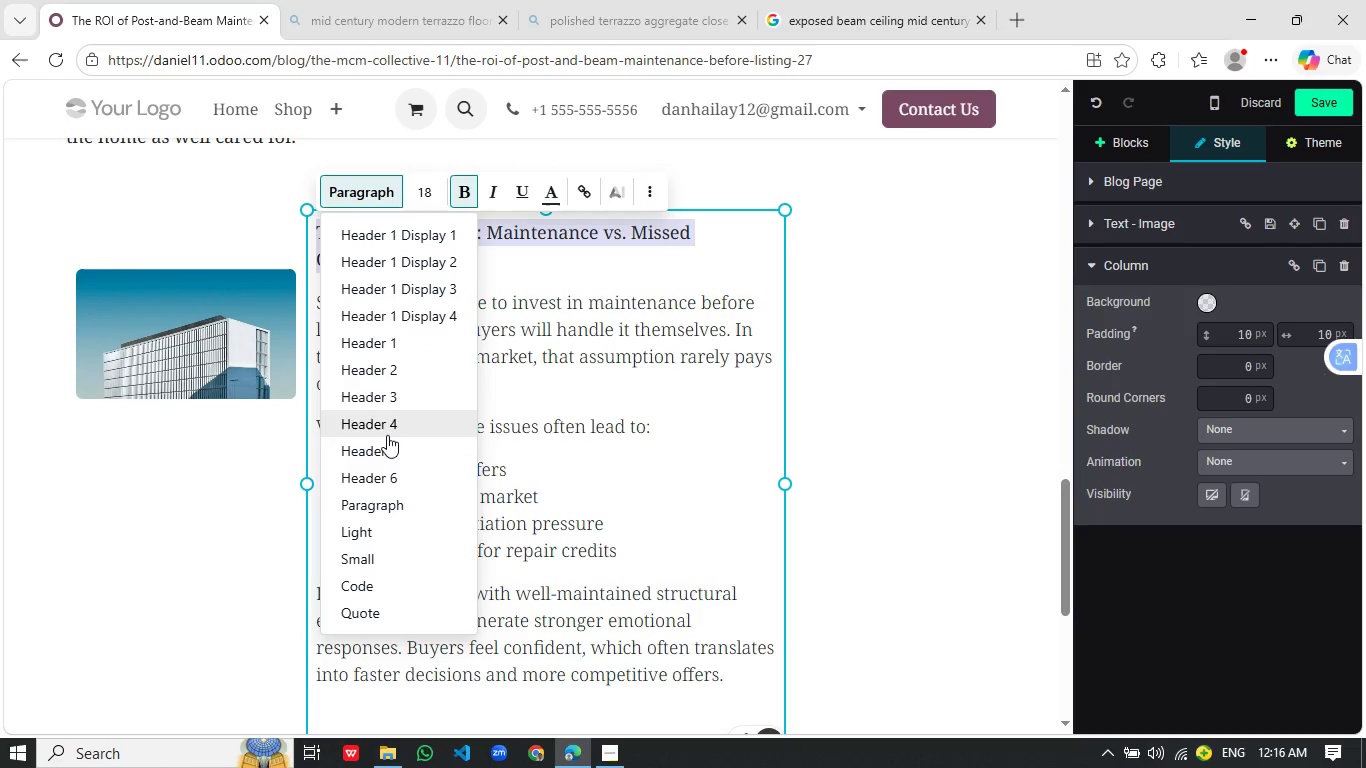 
left_click([390, 428])
 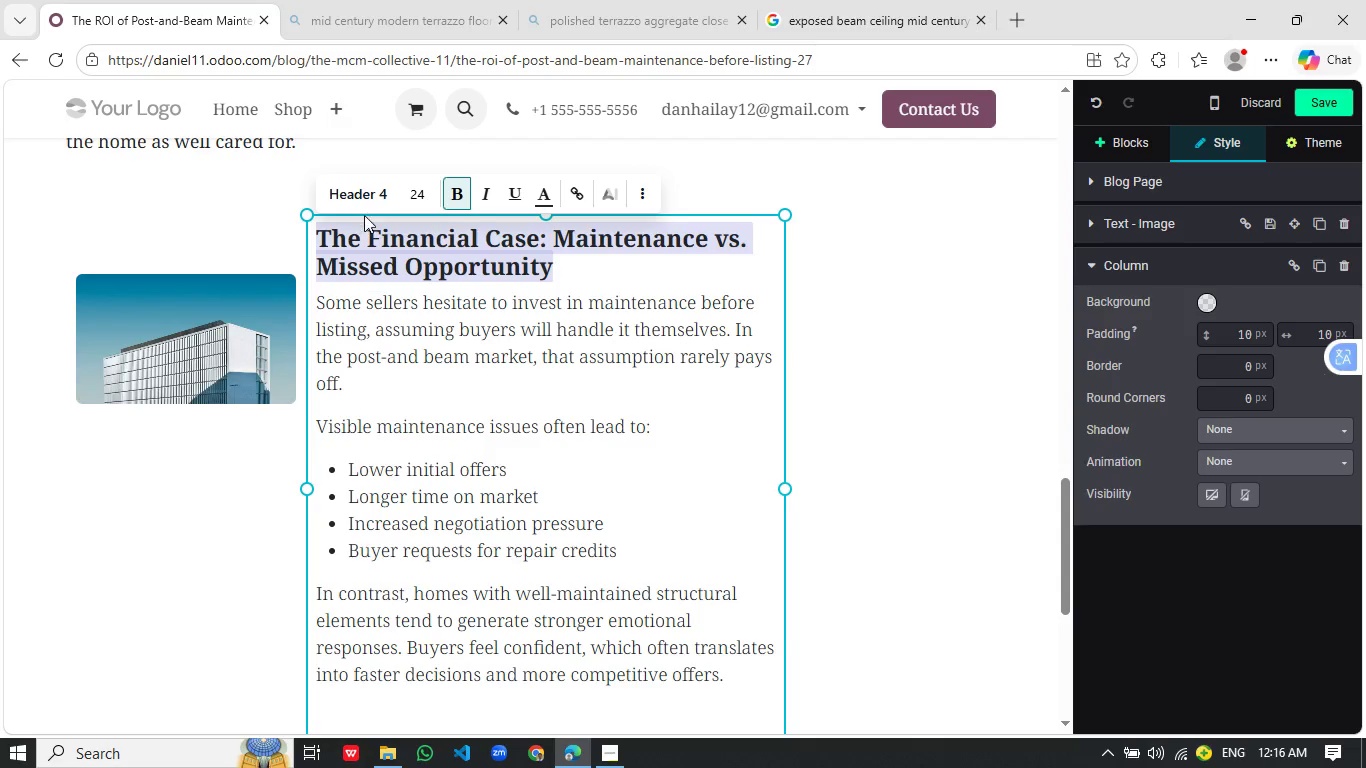 
left_click([373, 191])
 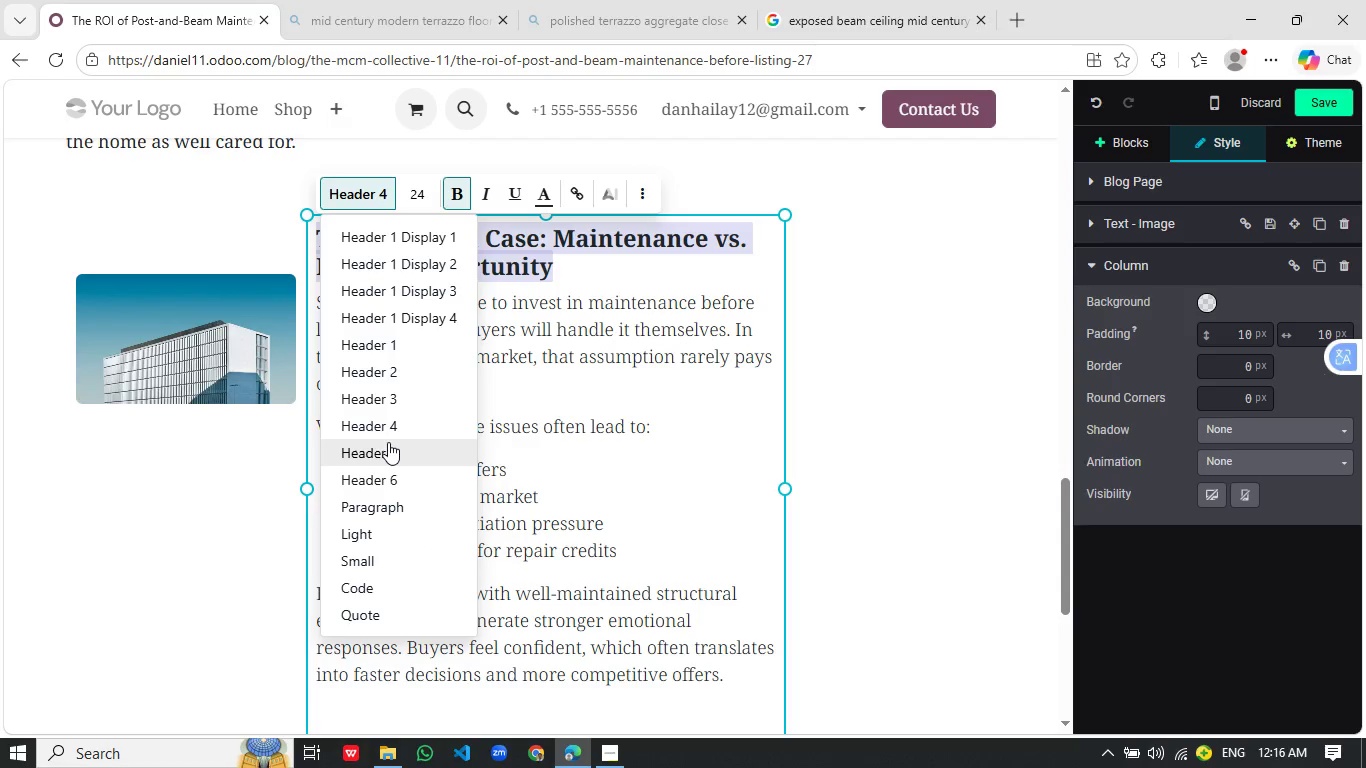 
left_click([387, 445])
 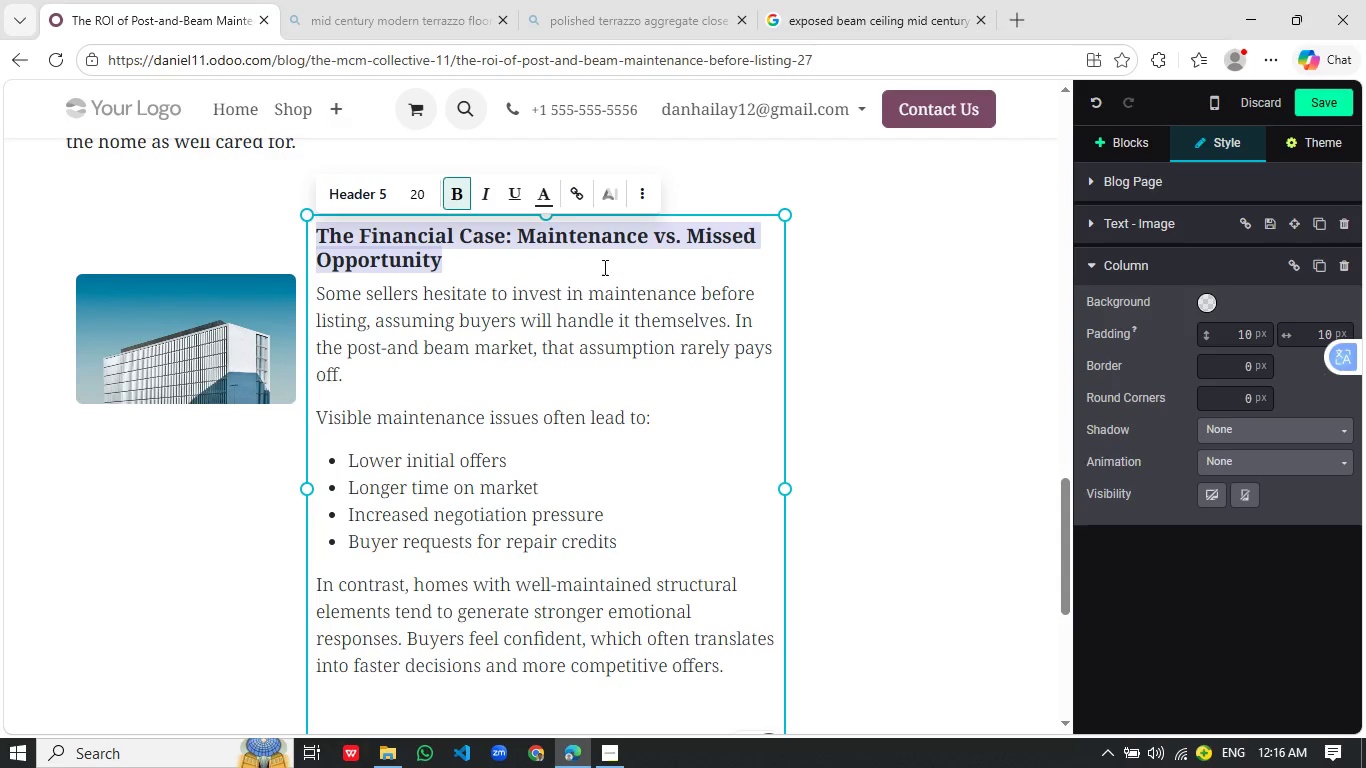 
left_click([605, 263])
 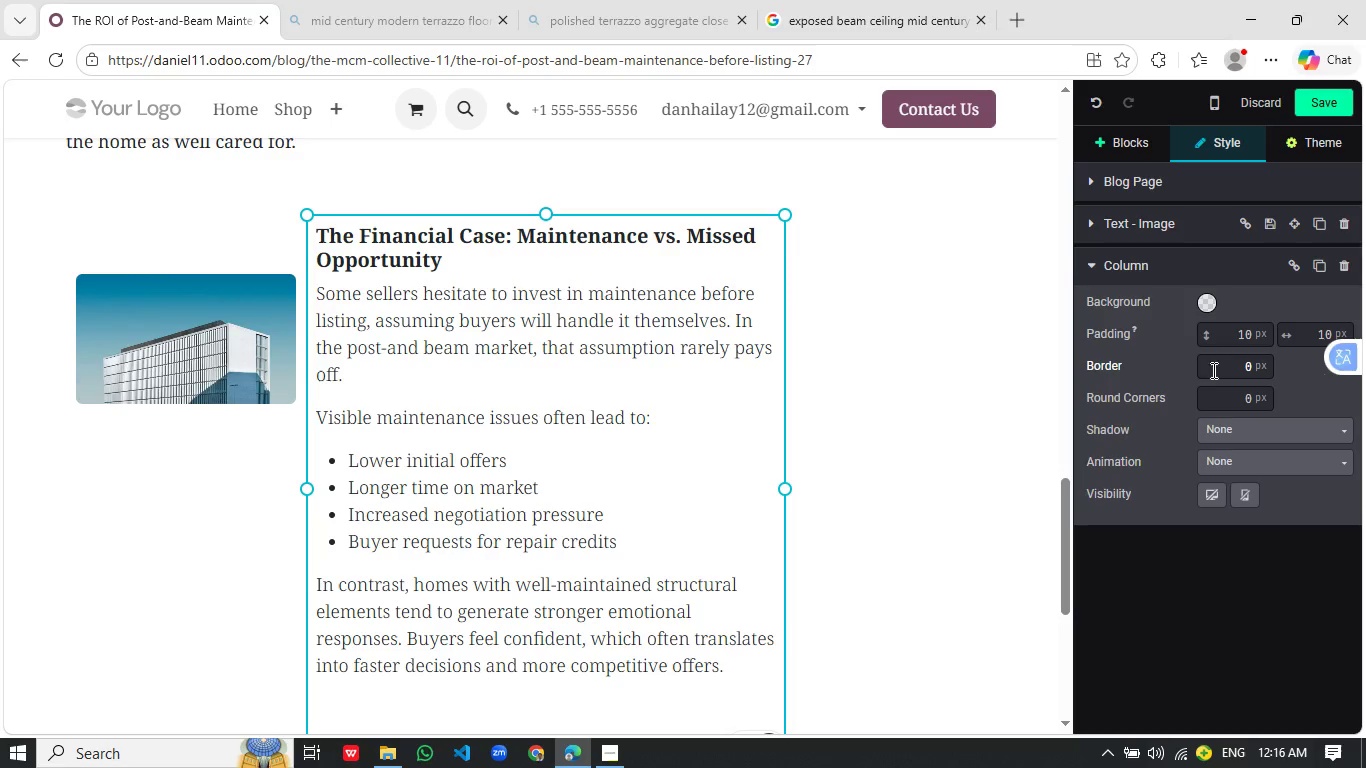 
left_click([1241, 332])
 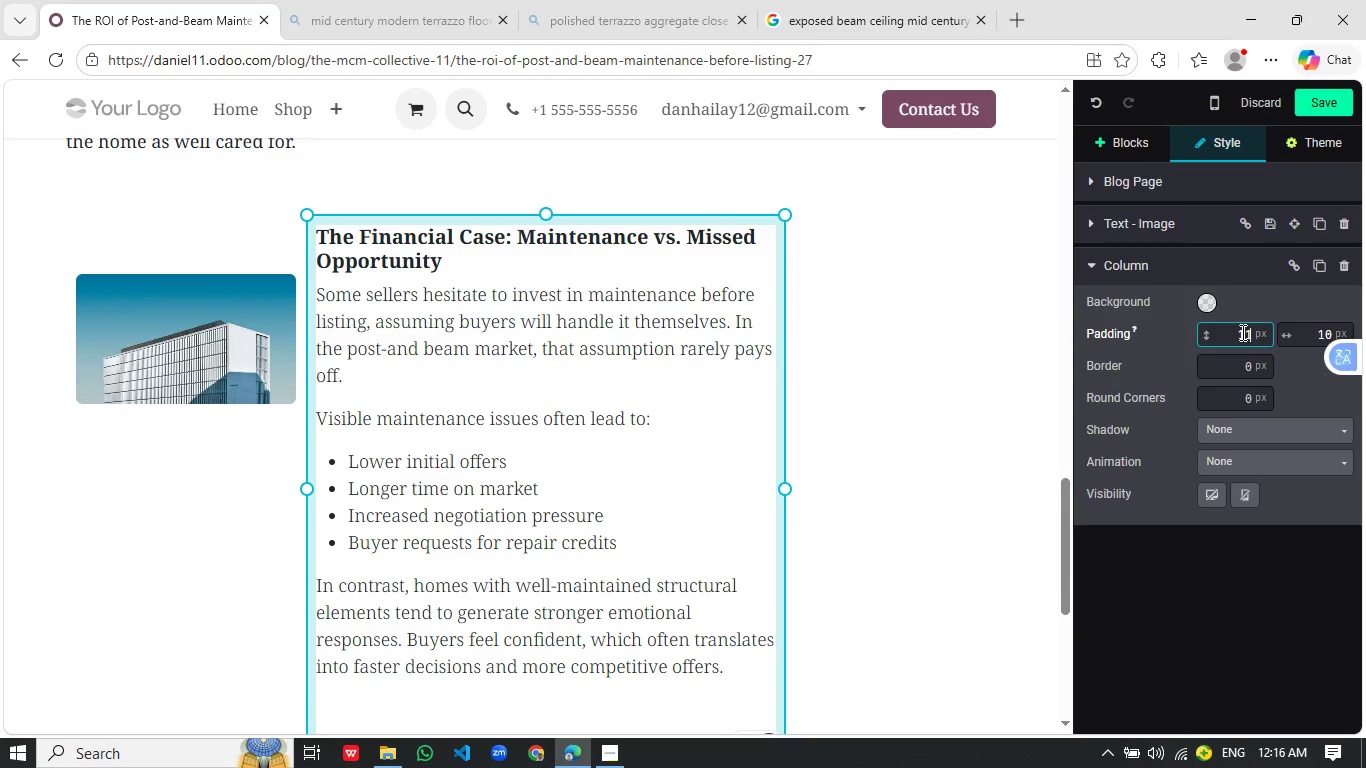 
left_click([728, 375])
 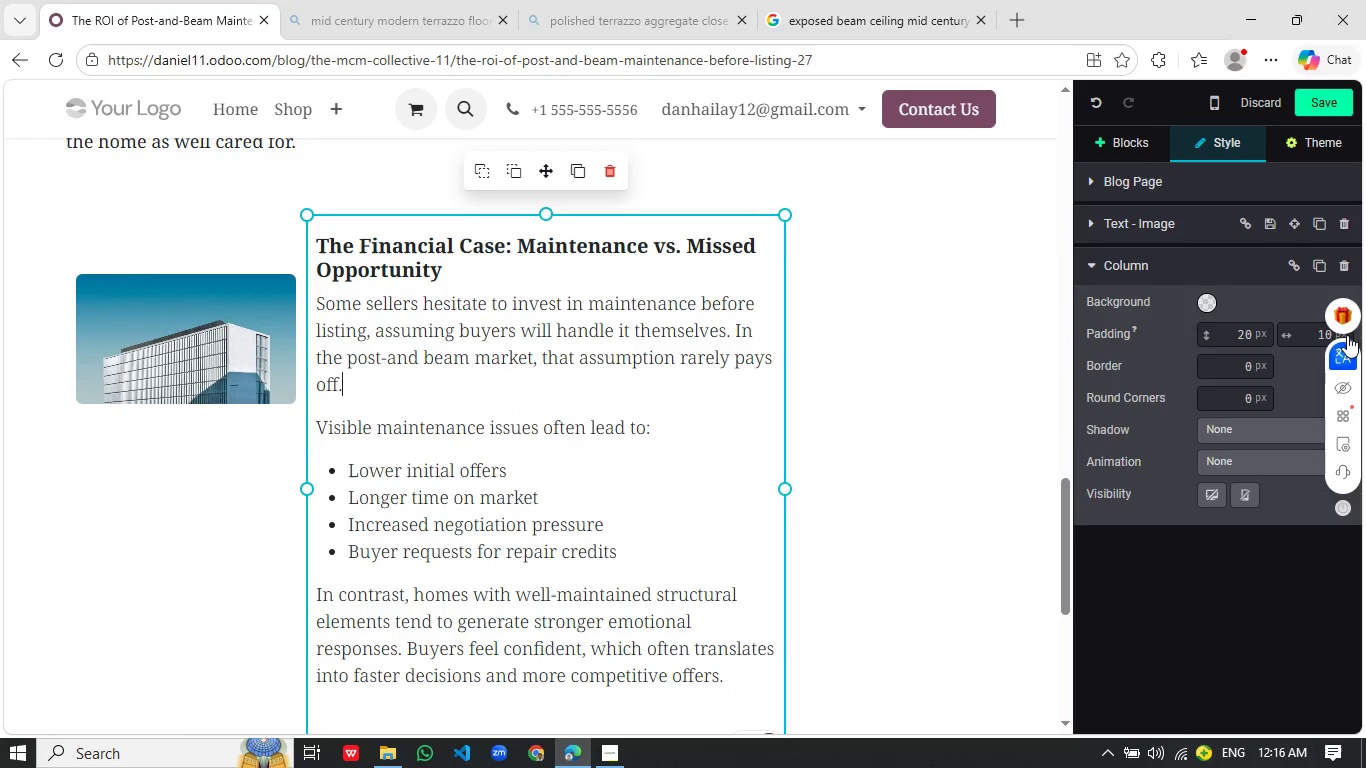 
scroll: coordinate [1232, 336], scroll_direction: up, amount: 11.0
 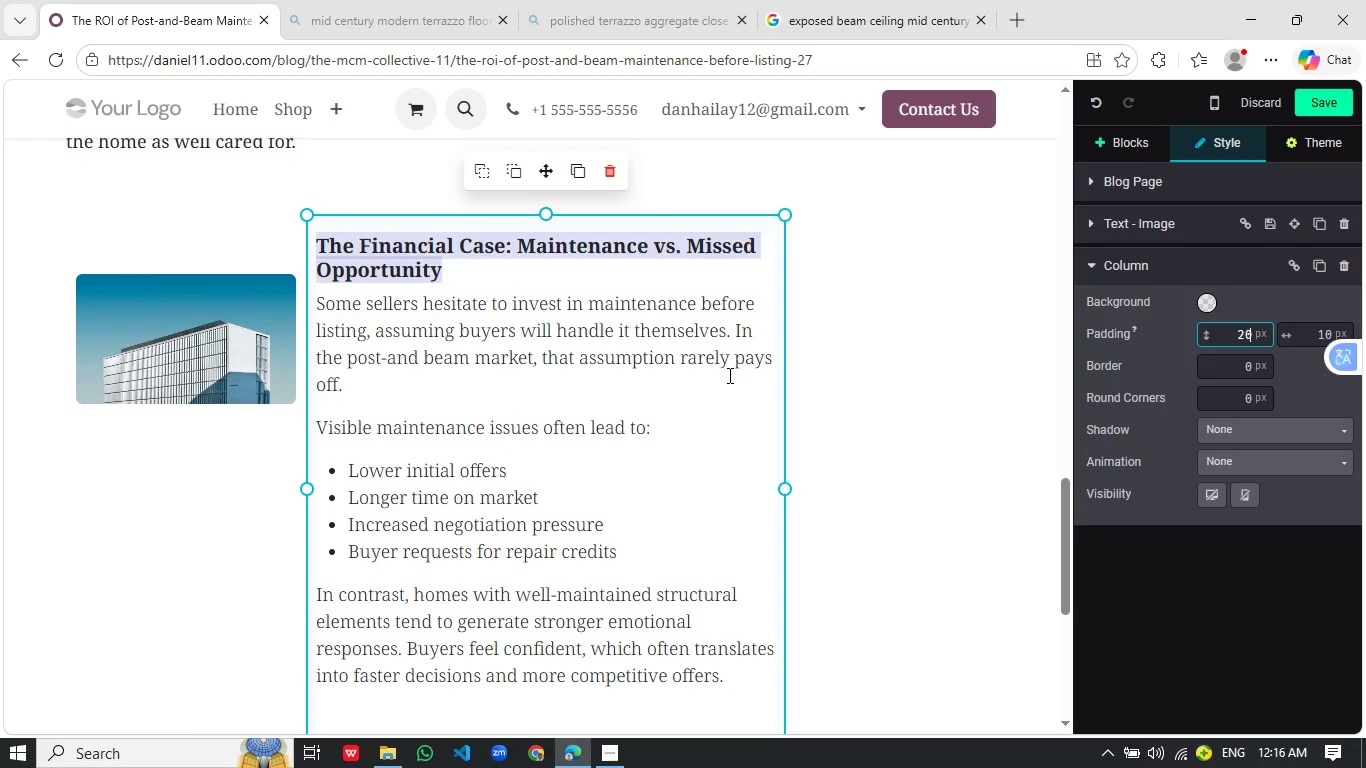 
left_click([1314, 334])
 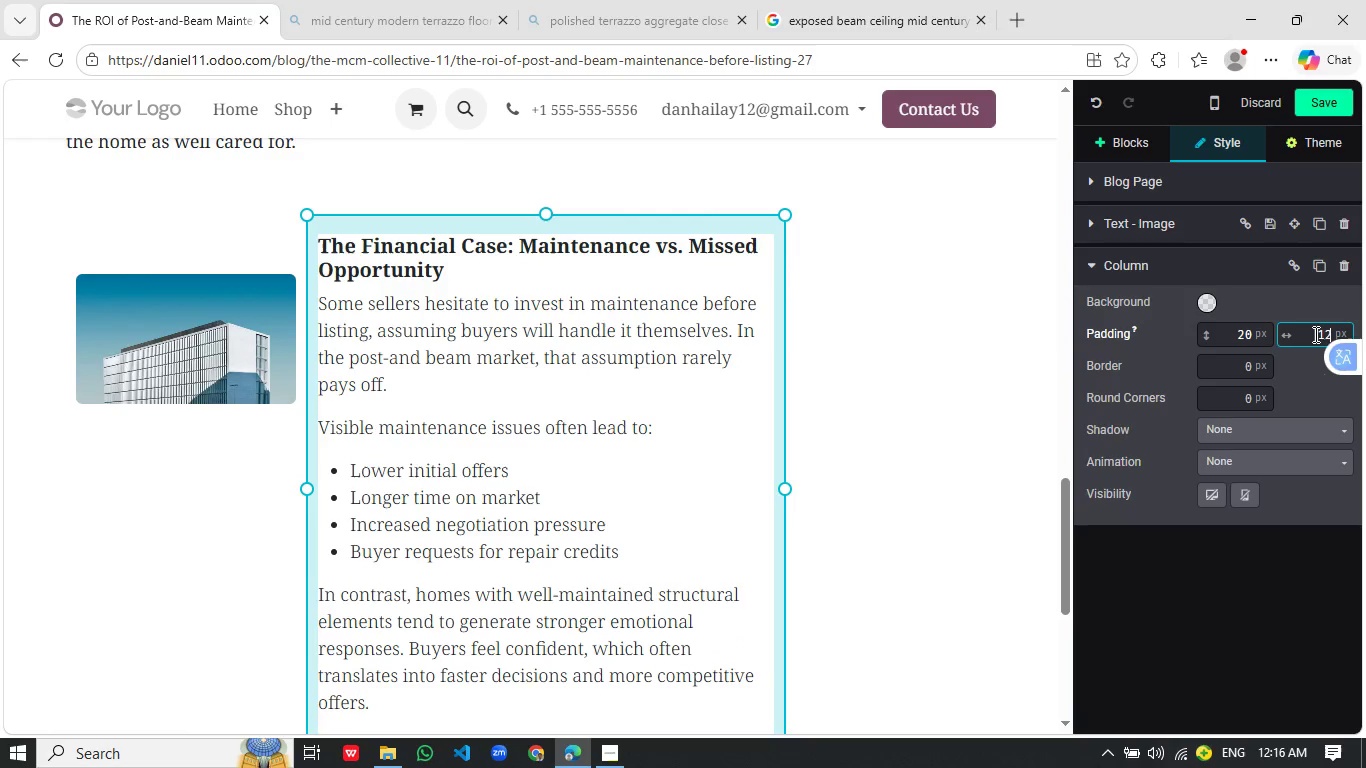 
scroll: coordinate [1307, 341], scroll_direction: up, amount: 8.0
 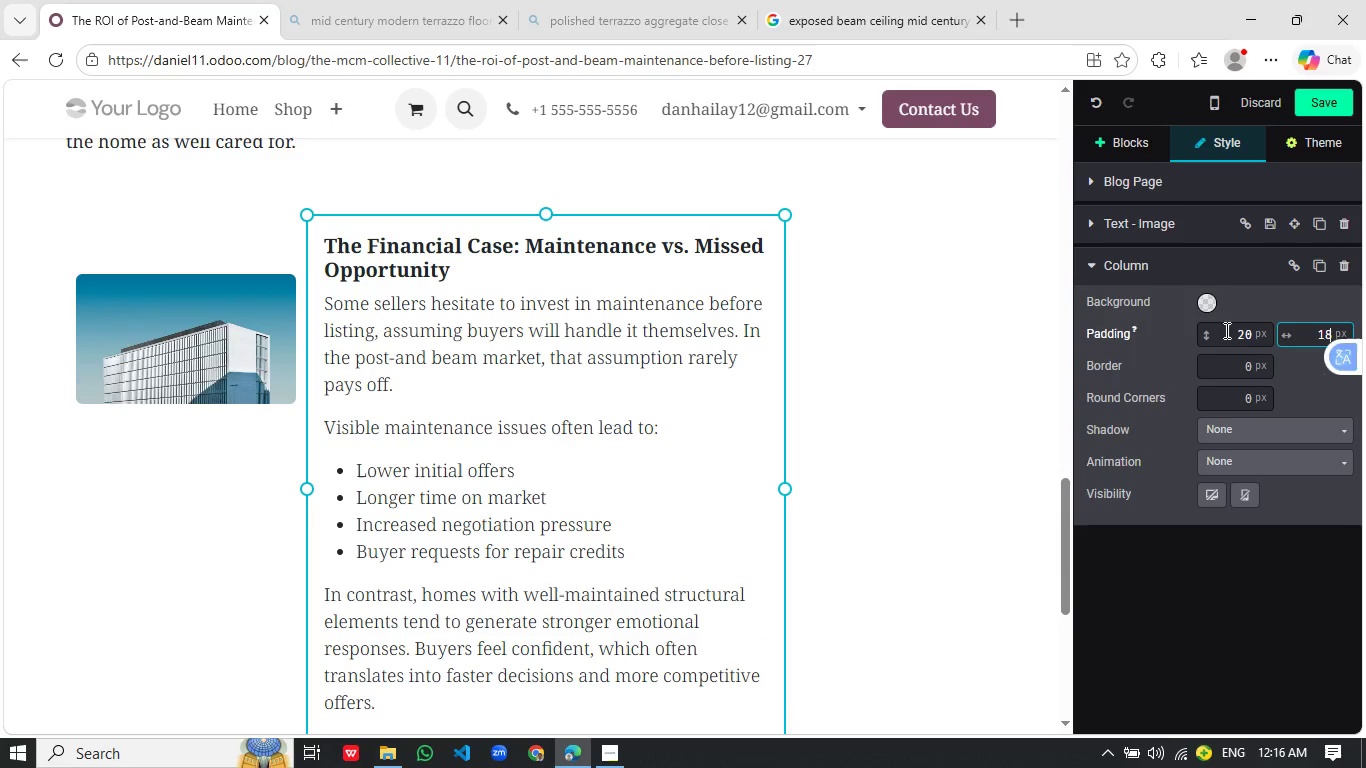 
left_click([642, 337])
 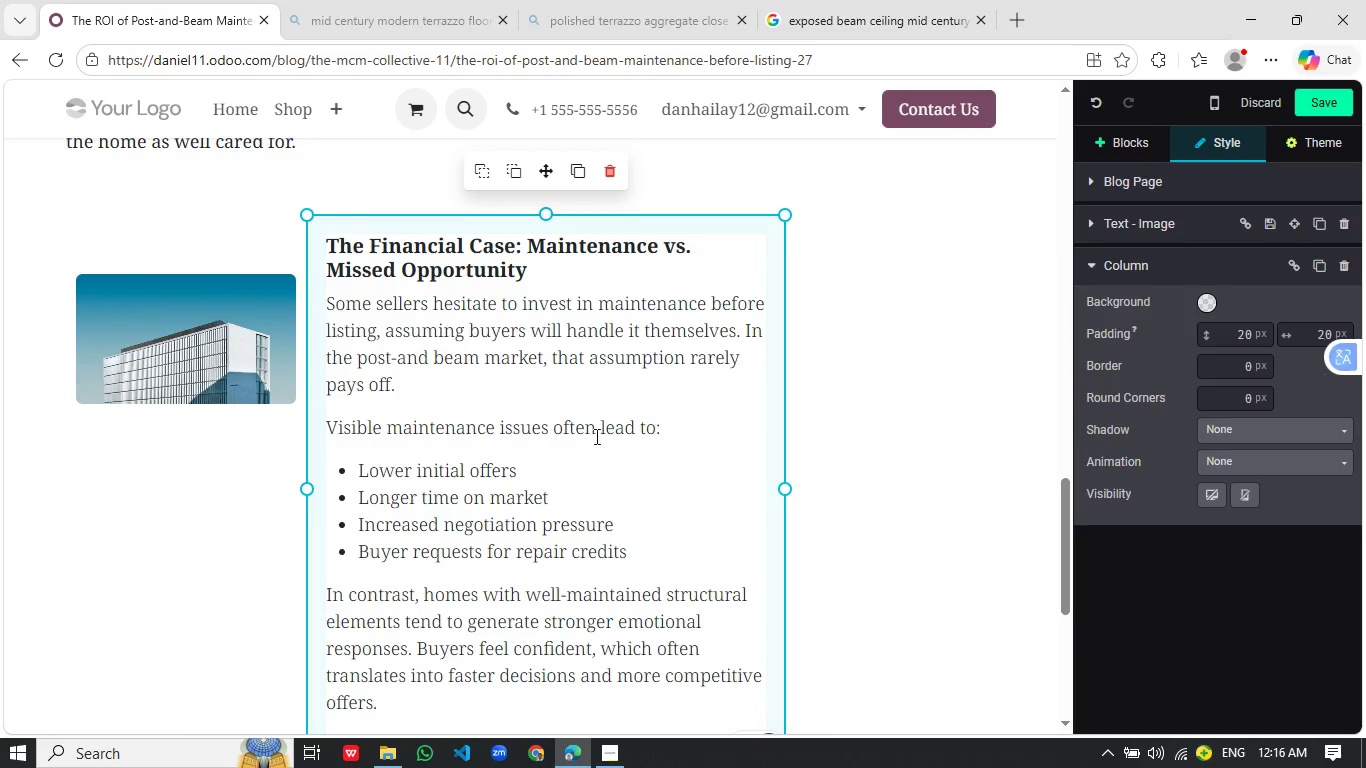 
left_click([610, 427])
 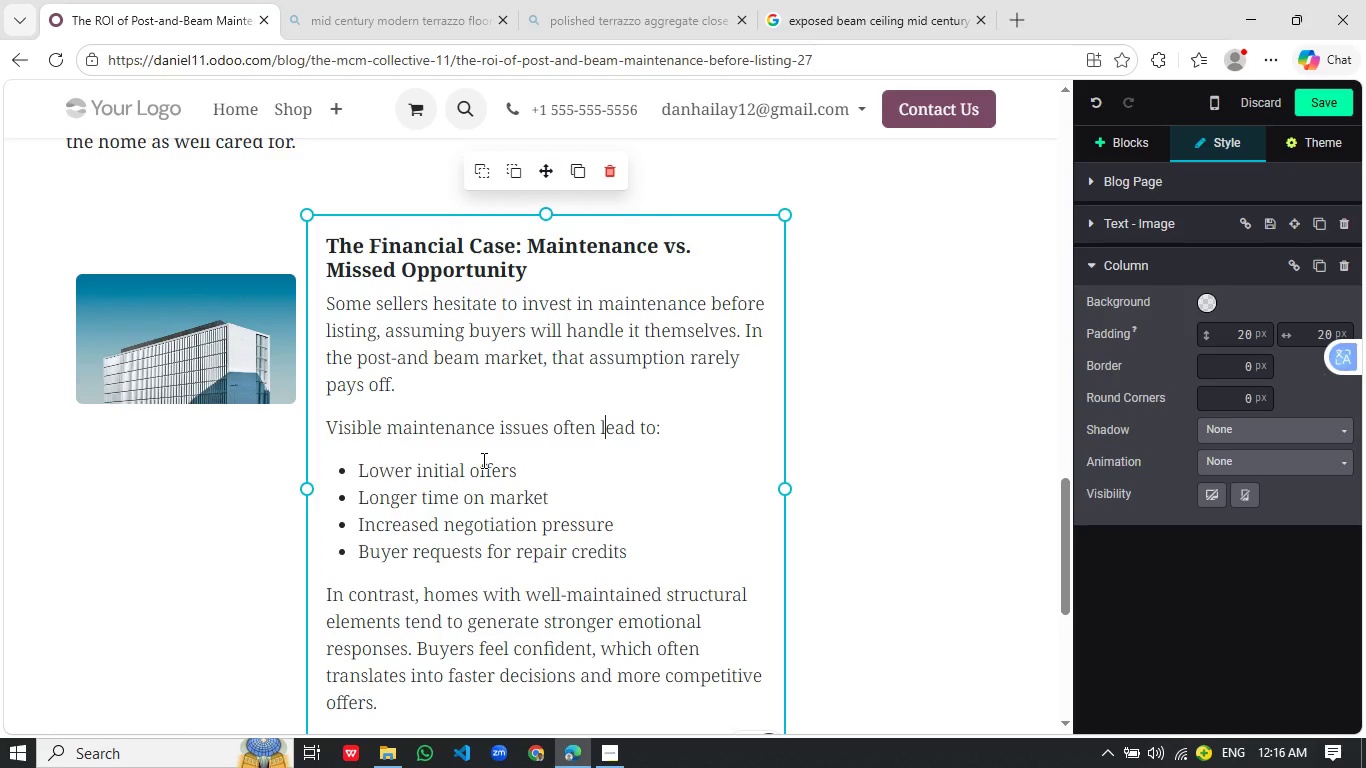 
scroll: coordinate [1317, 331], scroll_direction: up, amount: 2.0
 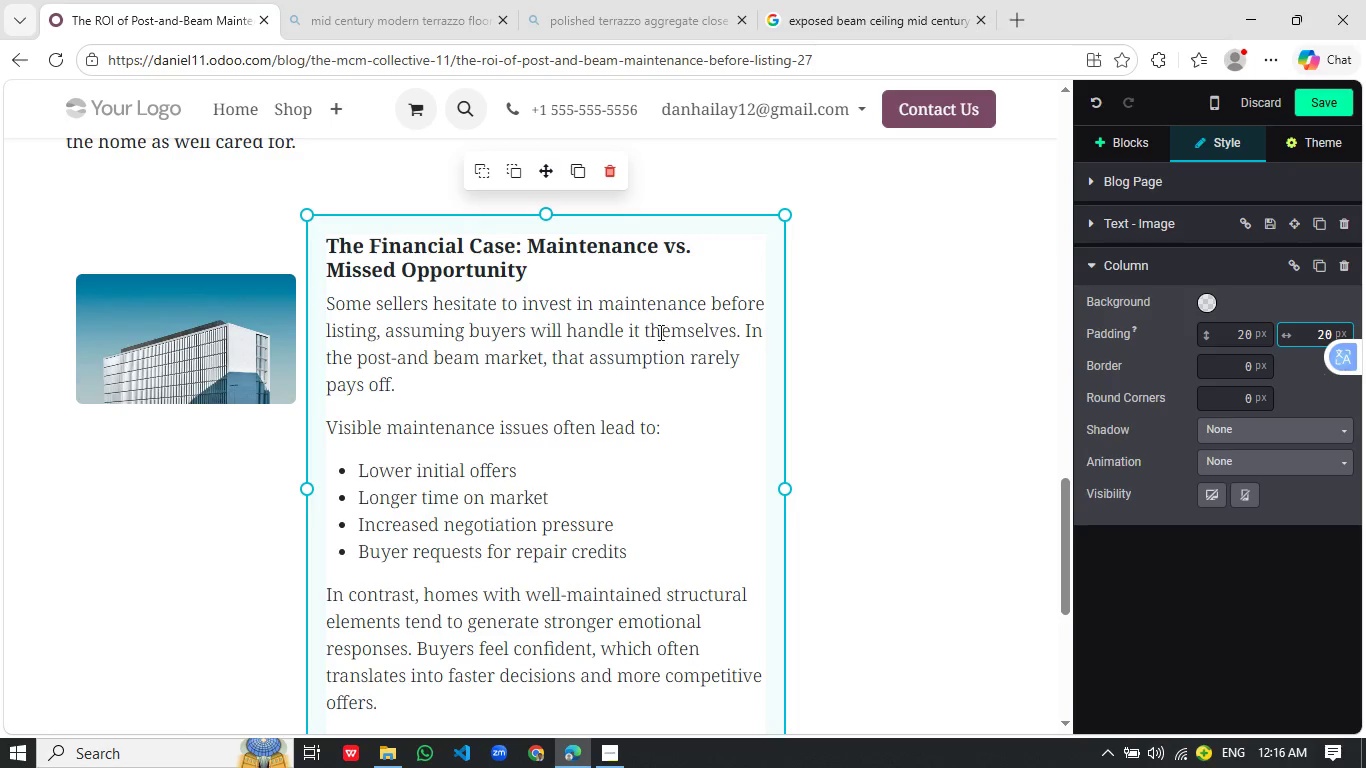 
scroll: coordinate [482, 460], scroll_direction: down, amount: 1.0
 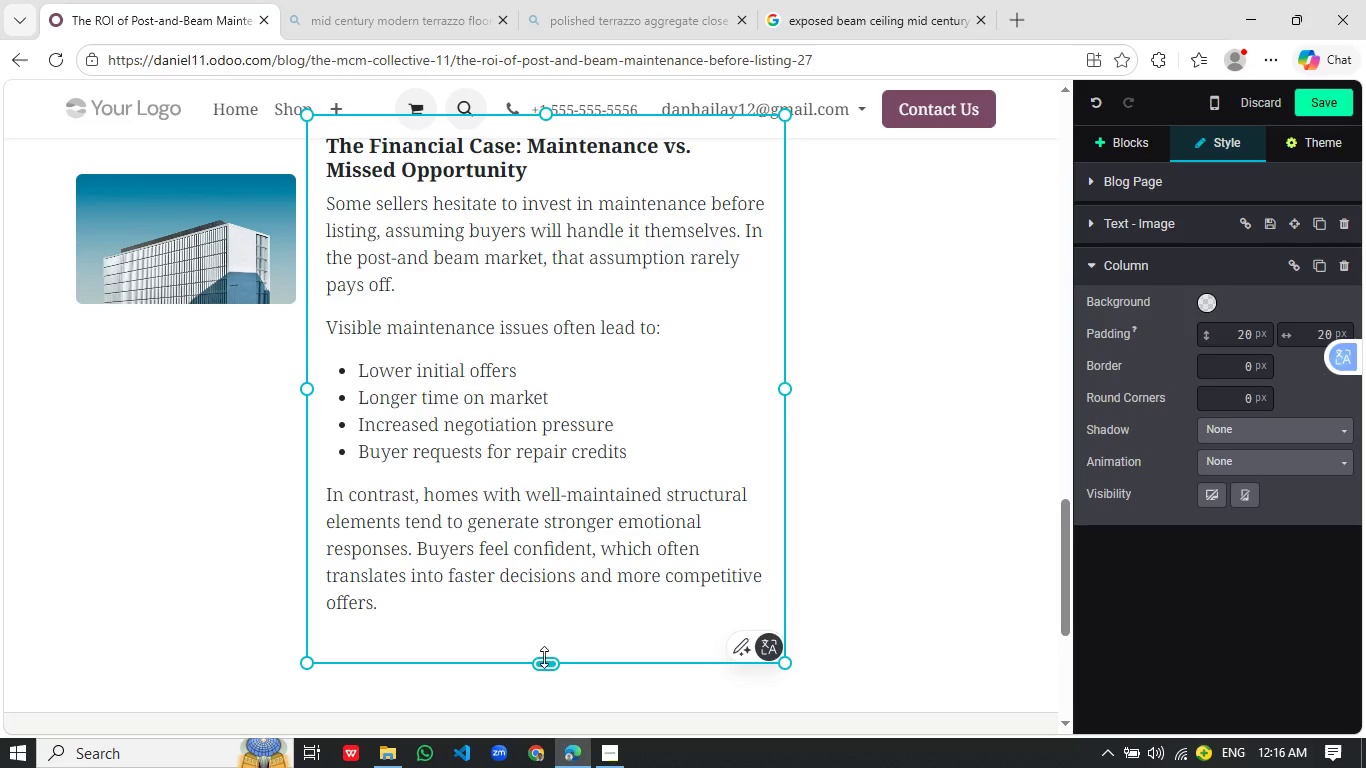 
left_click_drag(start_coordinate=[548, 659], to_coordinate=[545, 625])
 